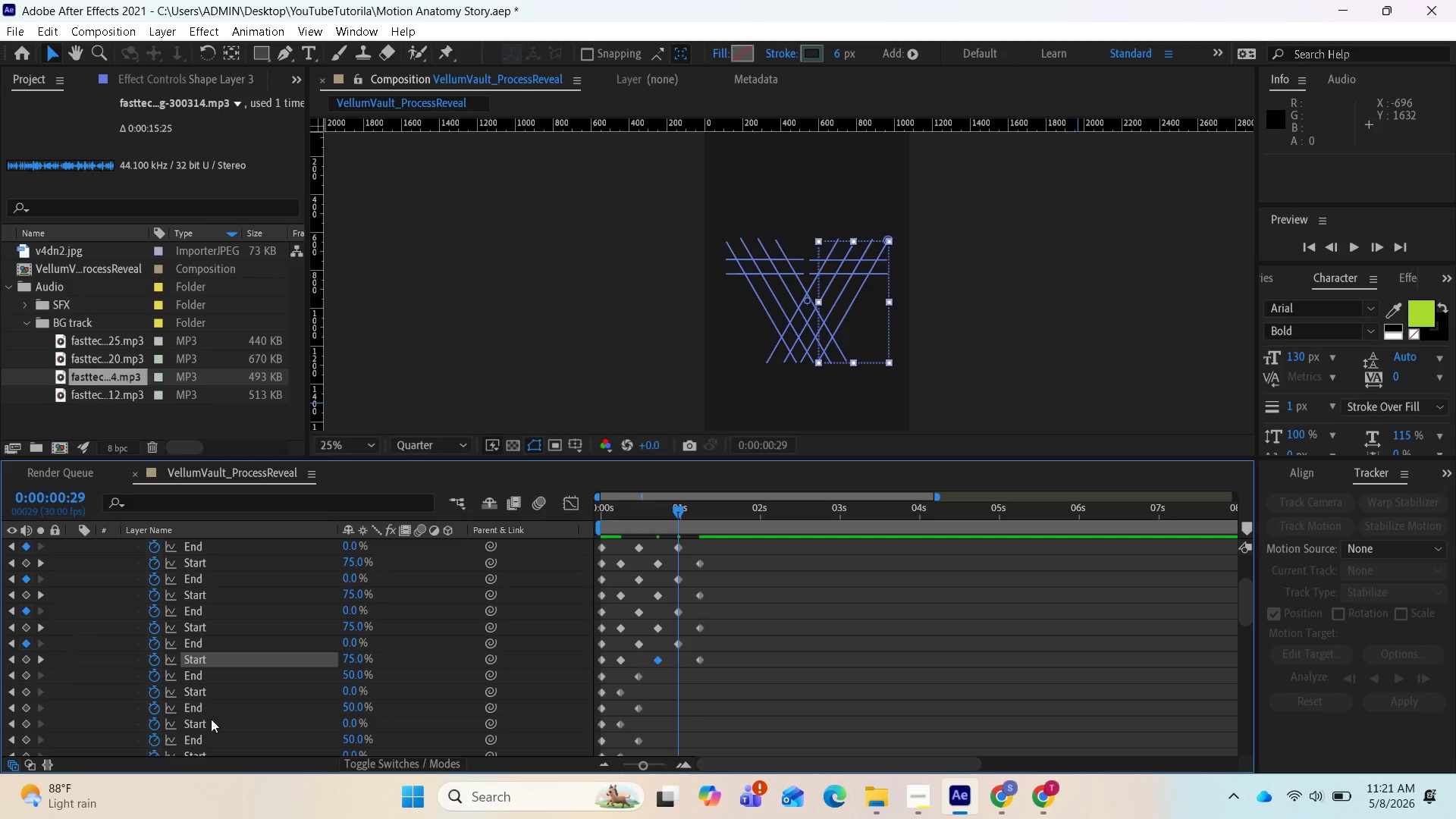 
wait(8.09)
 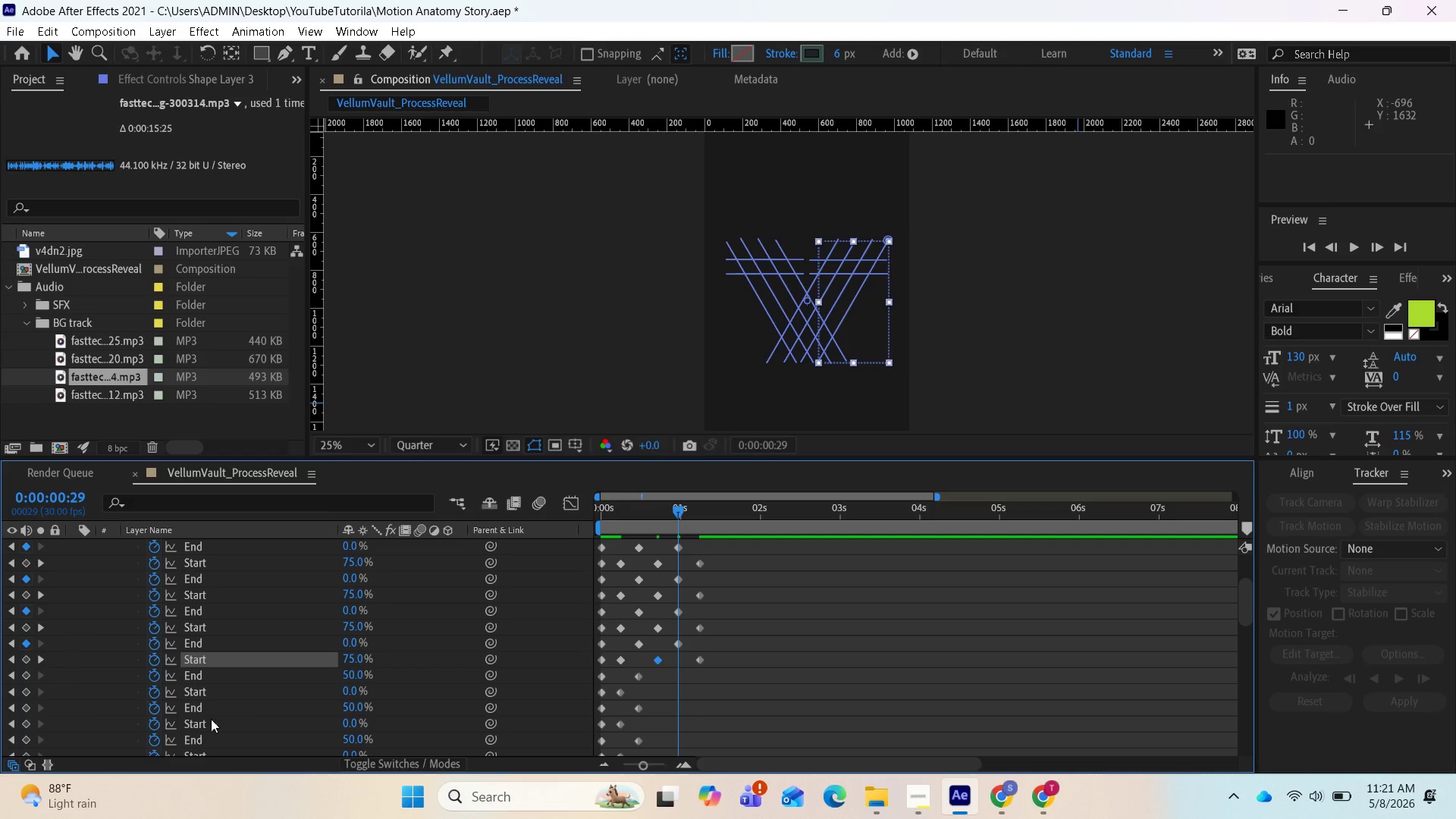 
mouse_move([352, 682])
 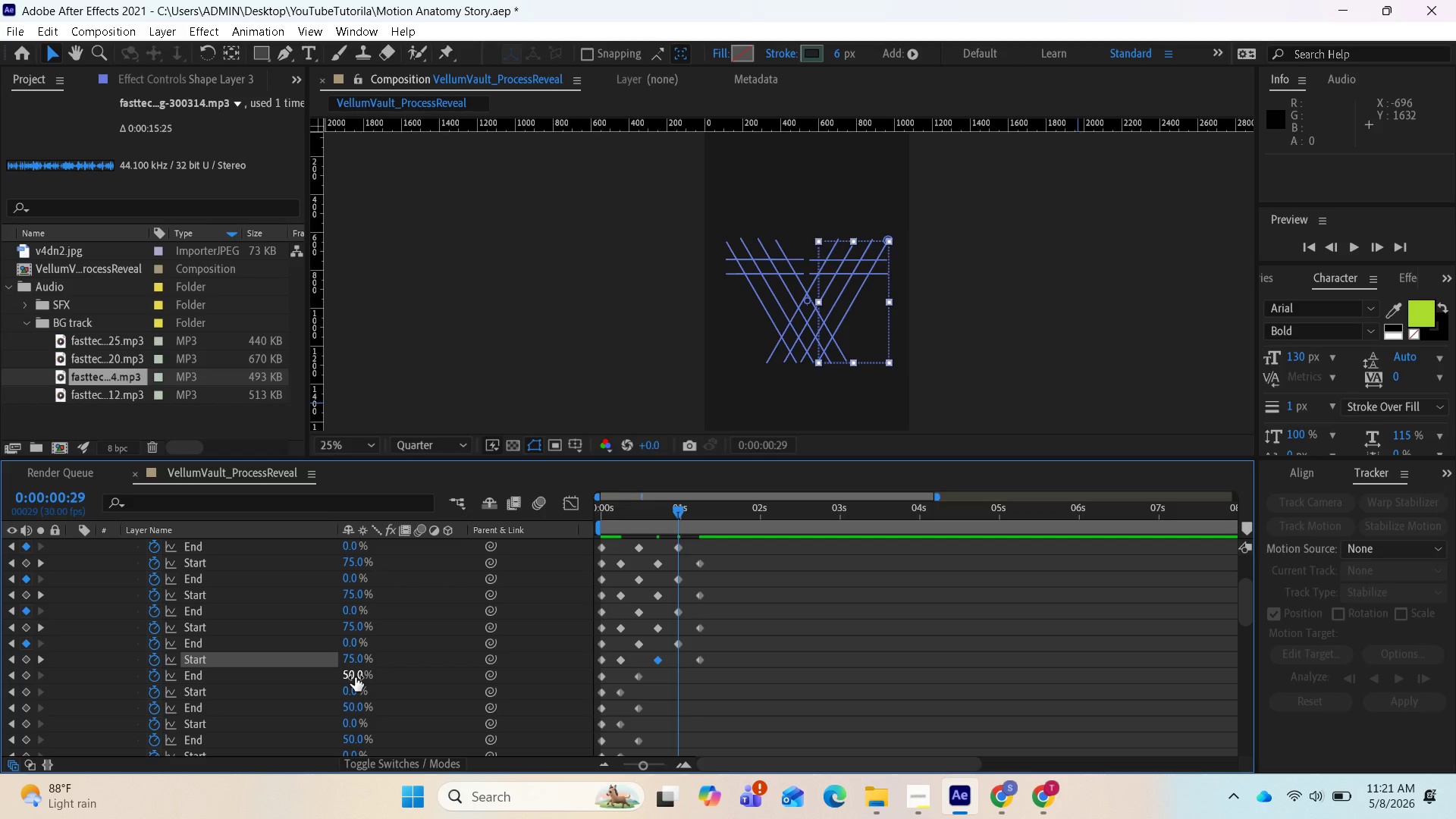 
left_click([355, 677])
 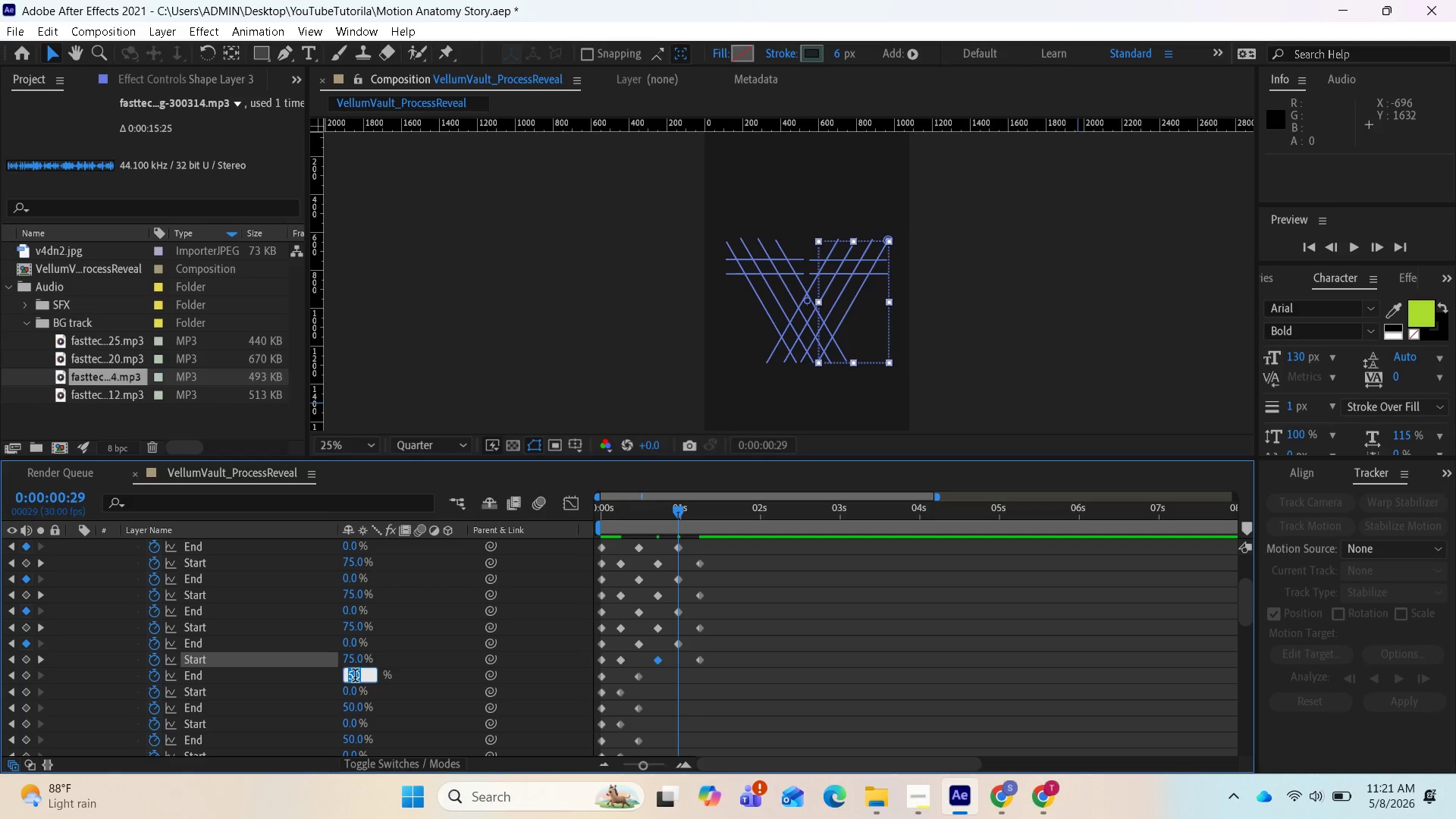 
wait(8.22)
 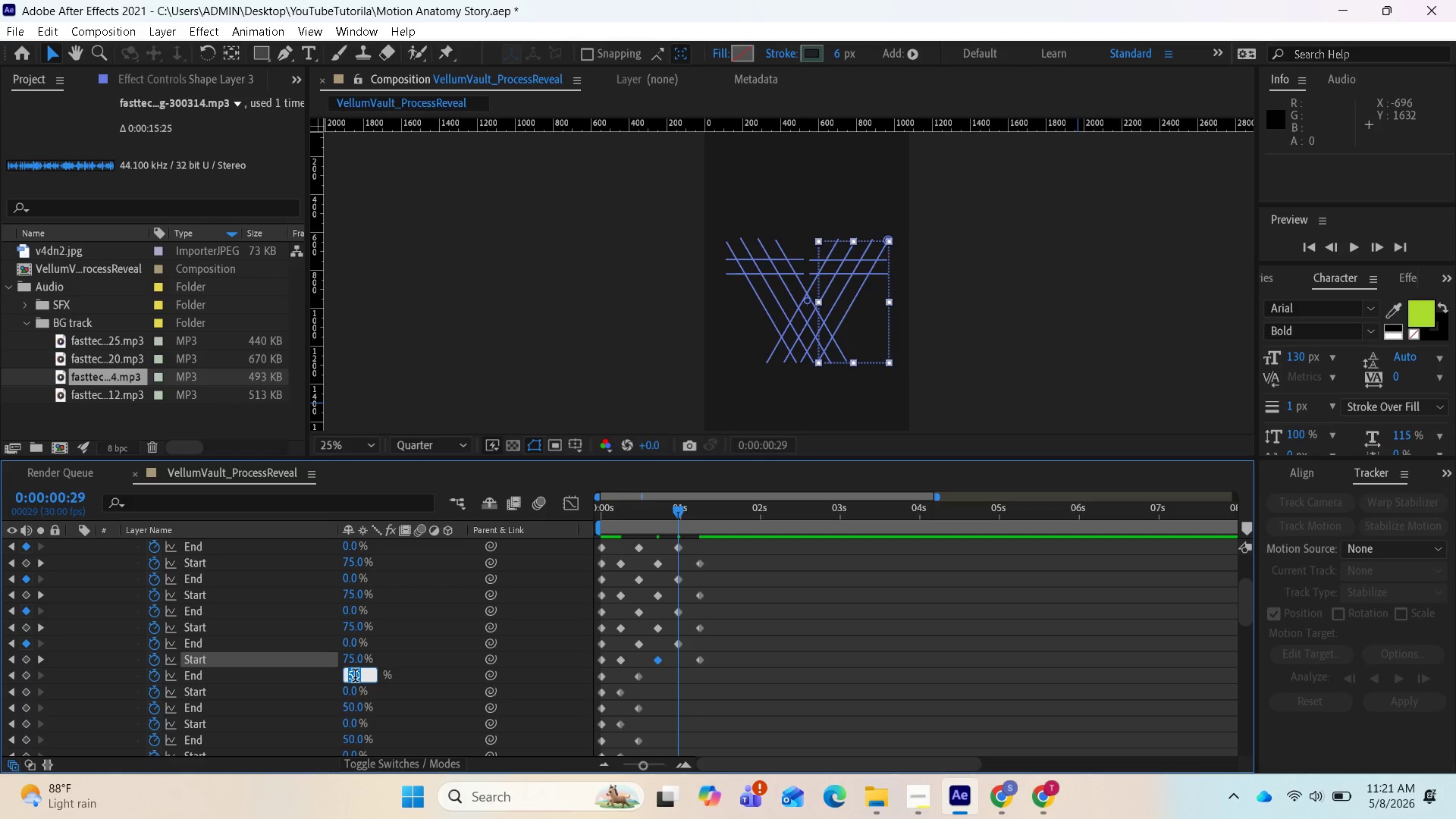 
key(0)
 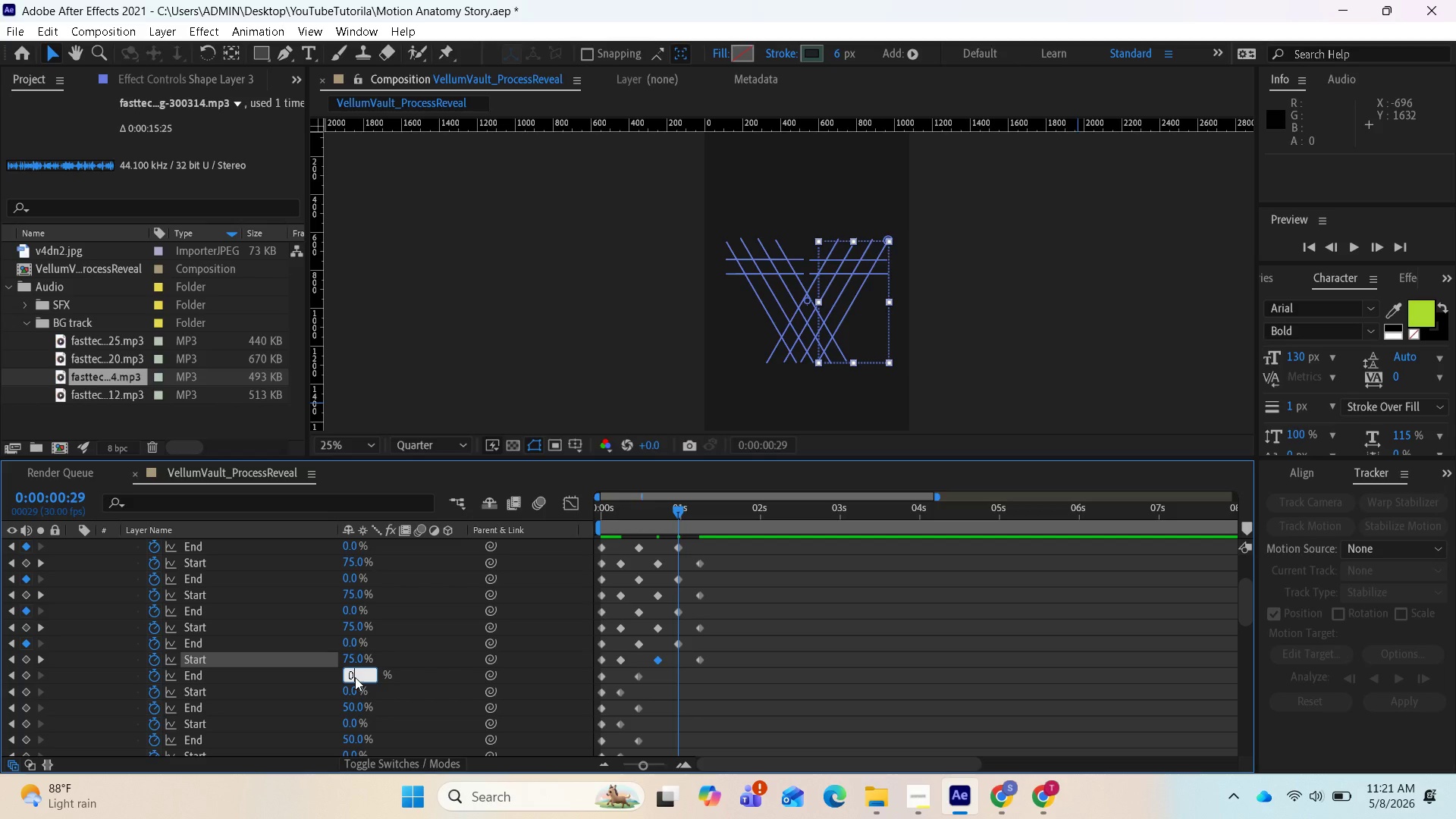 
key(Enter)
 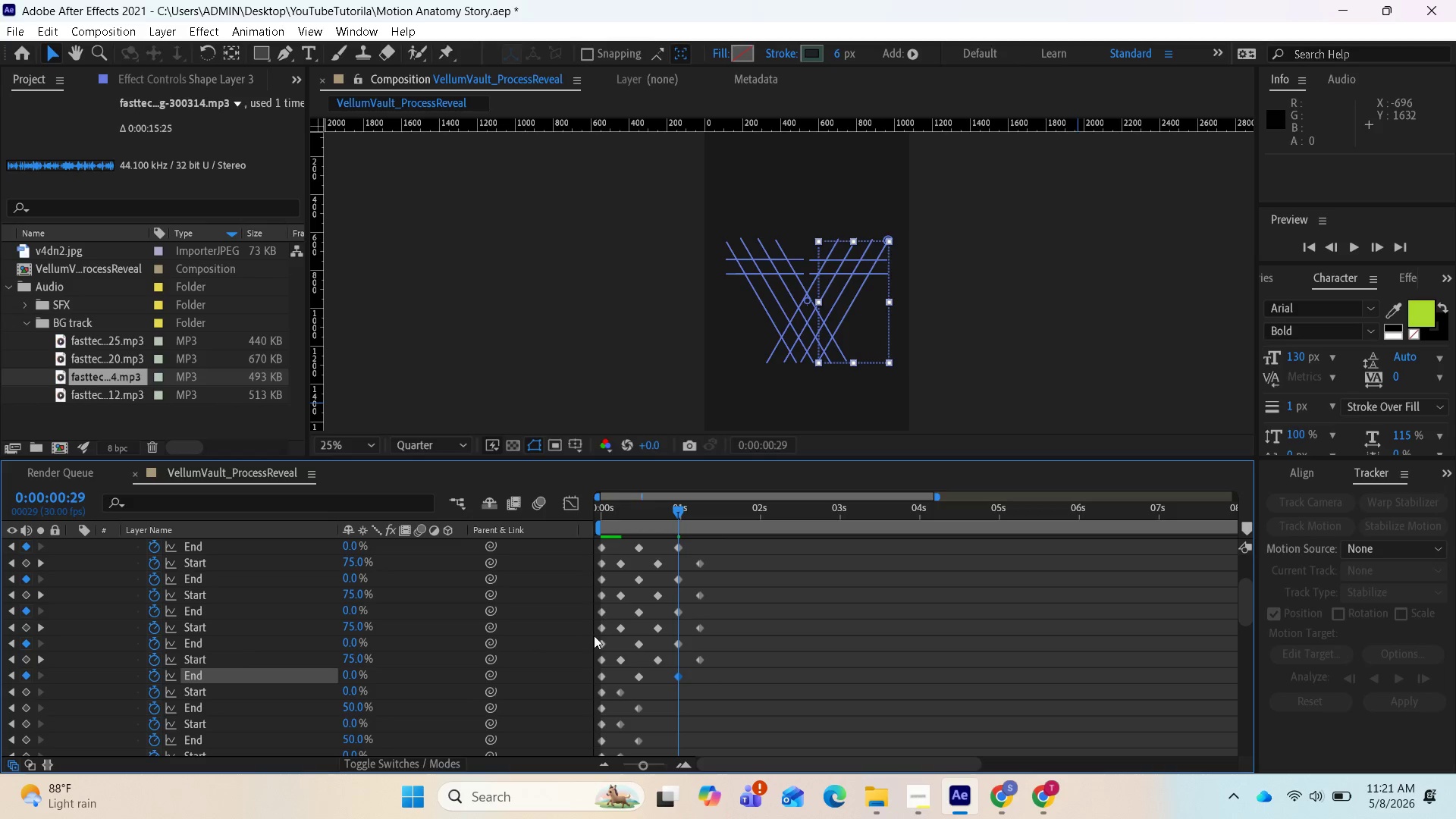 
left_click([740, 717])
 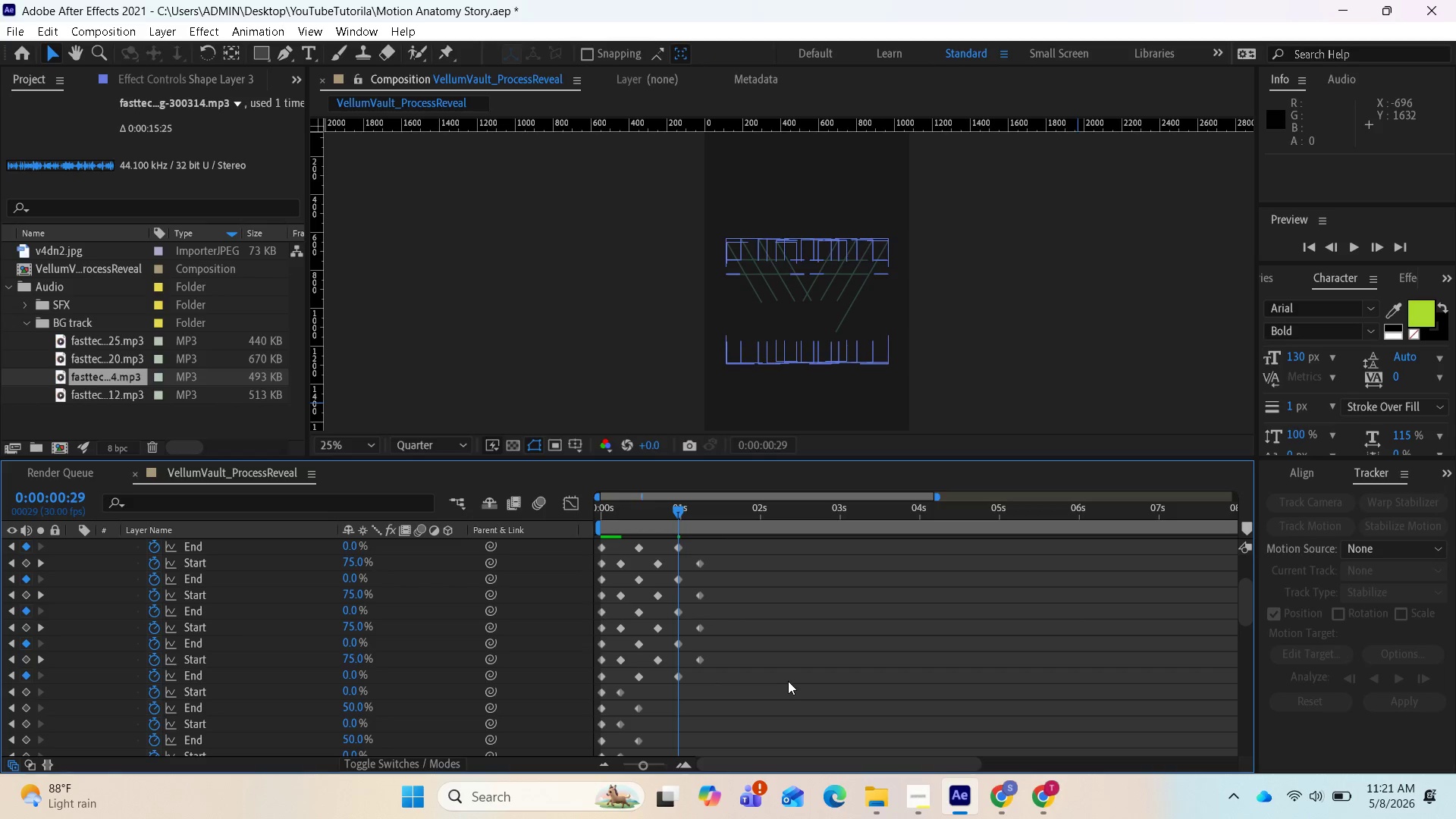 
key(Space)
 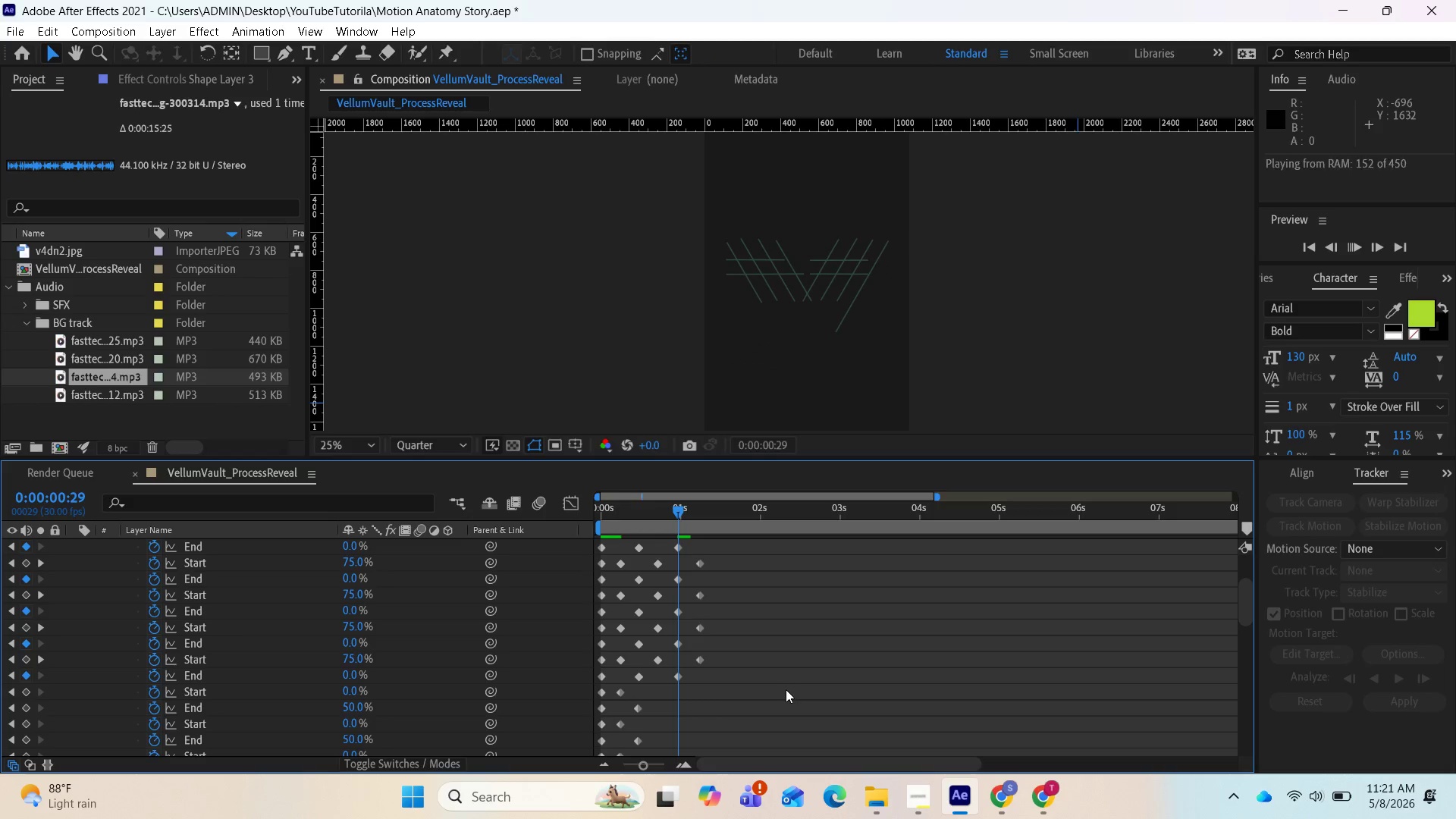 
key(Space)
 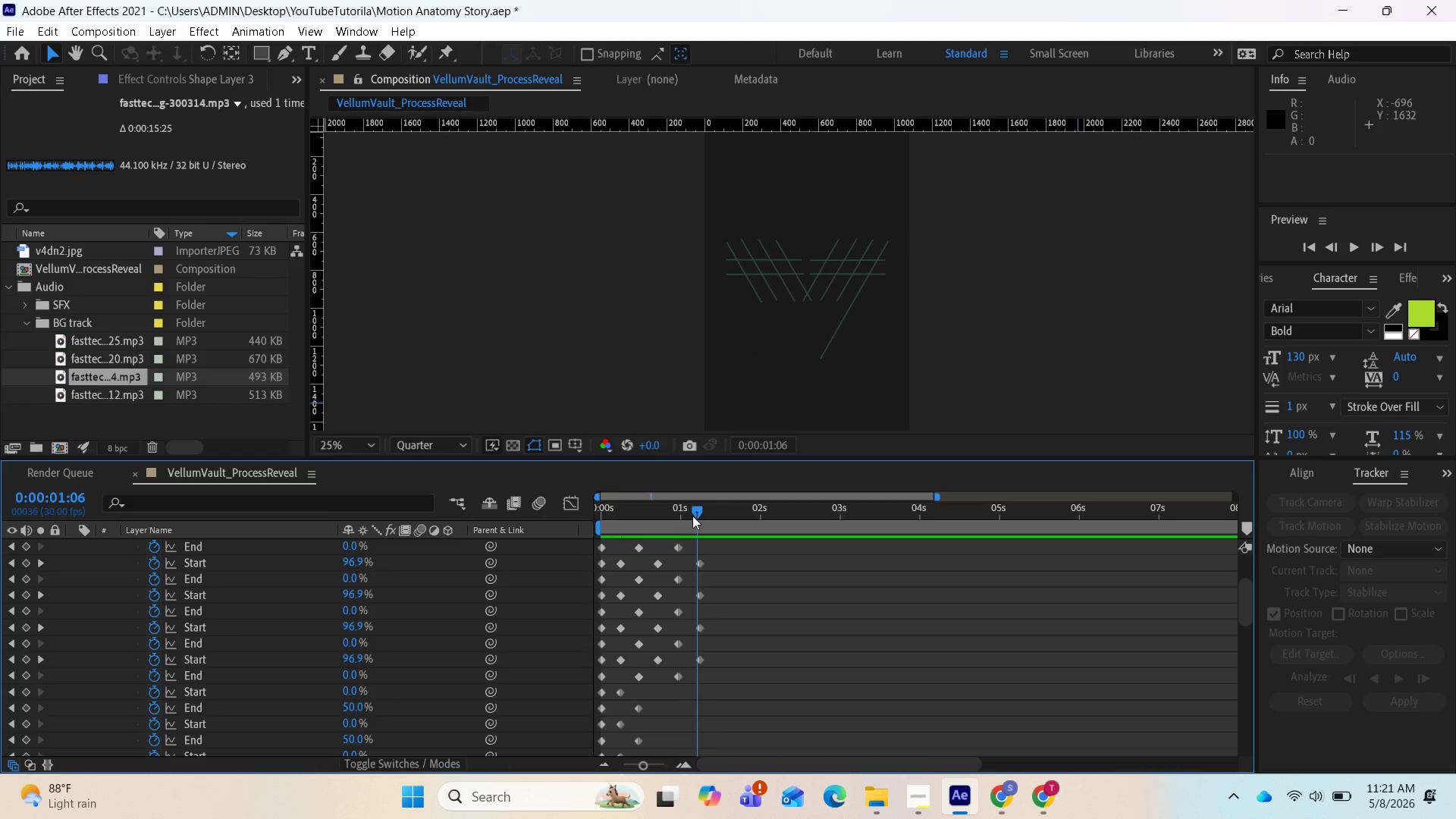 
left_click_drag(start_coordinate=[692, 516], to_coordinate=[595, 538])
 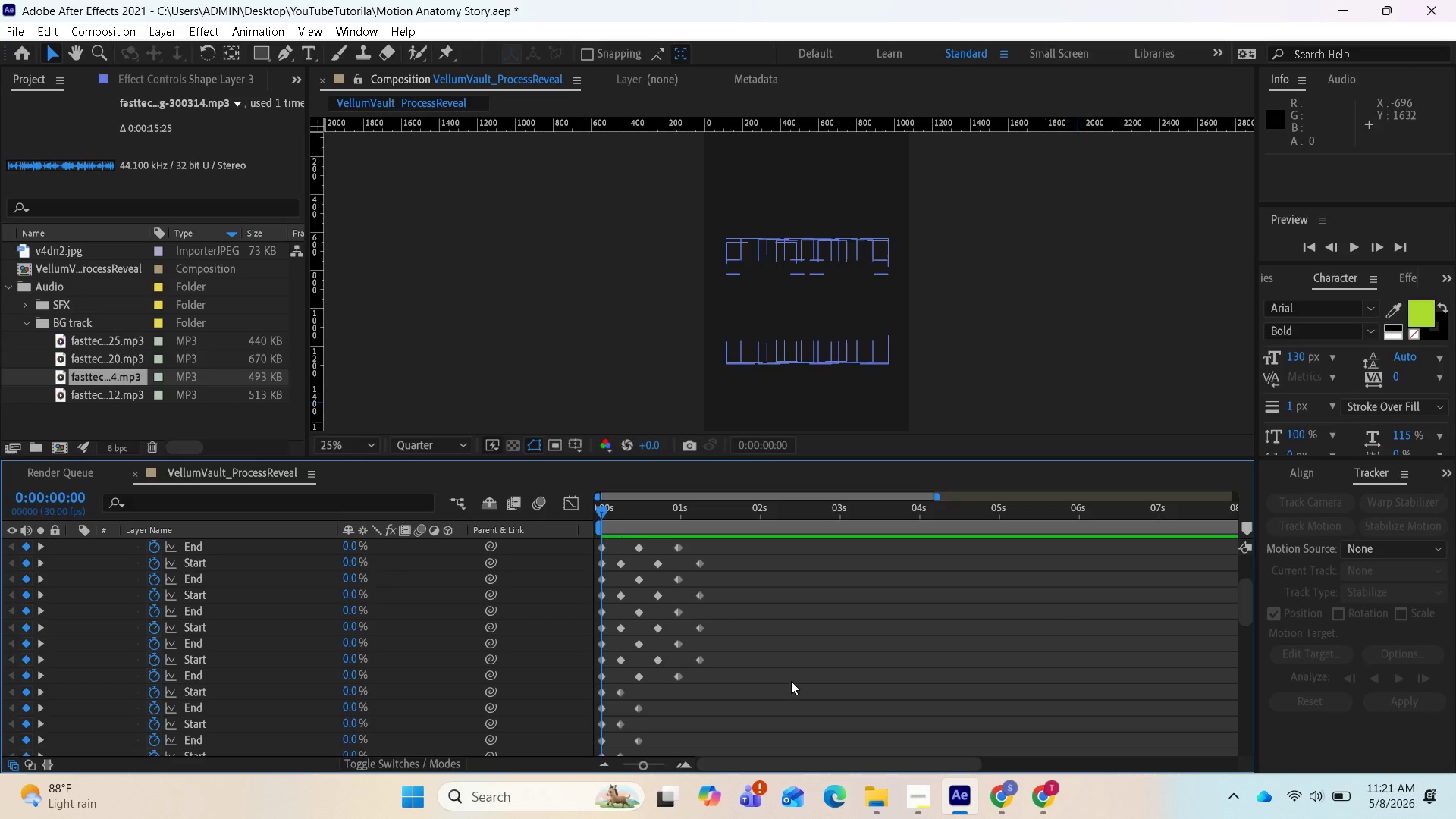 
left_click([799, 689])
 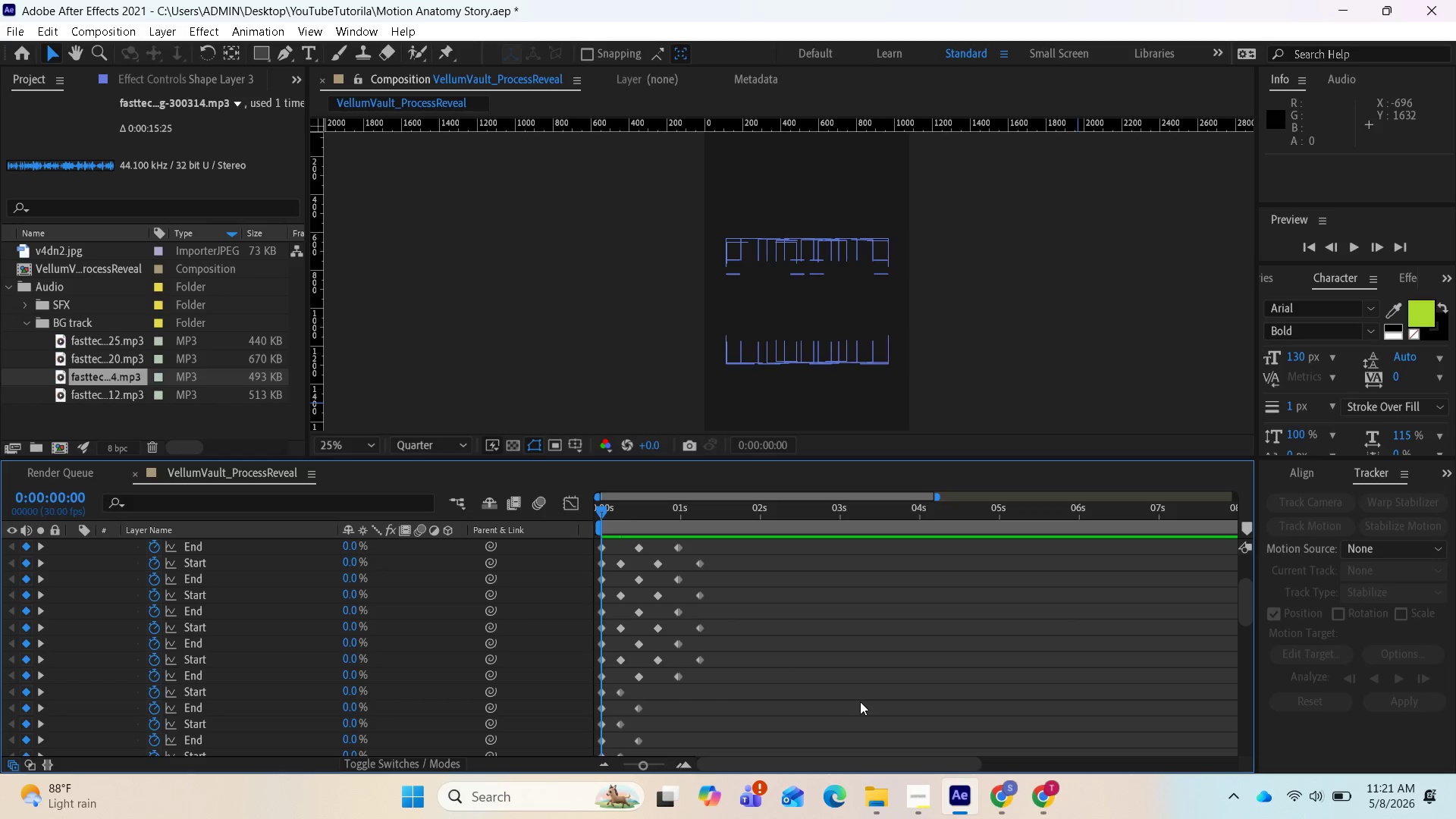 
key(Space)
 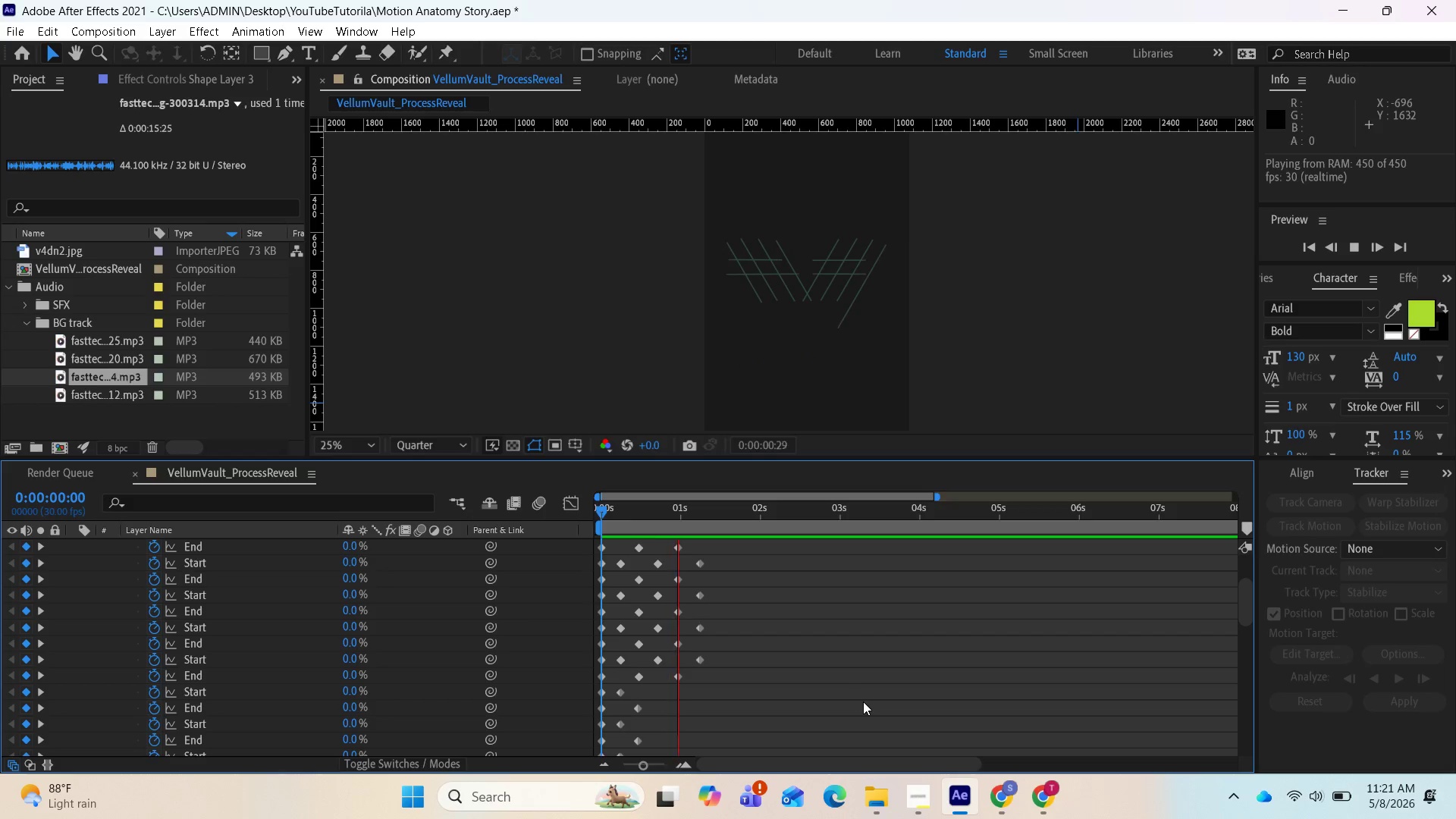 
key(Space)
 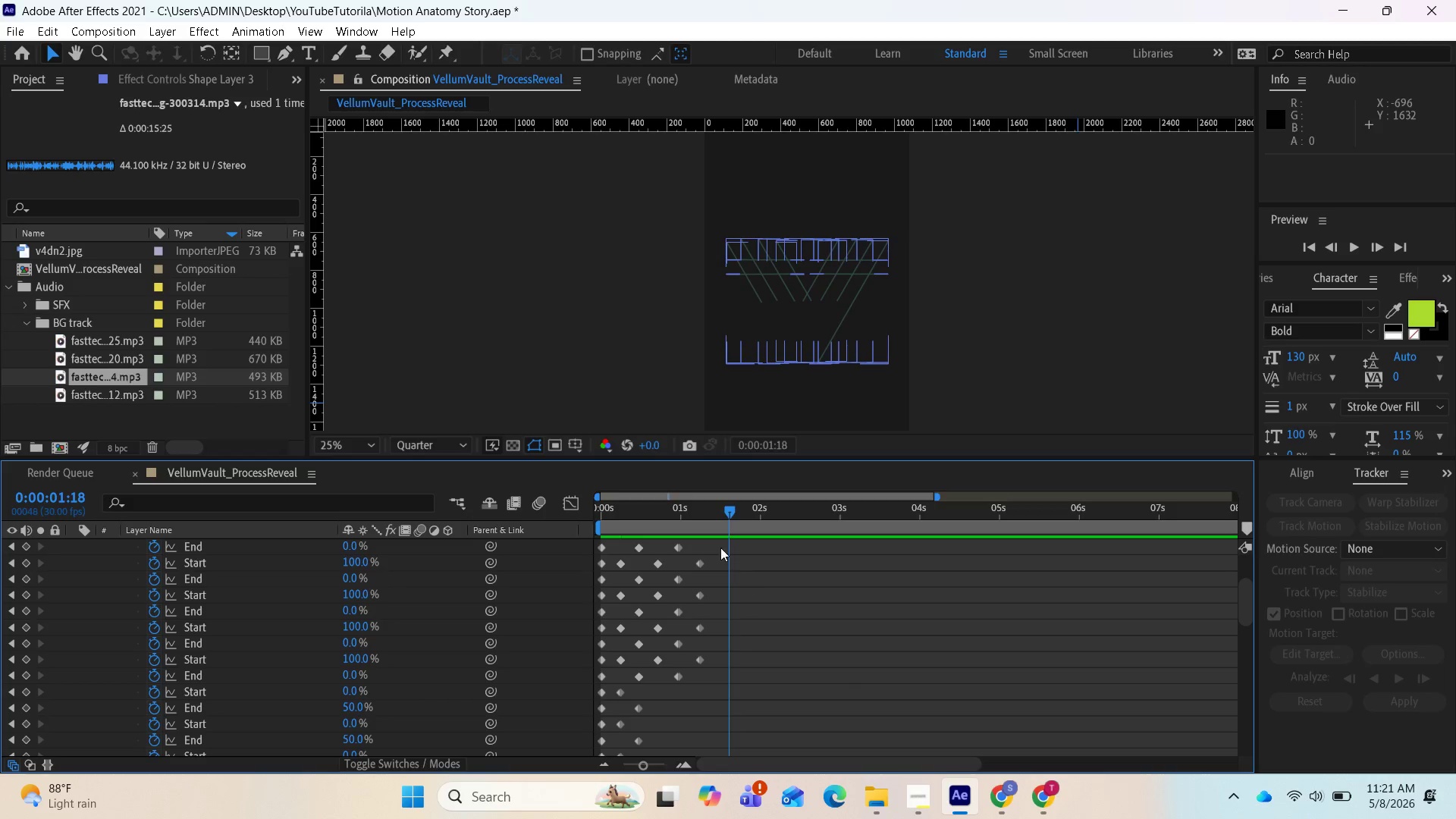 
left_click_drag(start_coordinate=[724, 510], to_coordinate=[569, 521])
 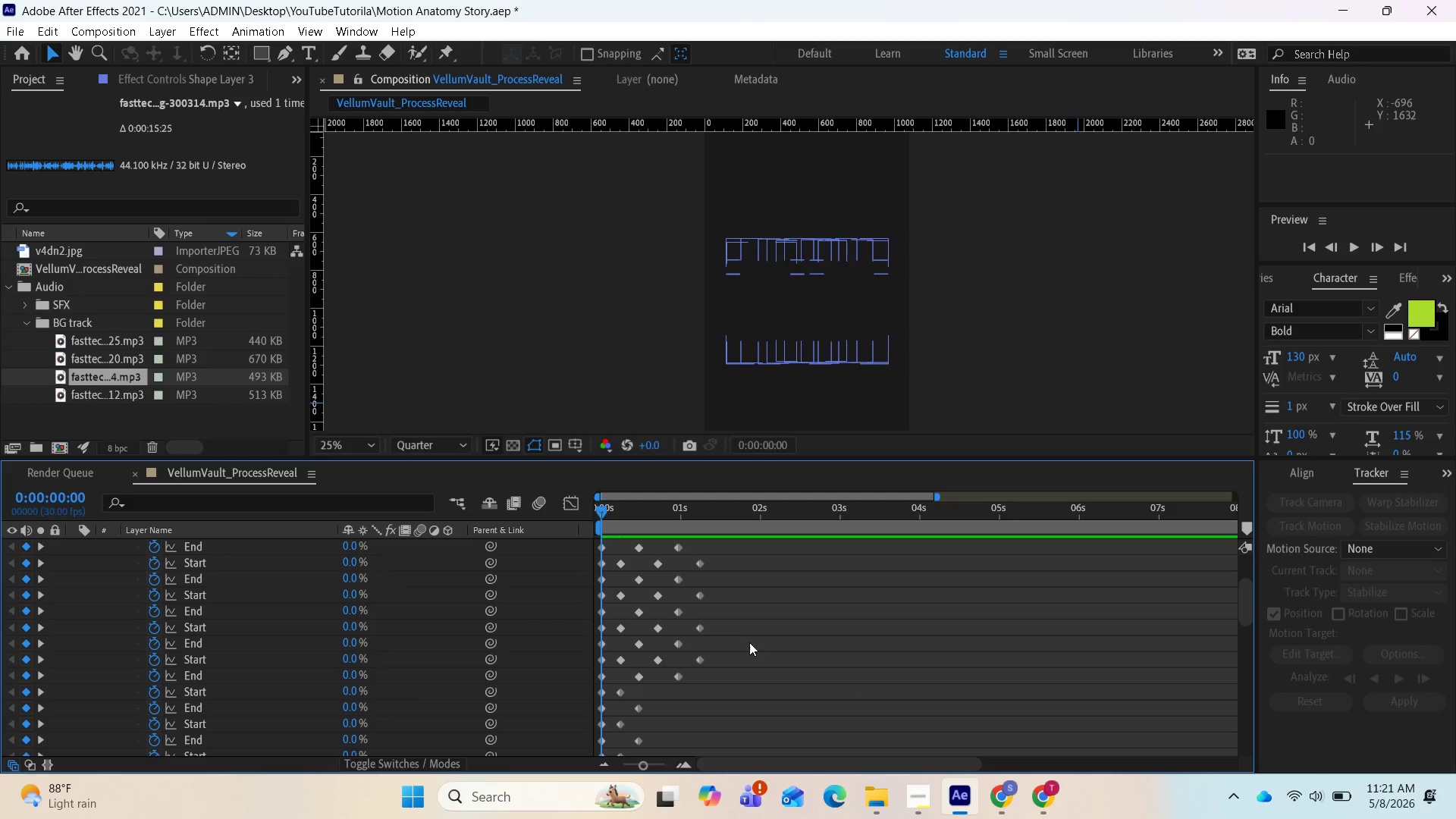 
key(Space)
 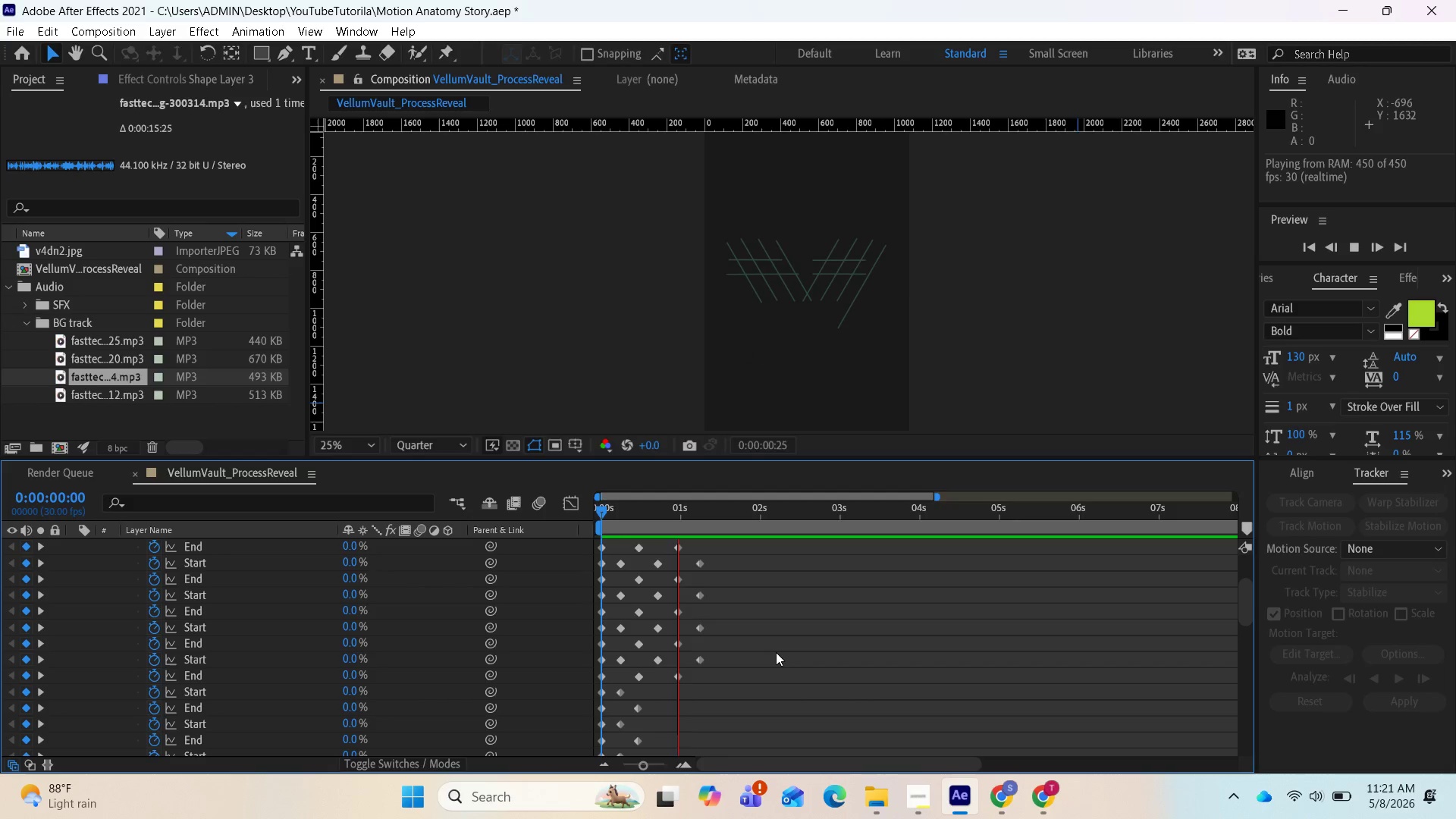 
key(Space)
 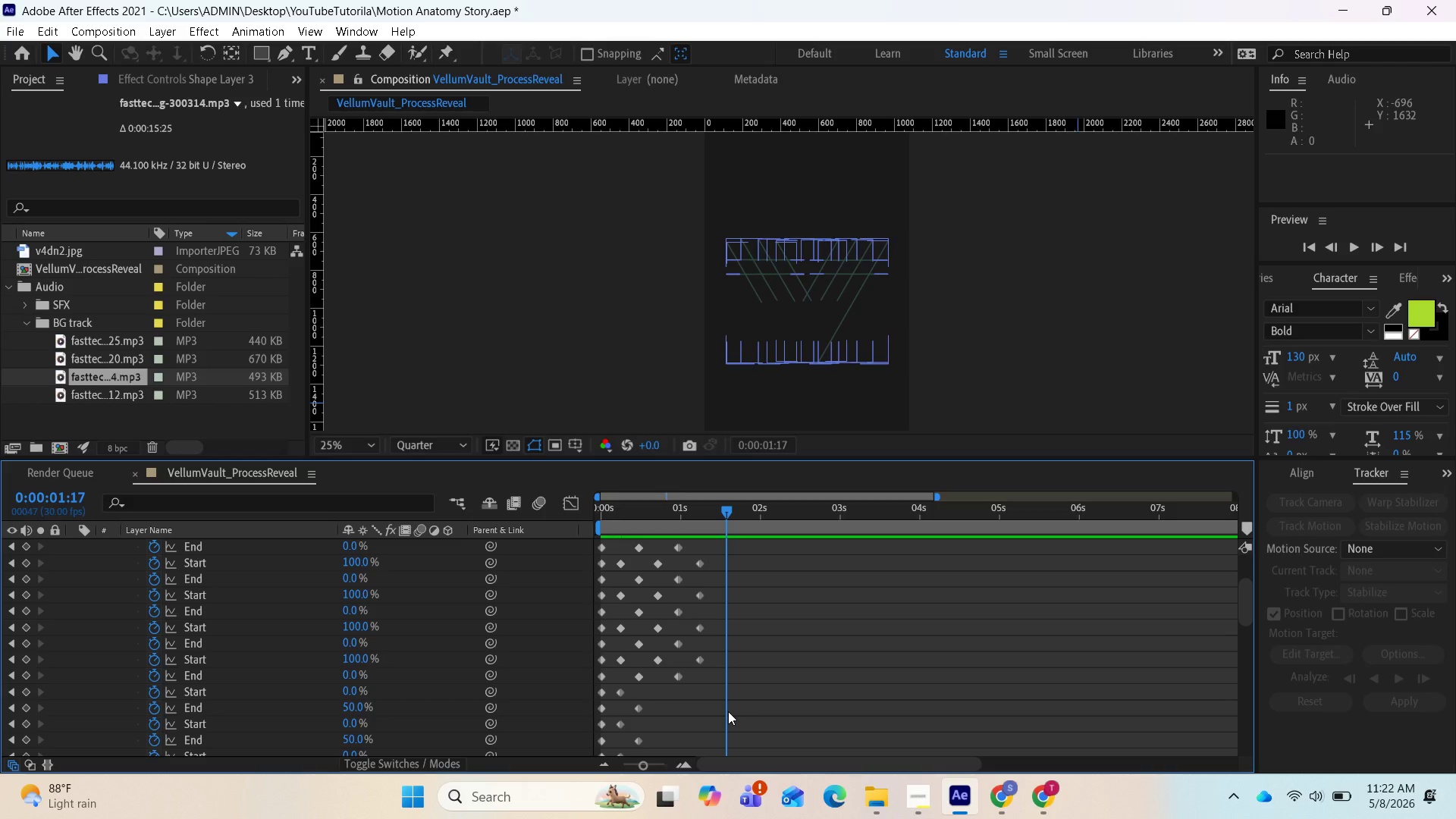 
wait(23.8)
 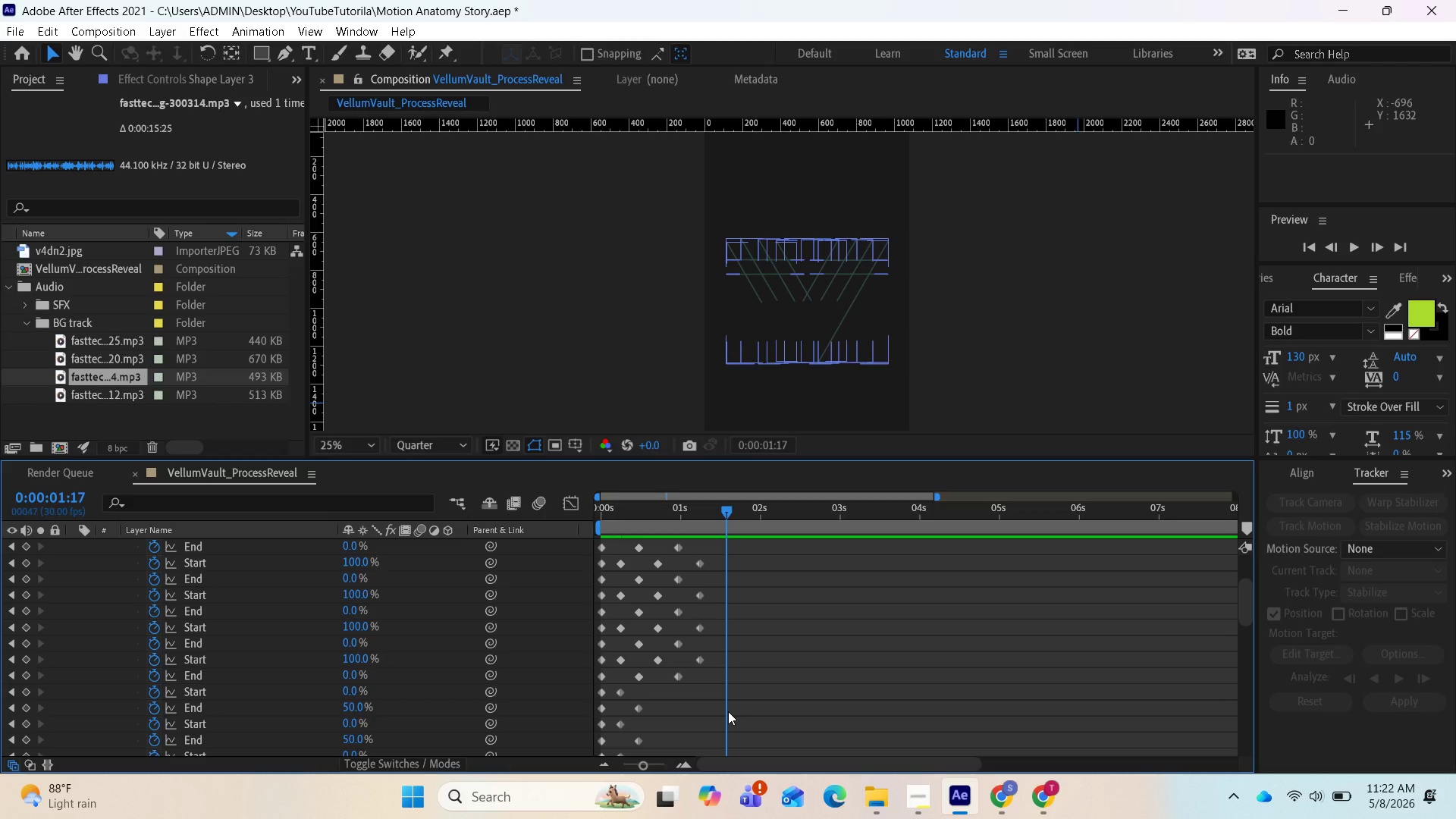 
left_click([11, 591])
 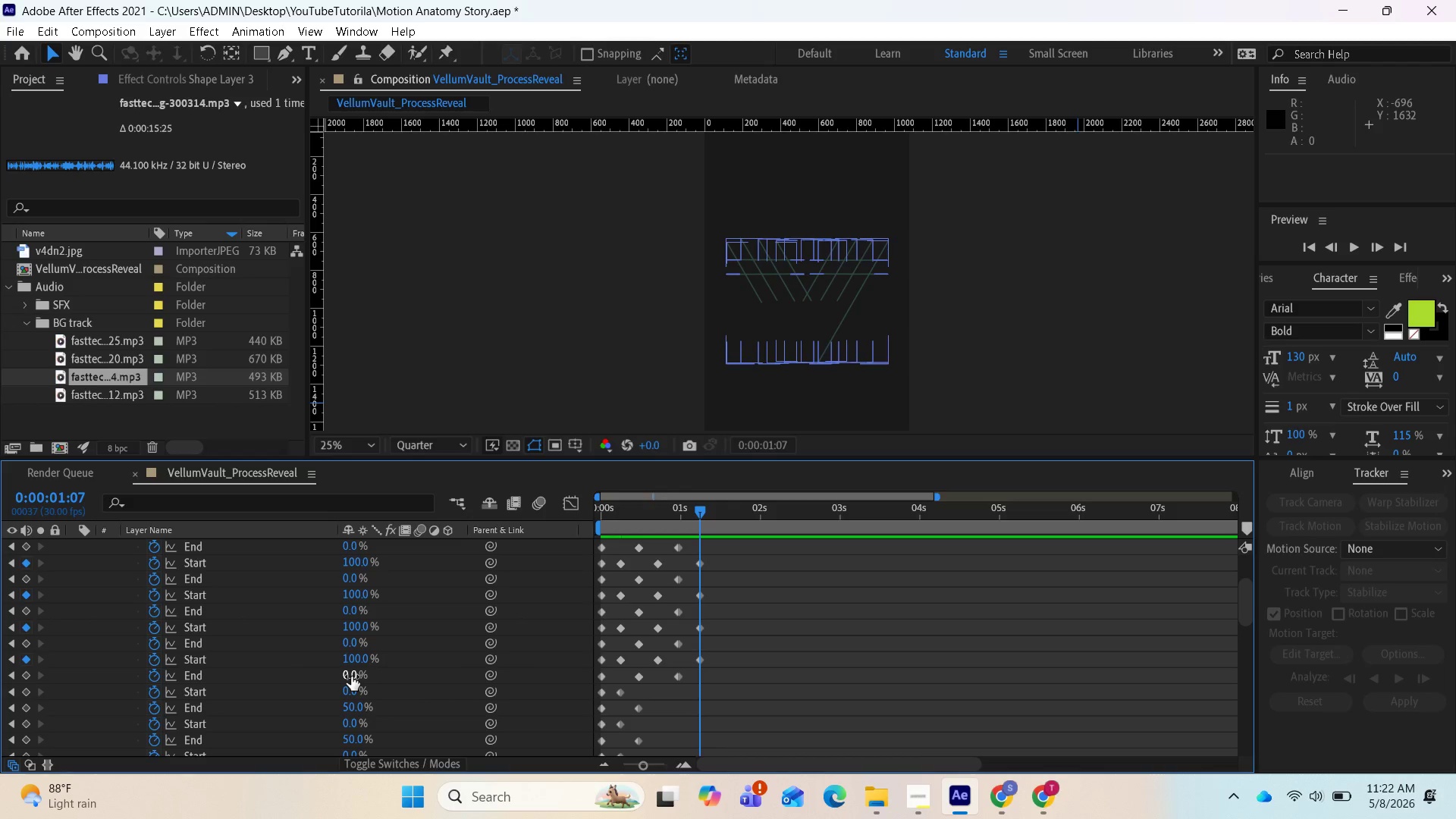 
wait(6.7)
 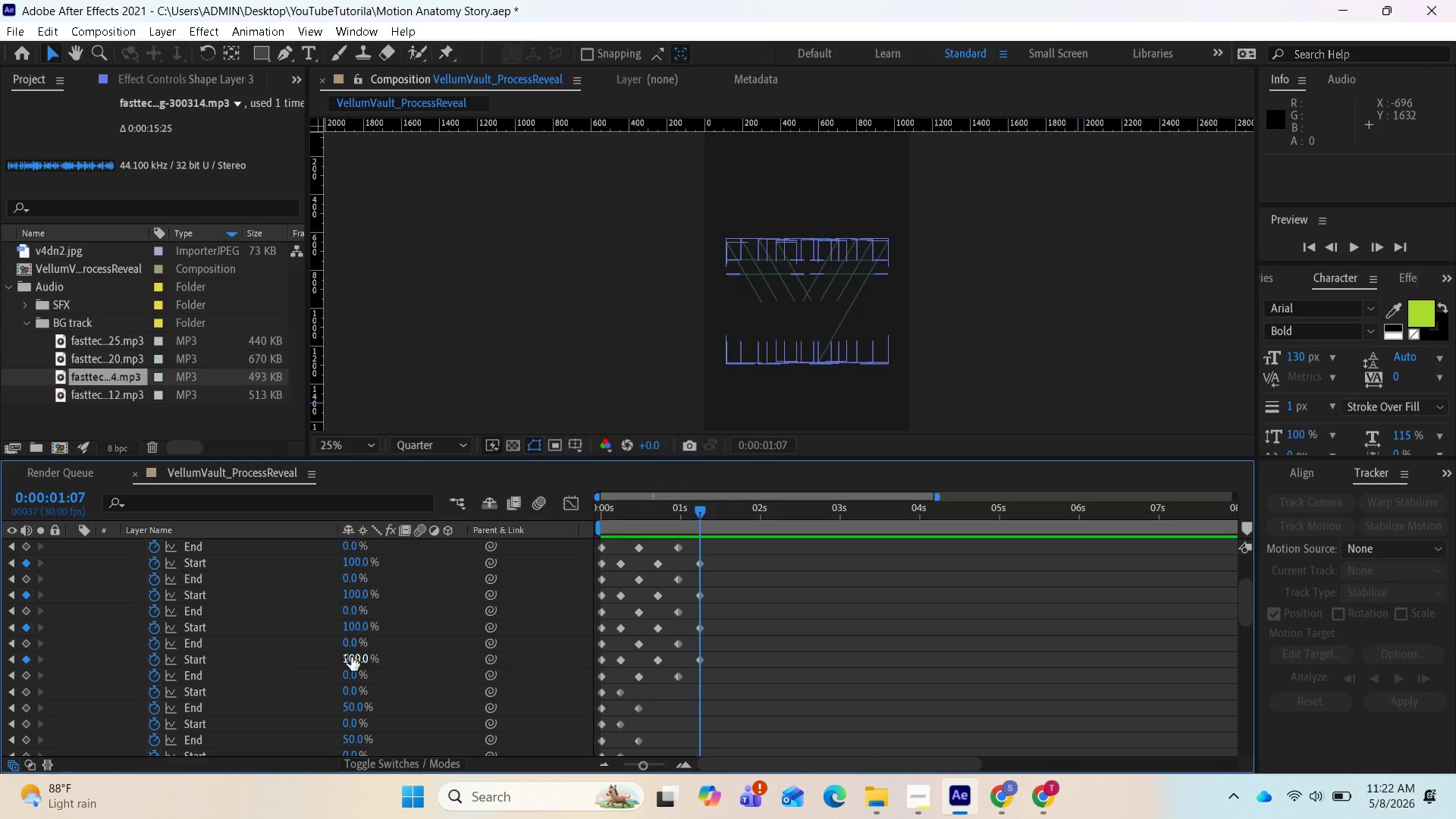 
left_click([348, 689])
 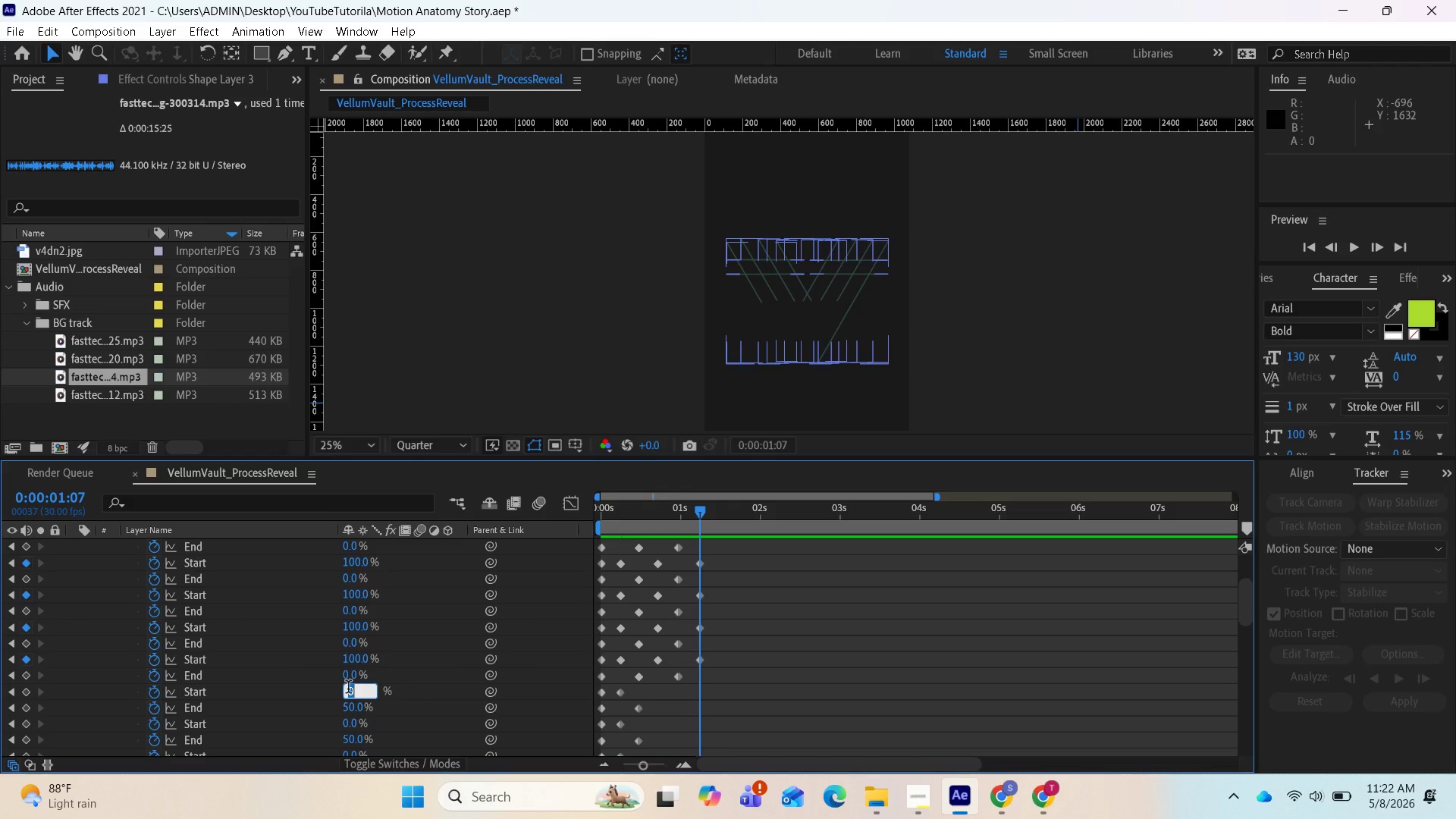 
type(100)
 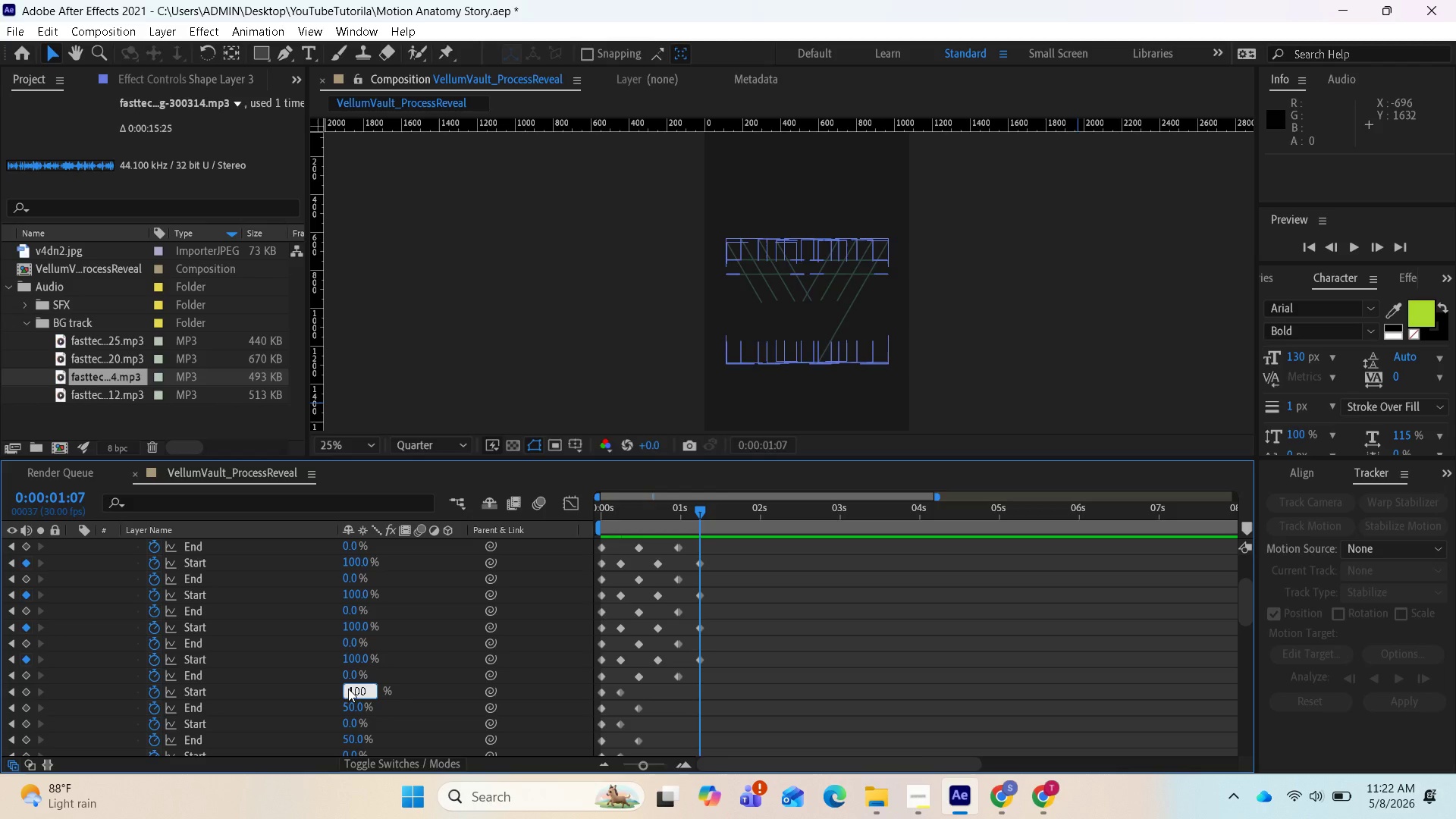 
key(Enter)
 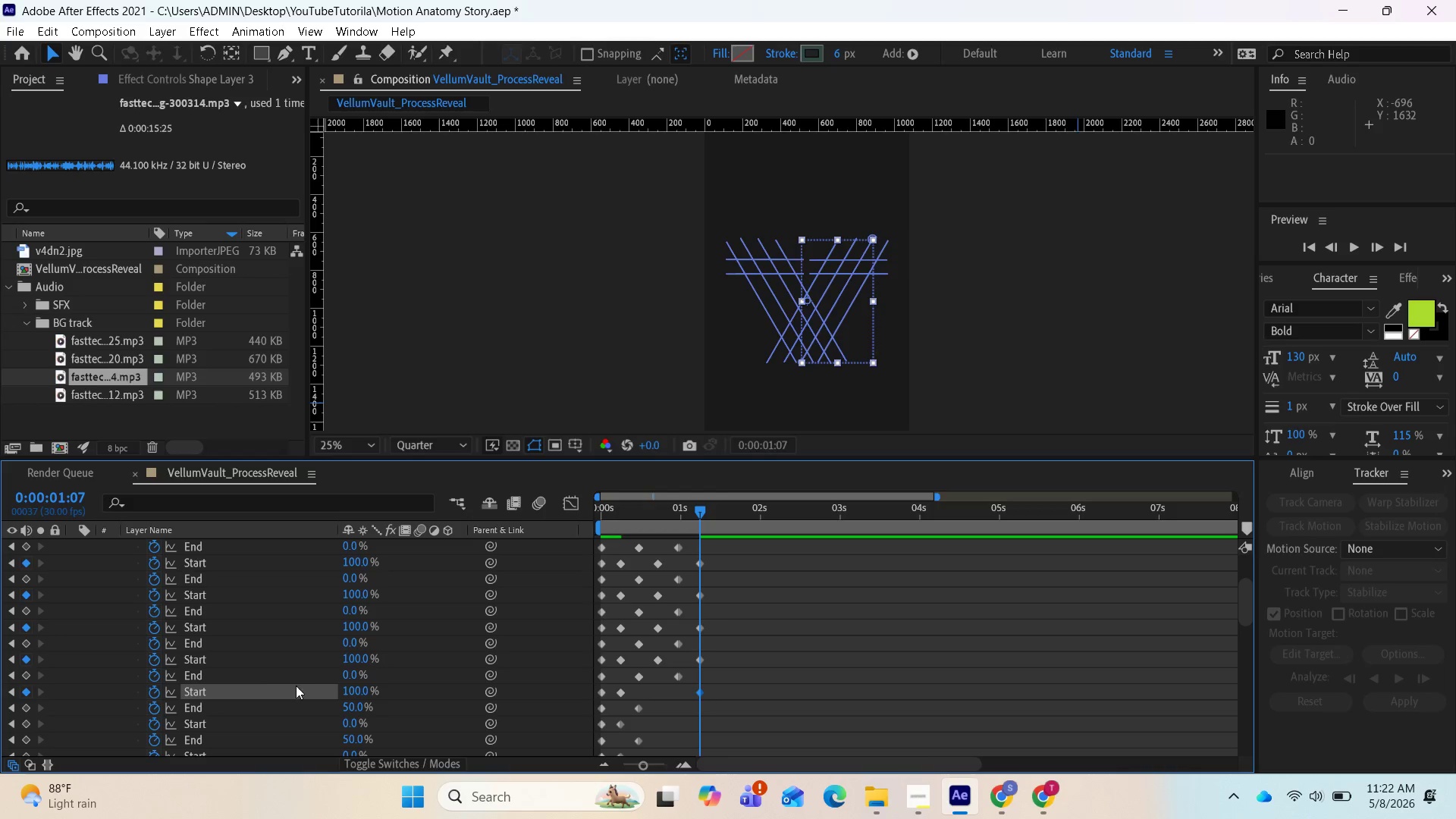 
wait(6.17)
 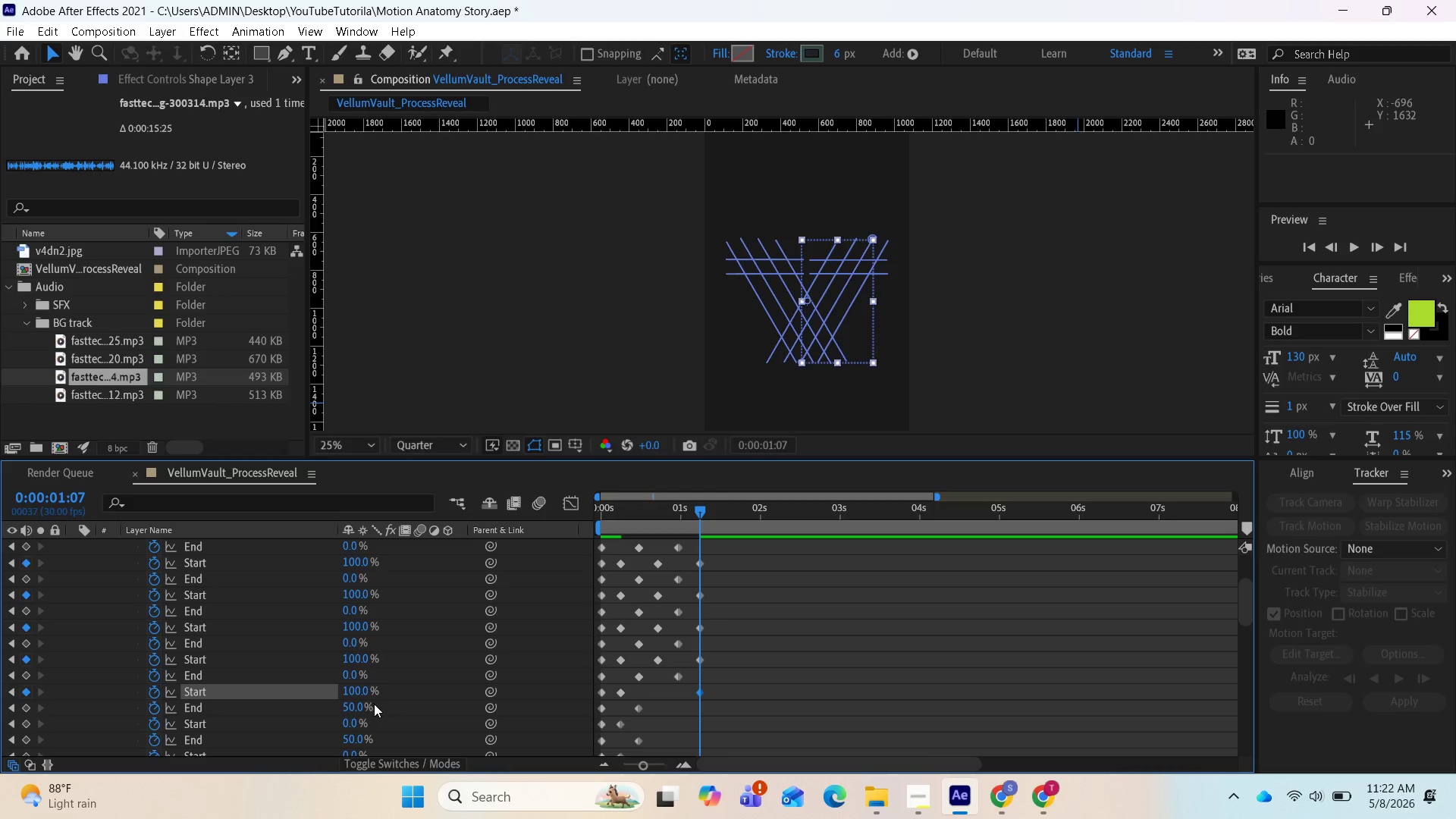 
left_click([10, 626])
 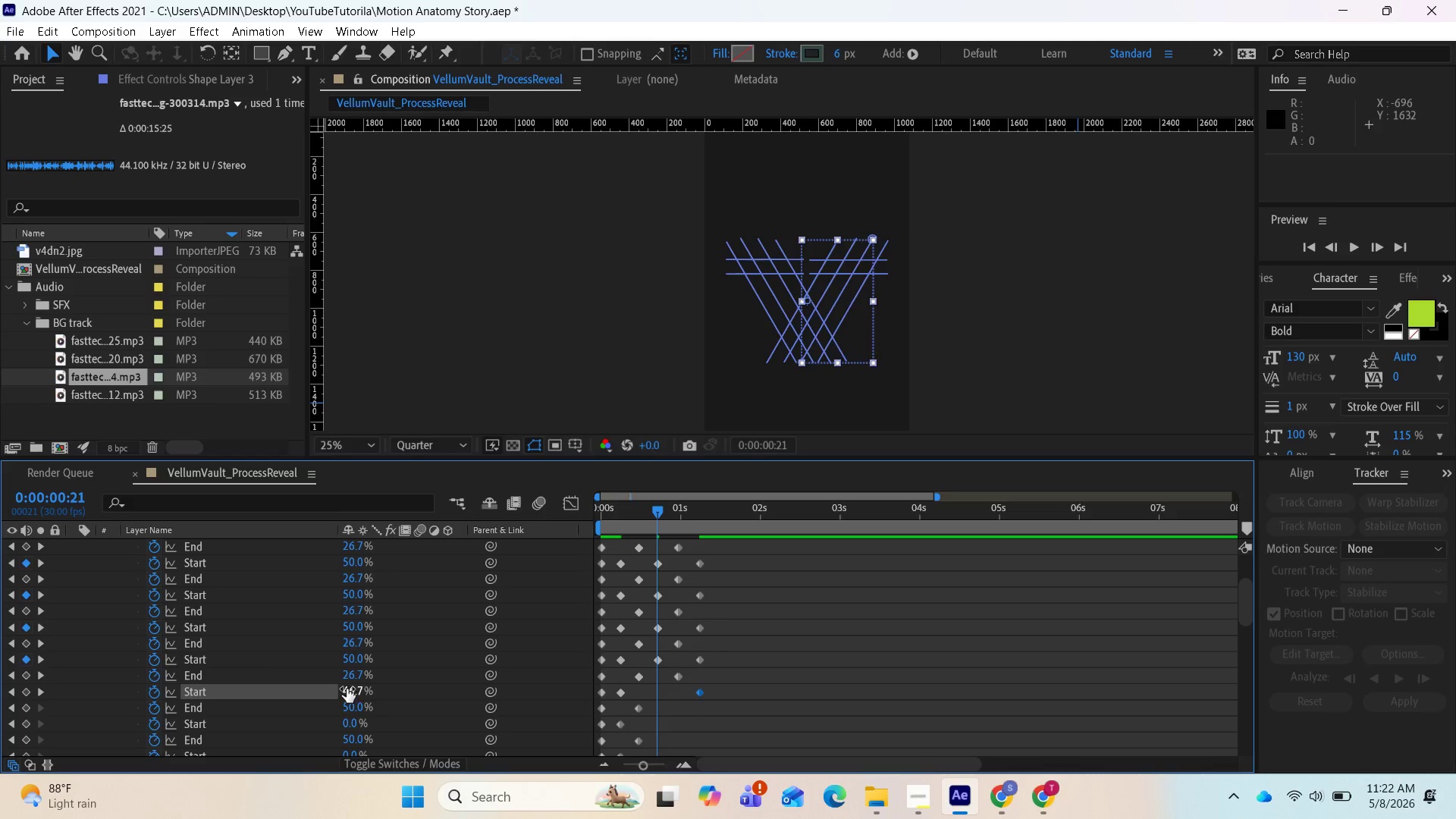 
left_click([349, 688])
 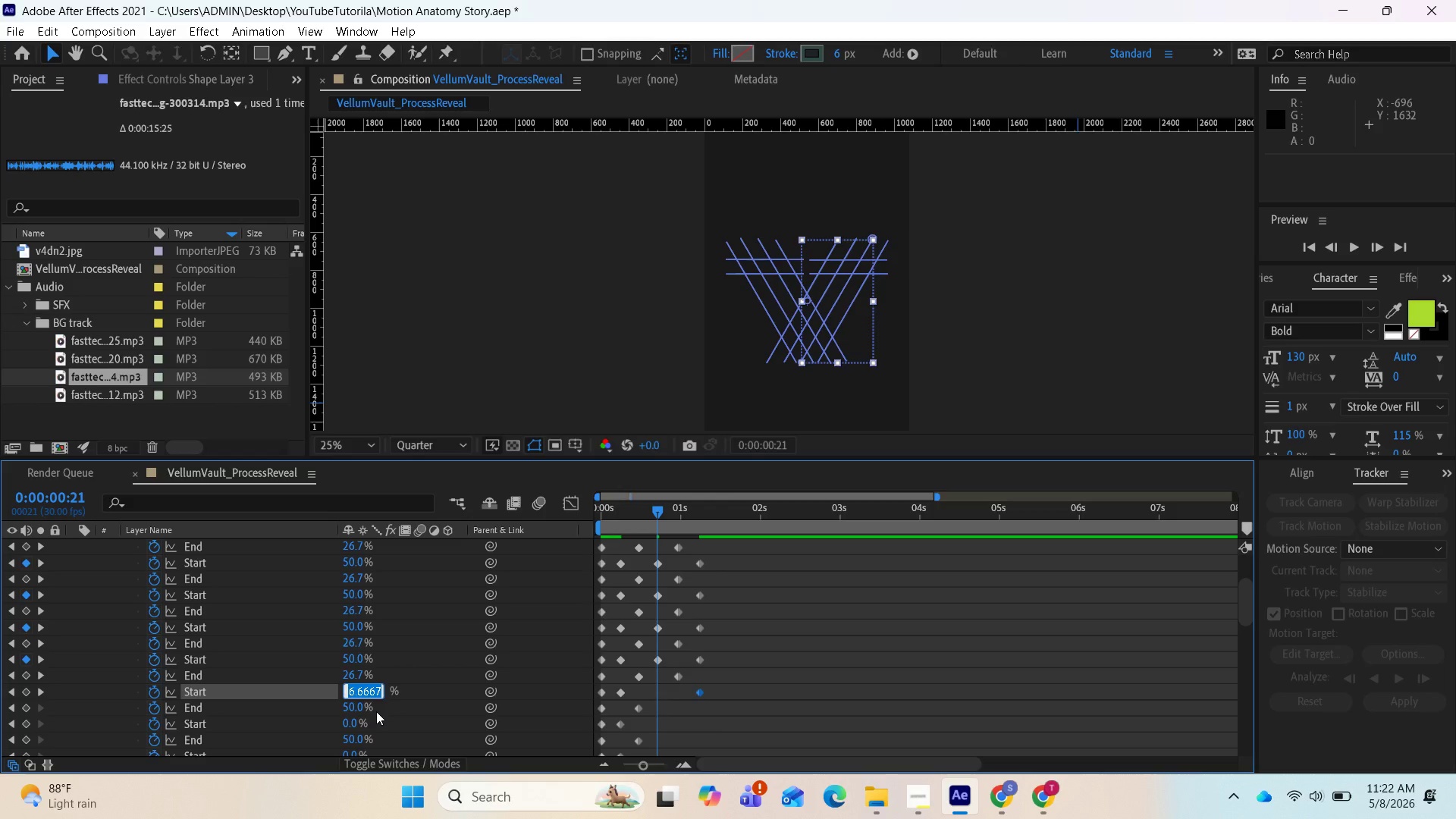 
type(50)
 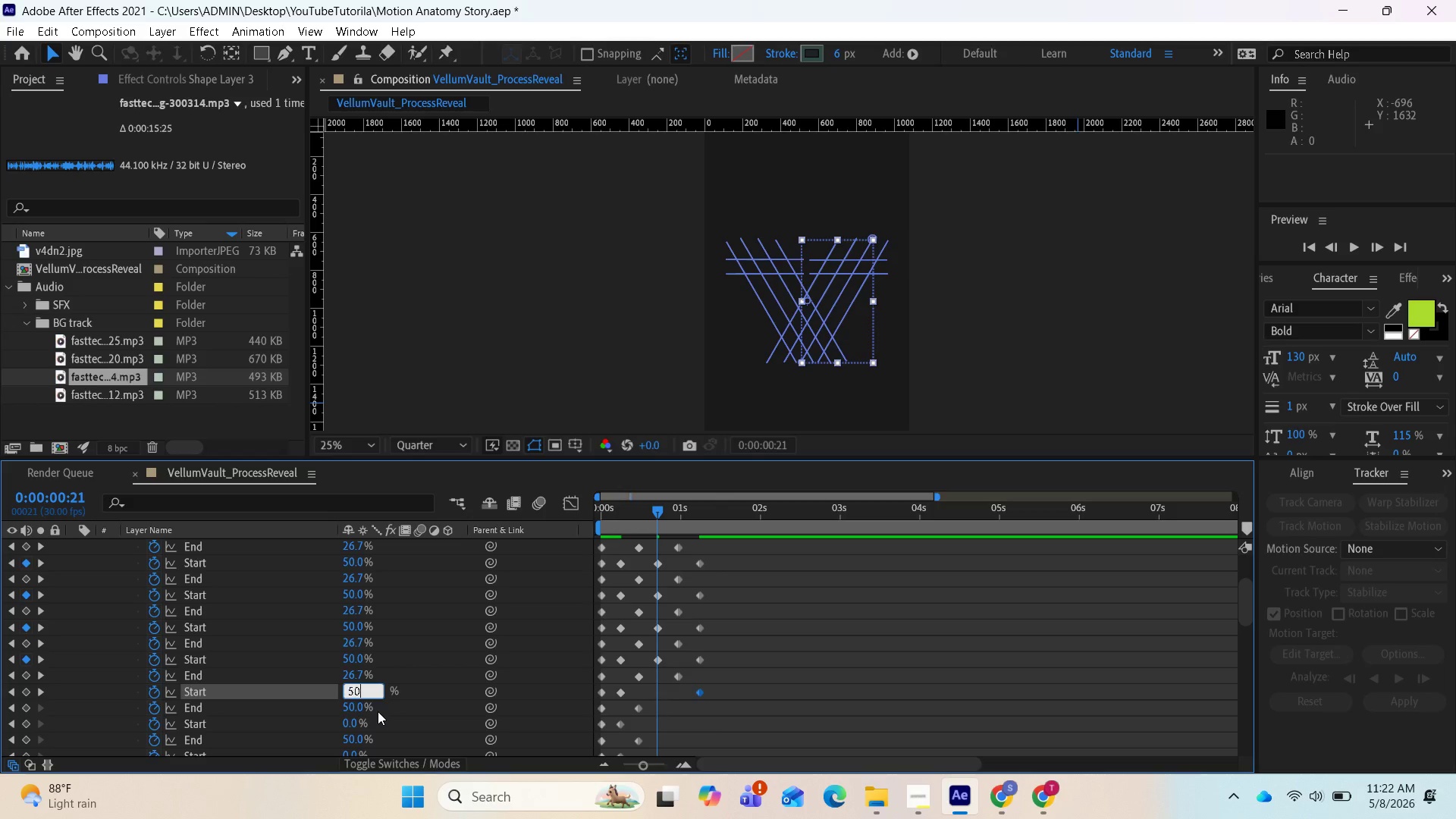 
key(Enter)
 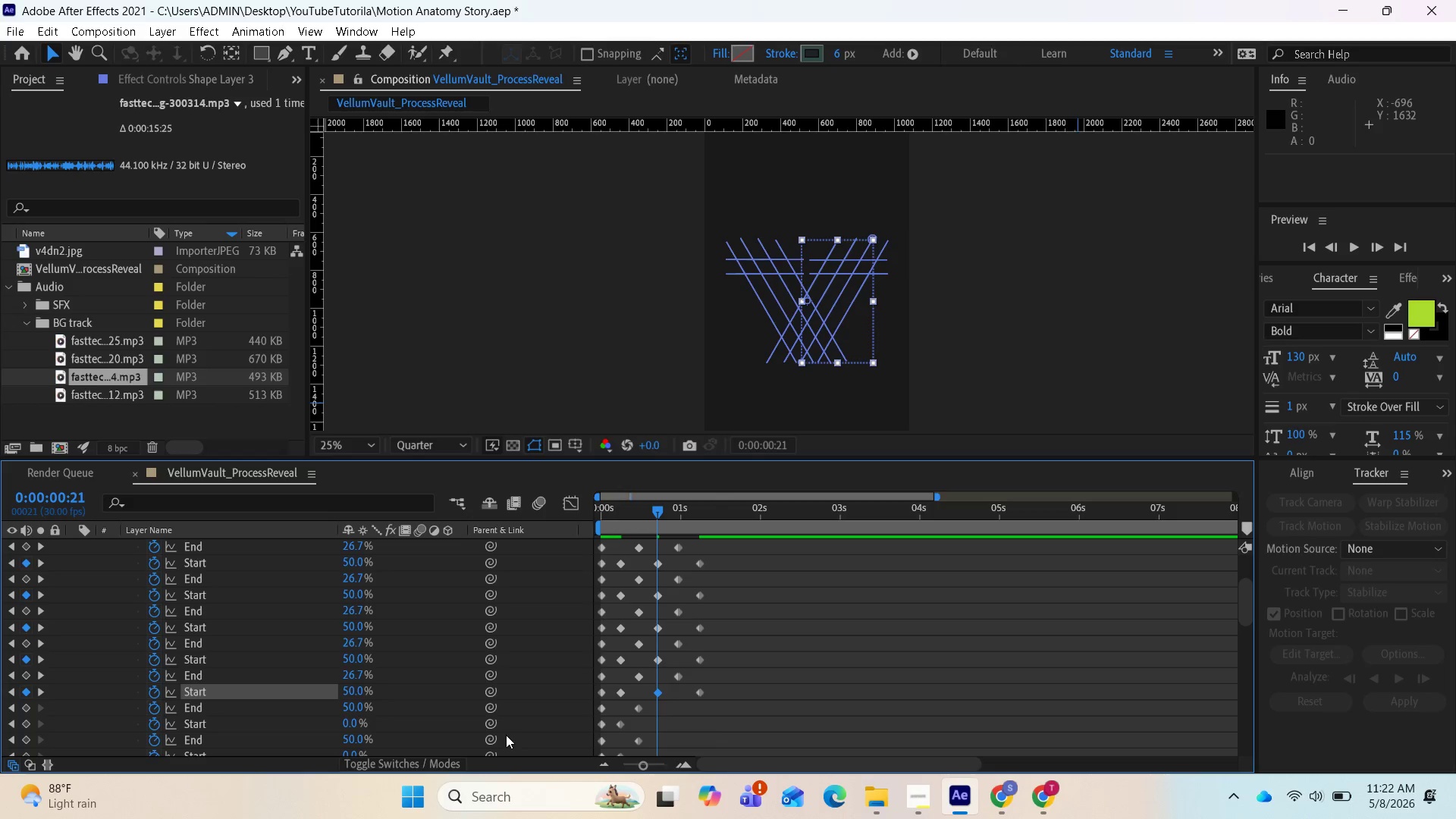 
scroll: coordinate [651, 716], scroll_direction: down, amount: 1.0
 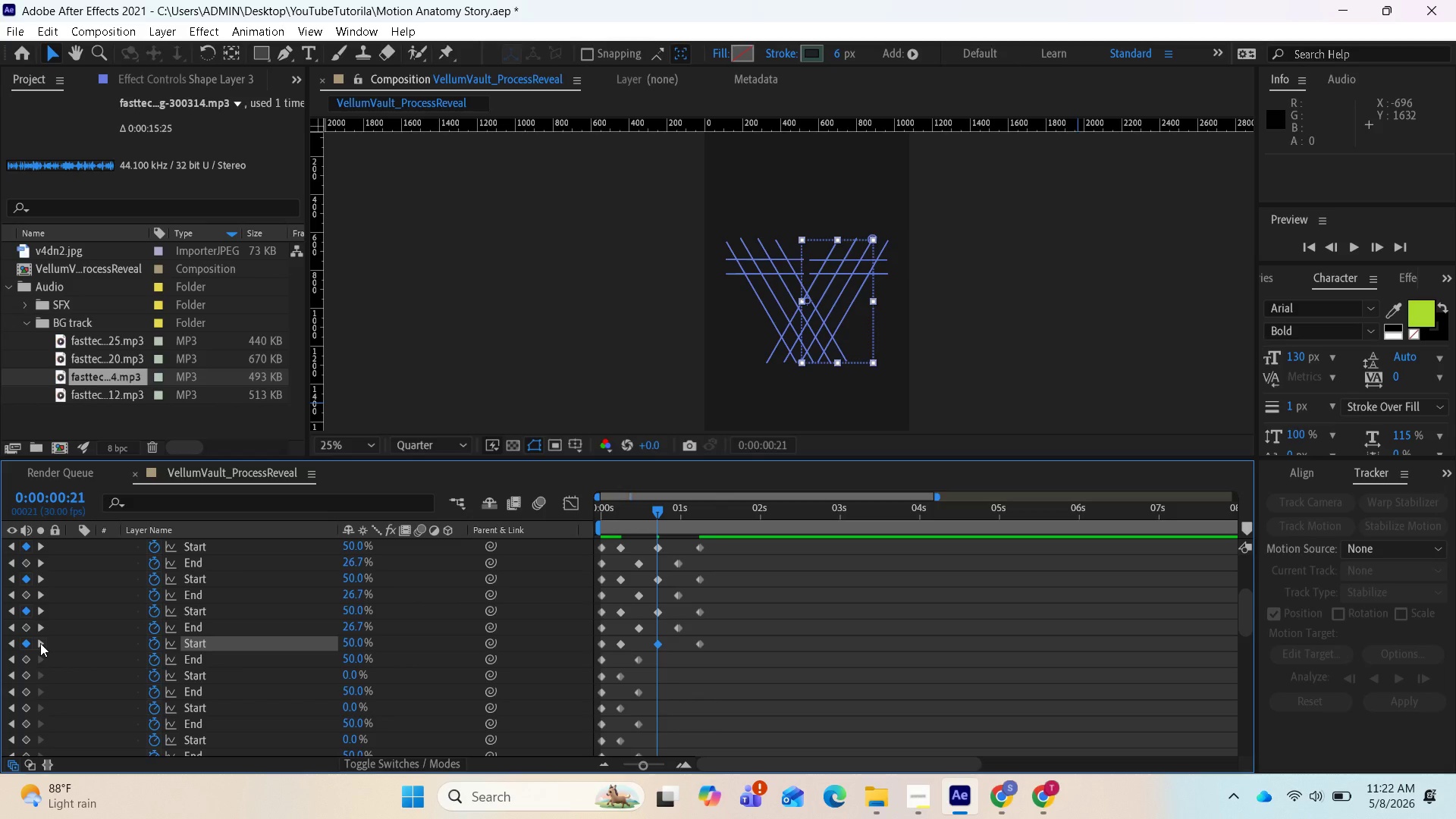 
wait(5.36)
 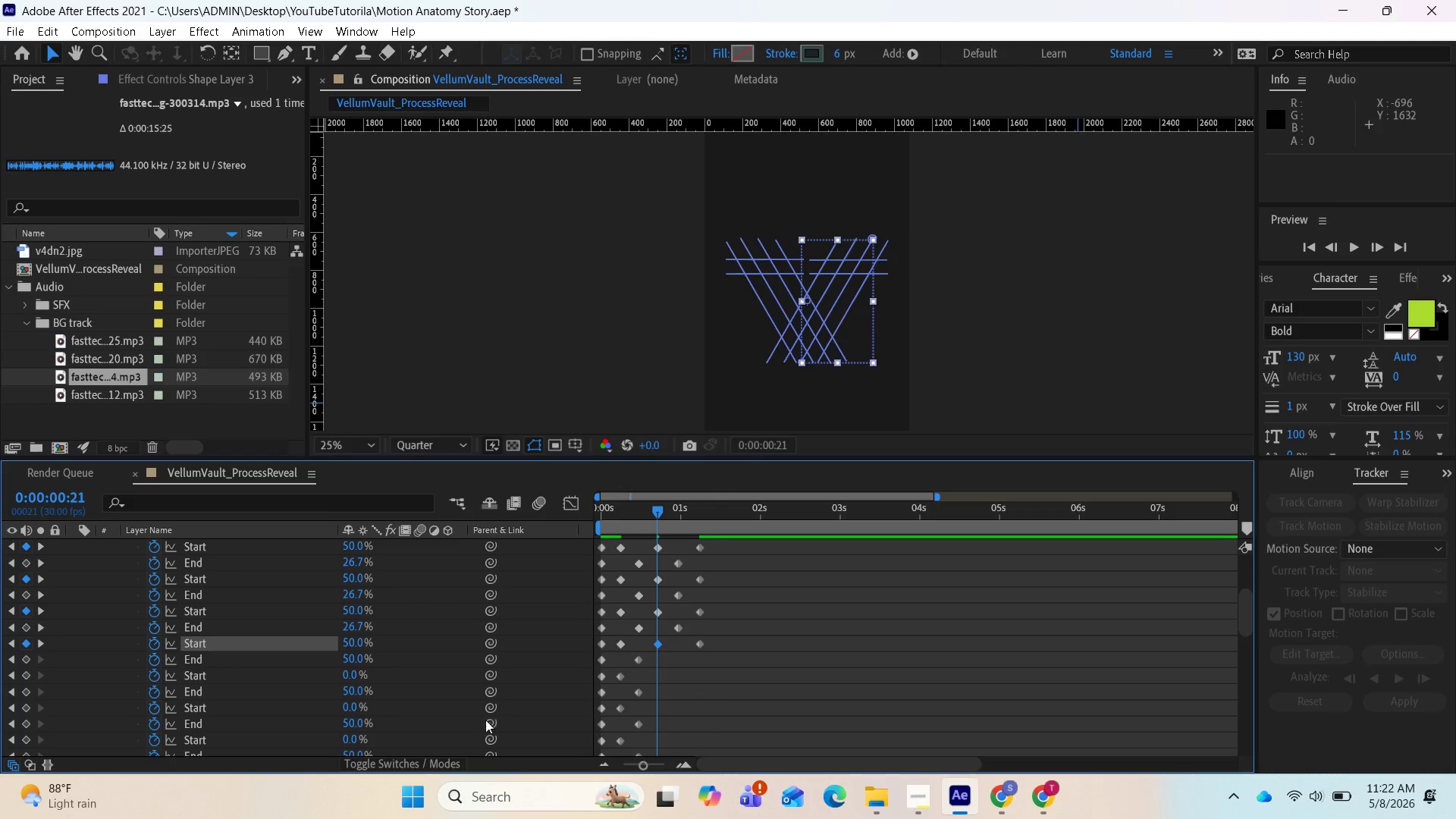 
left_click([41, 630])
 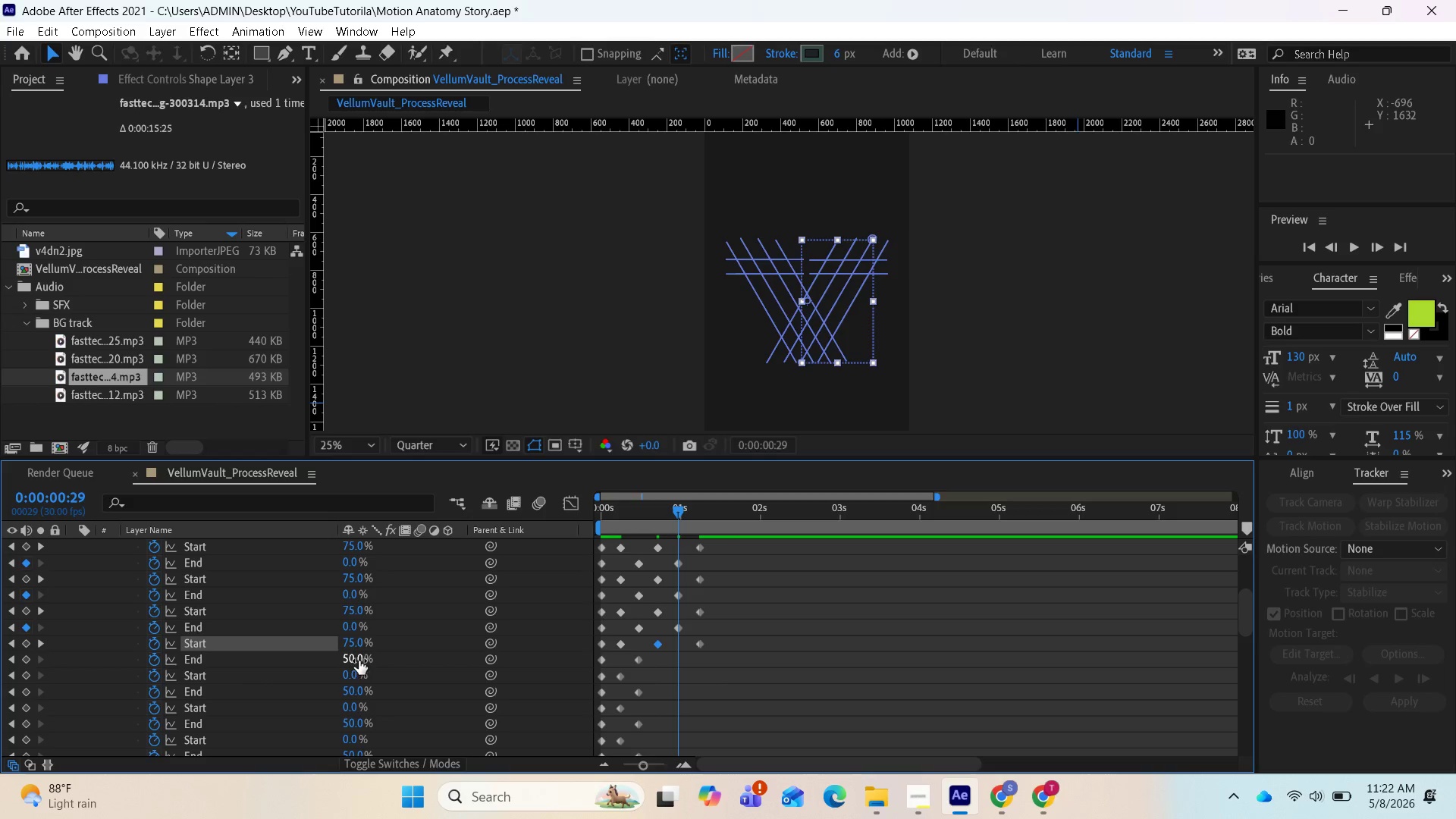 
left_click([353, 657])
 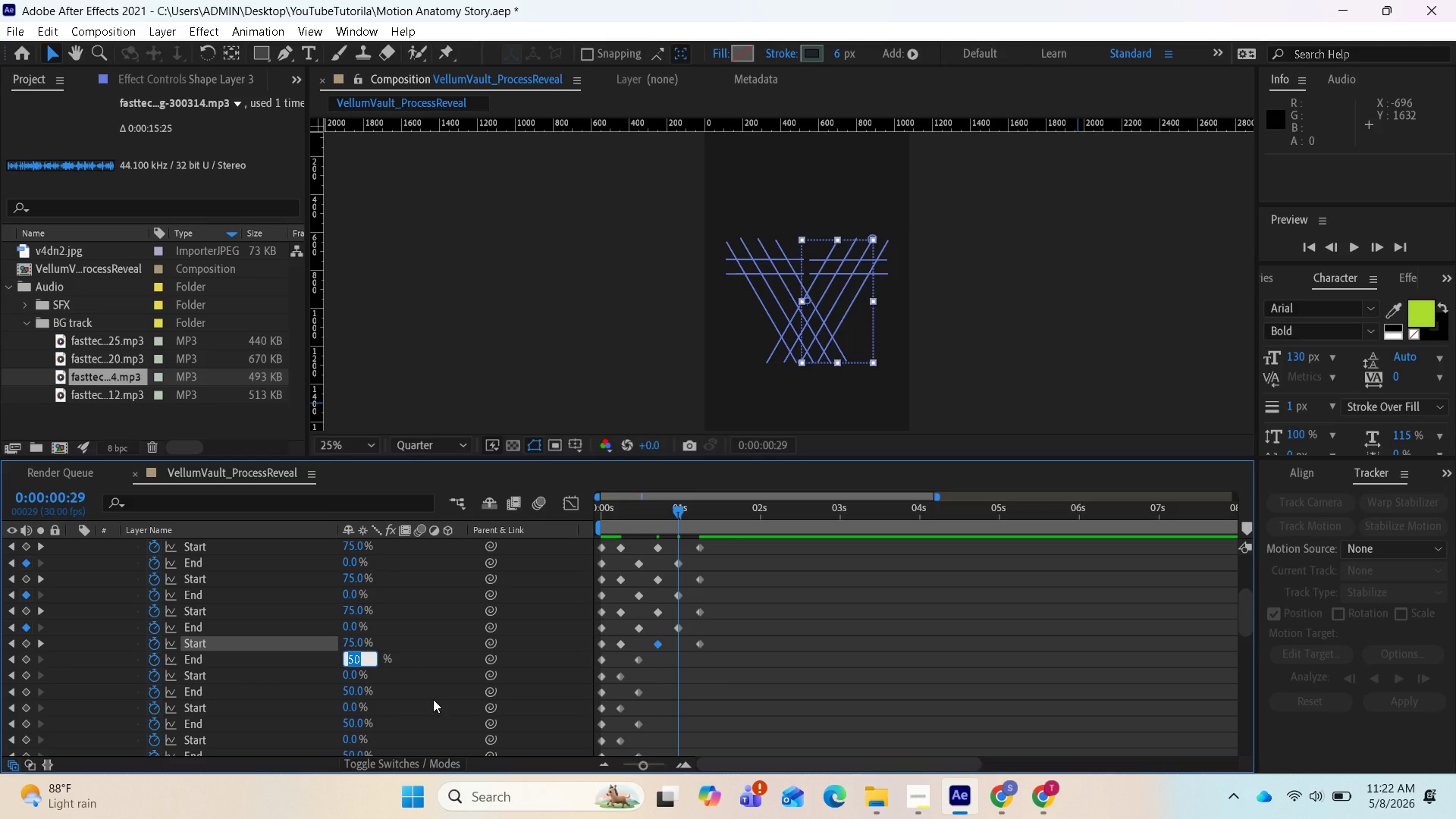 
key(0)
 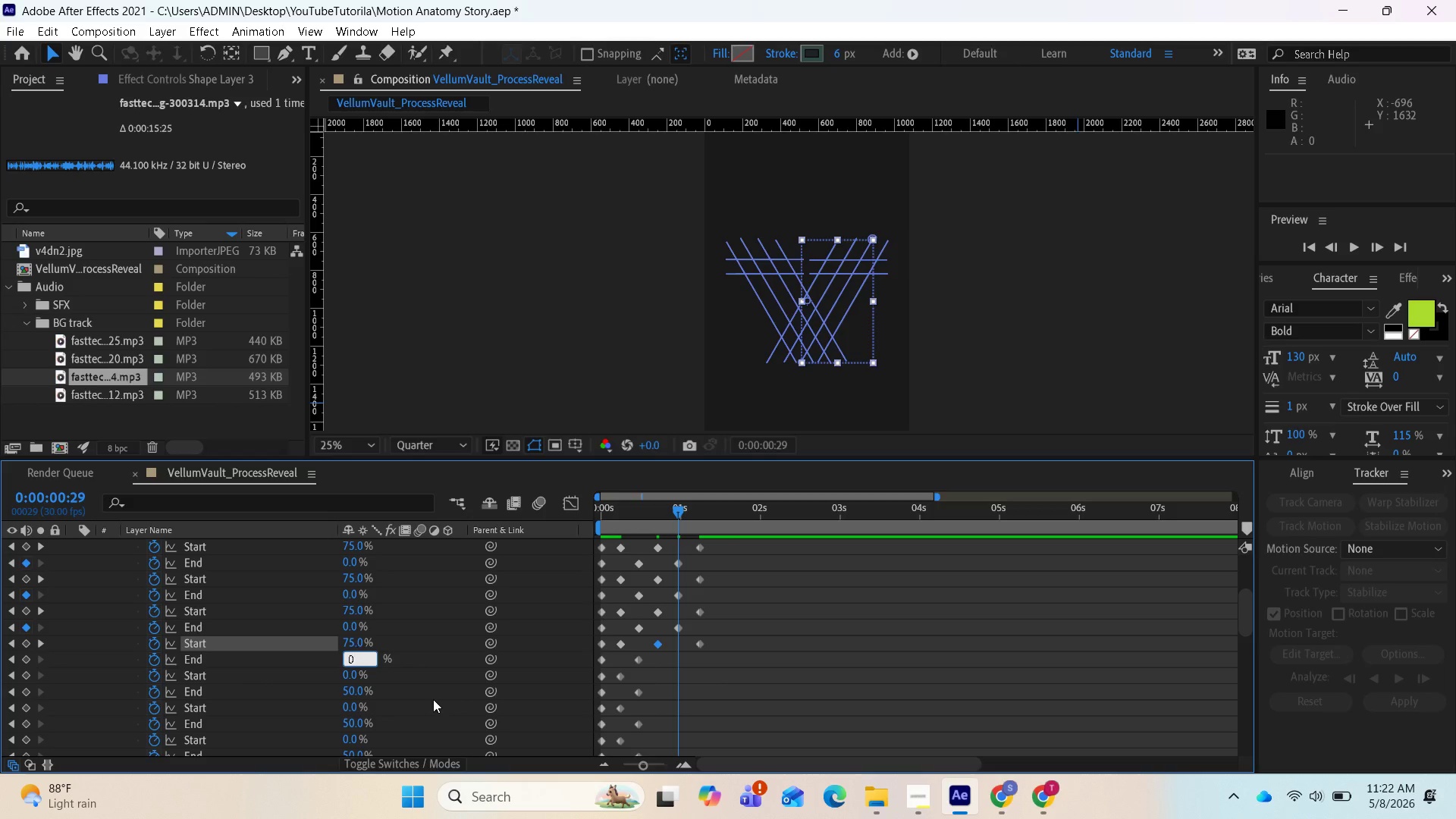 
key(Enter)
 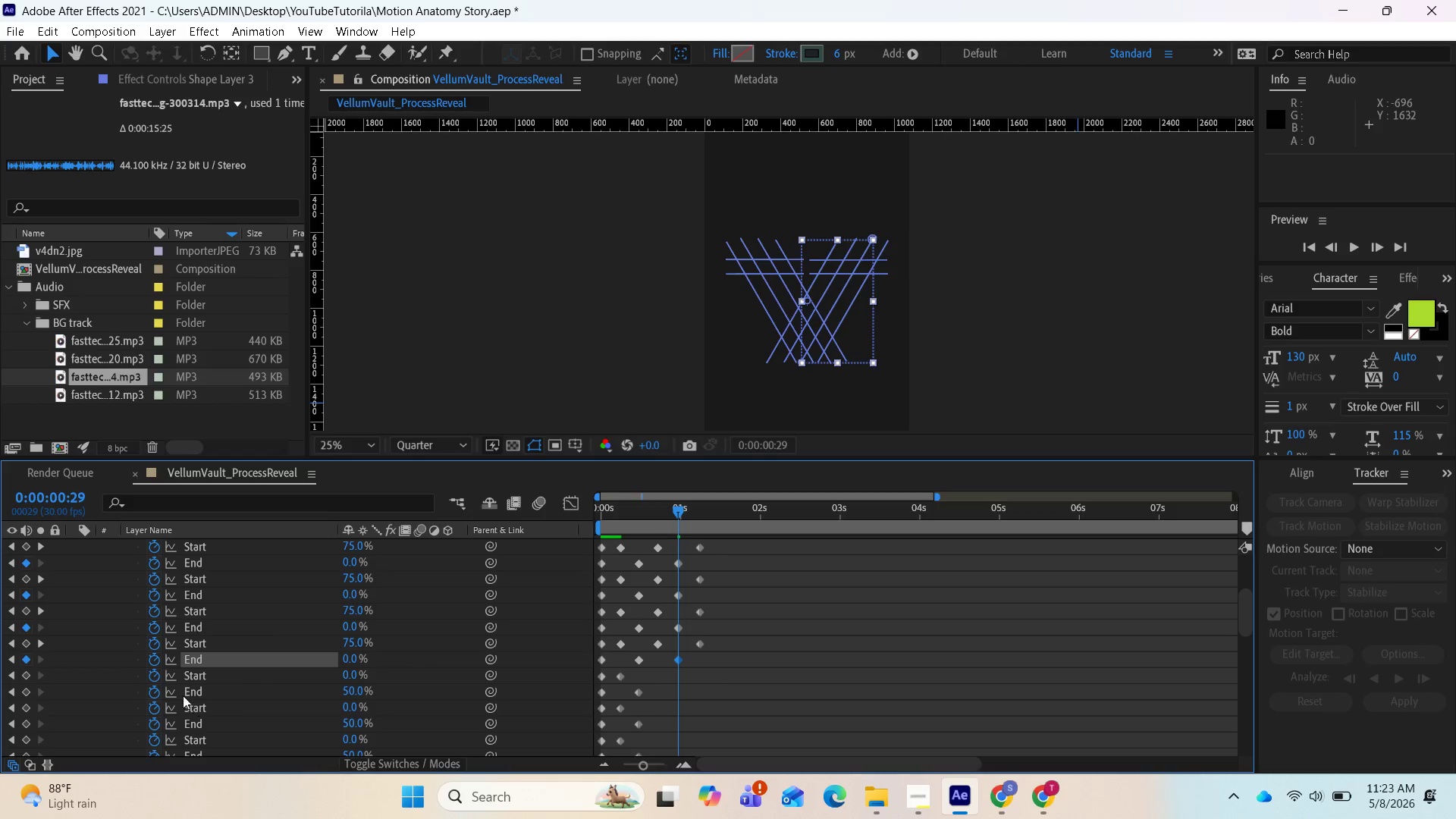 
left_click([41, 642])
 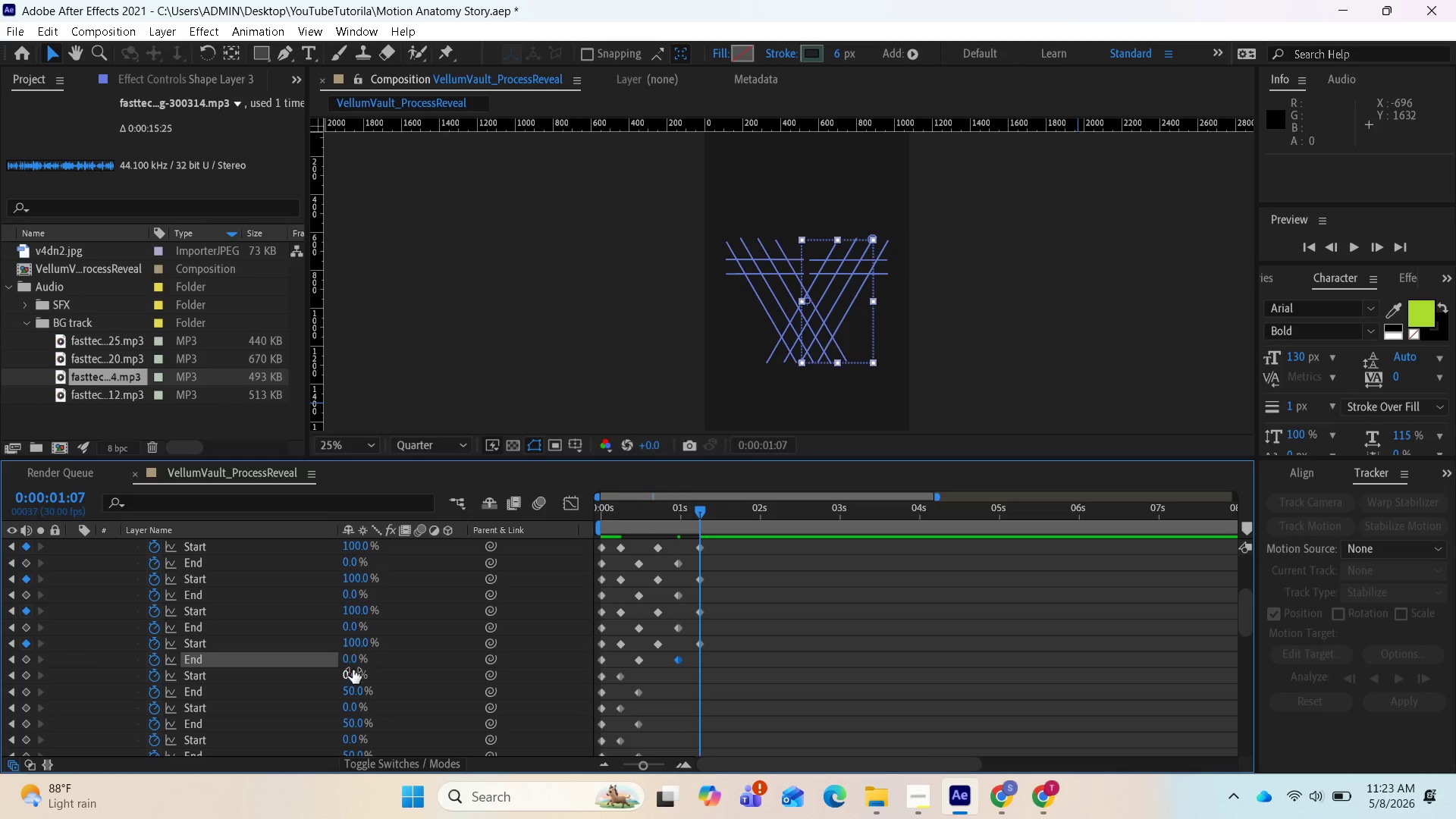 
left_click([350, 674])
 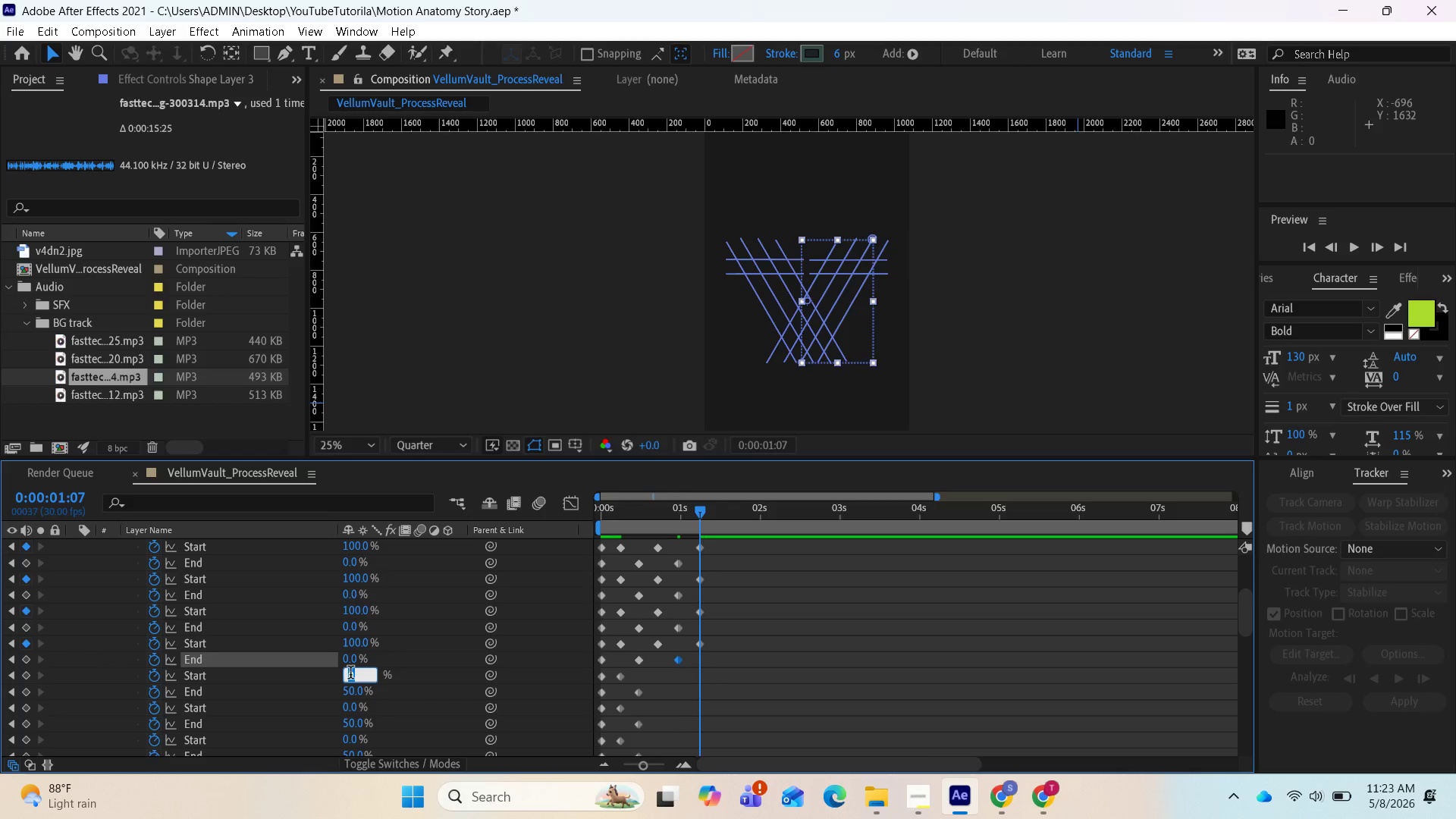 
type(100)
 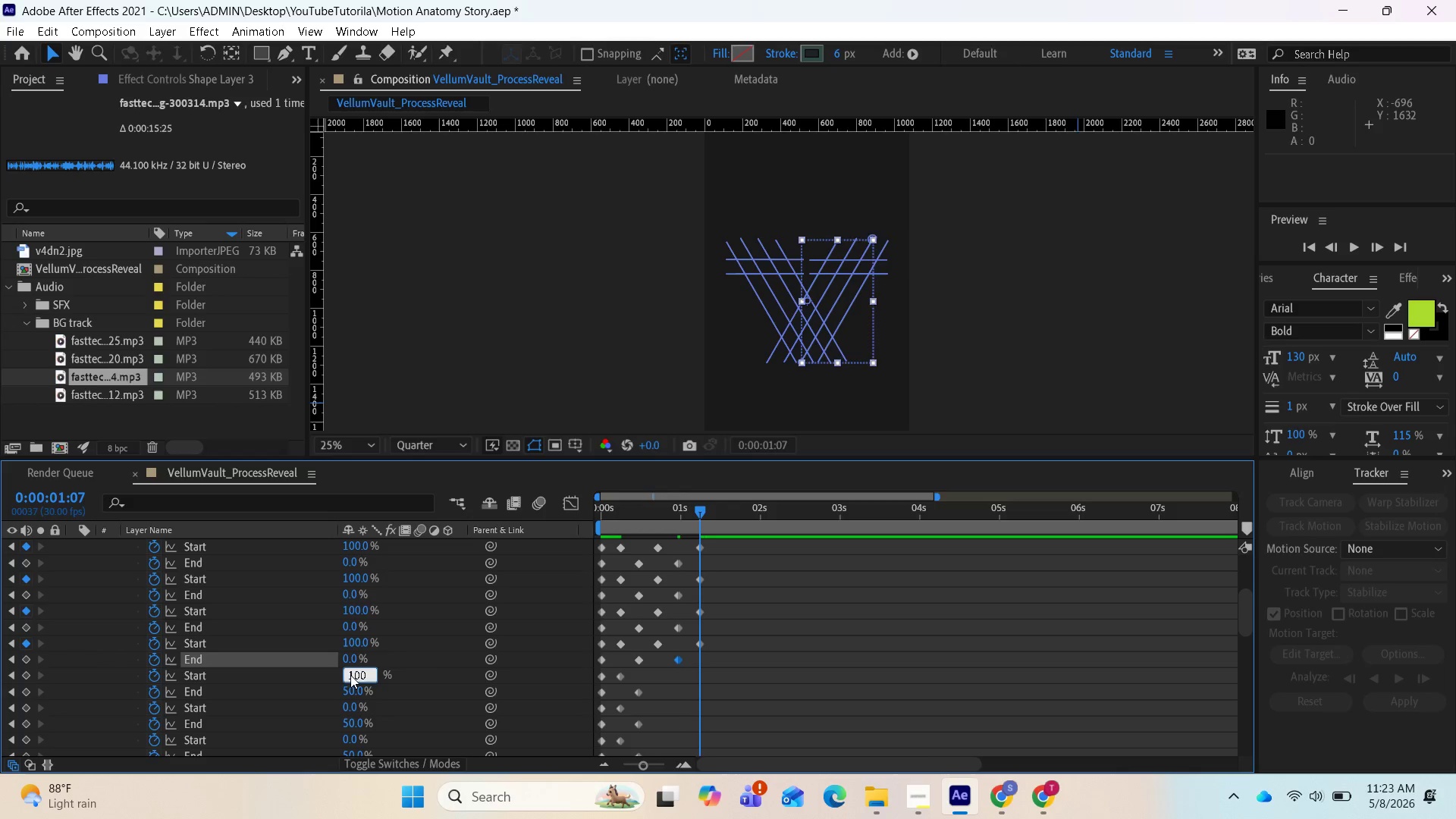 
key(Enter)
 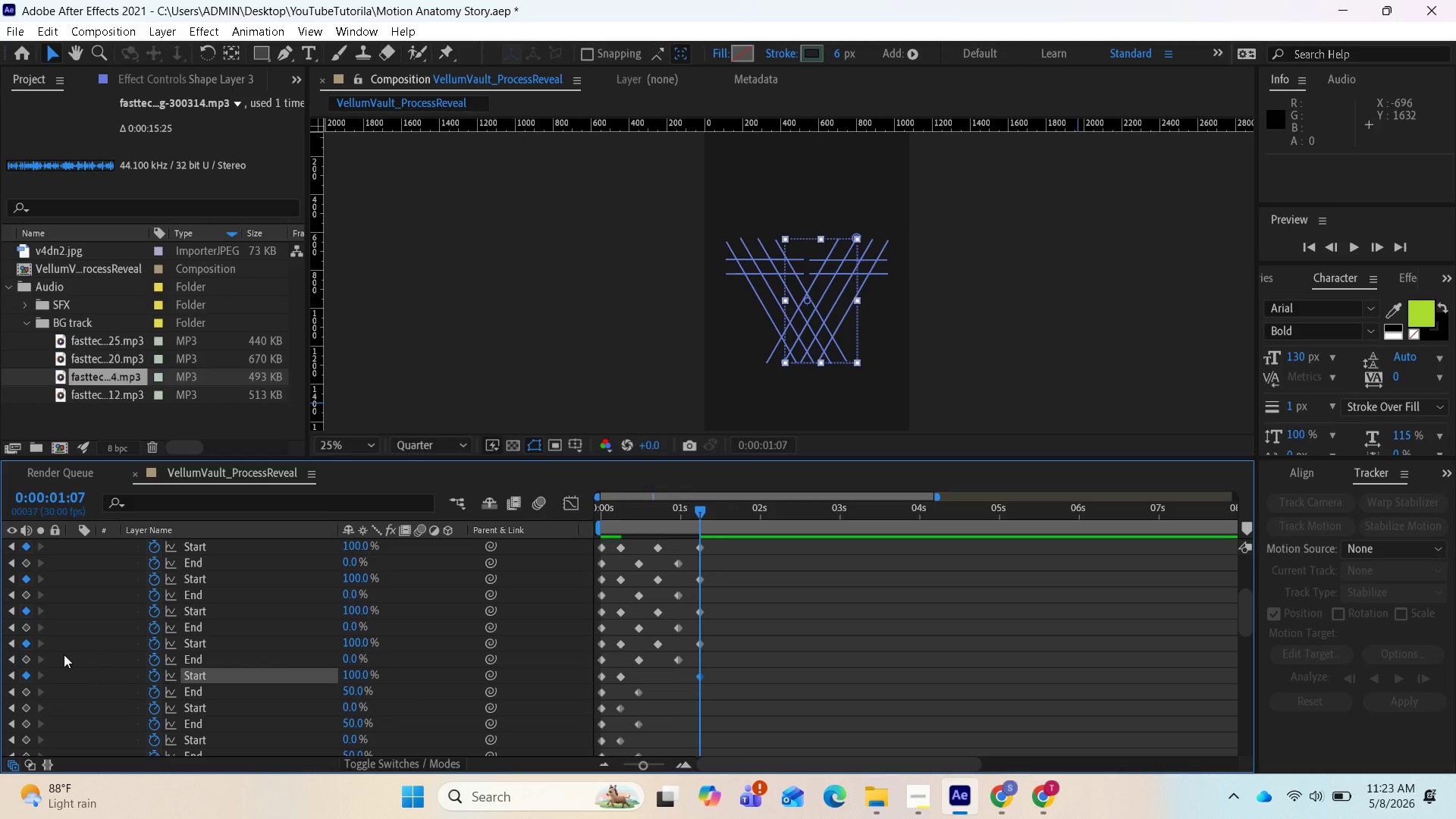 
left_click([11, 643])
 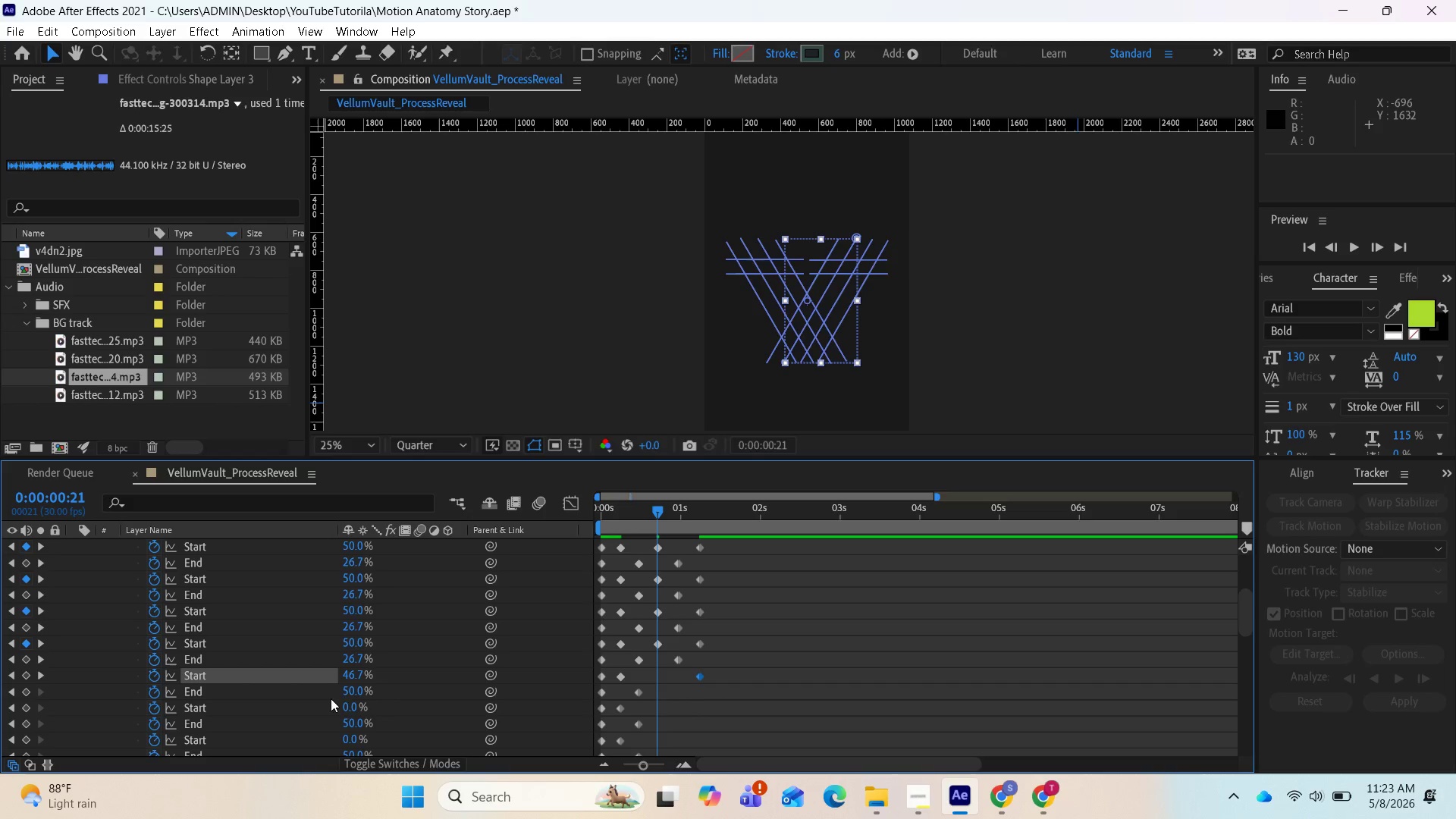 
left_click([347, 678])
 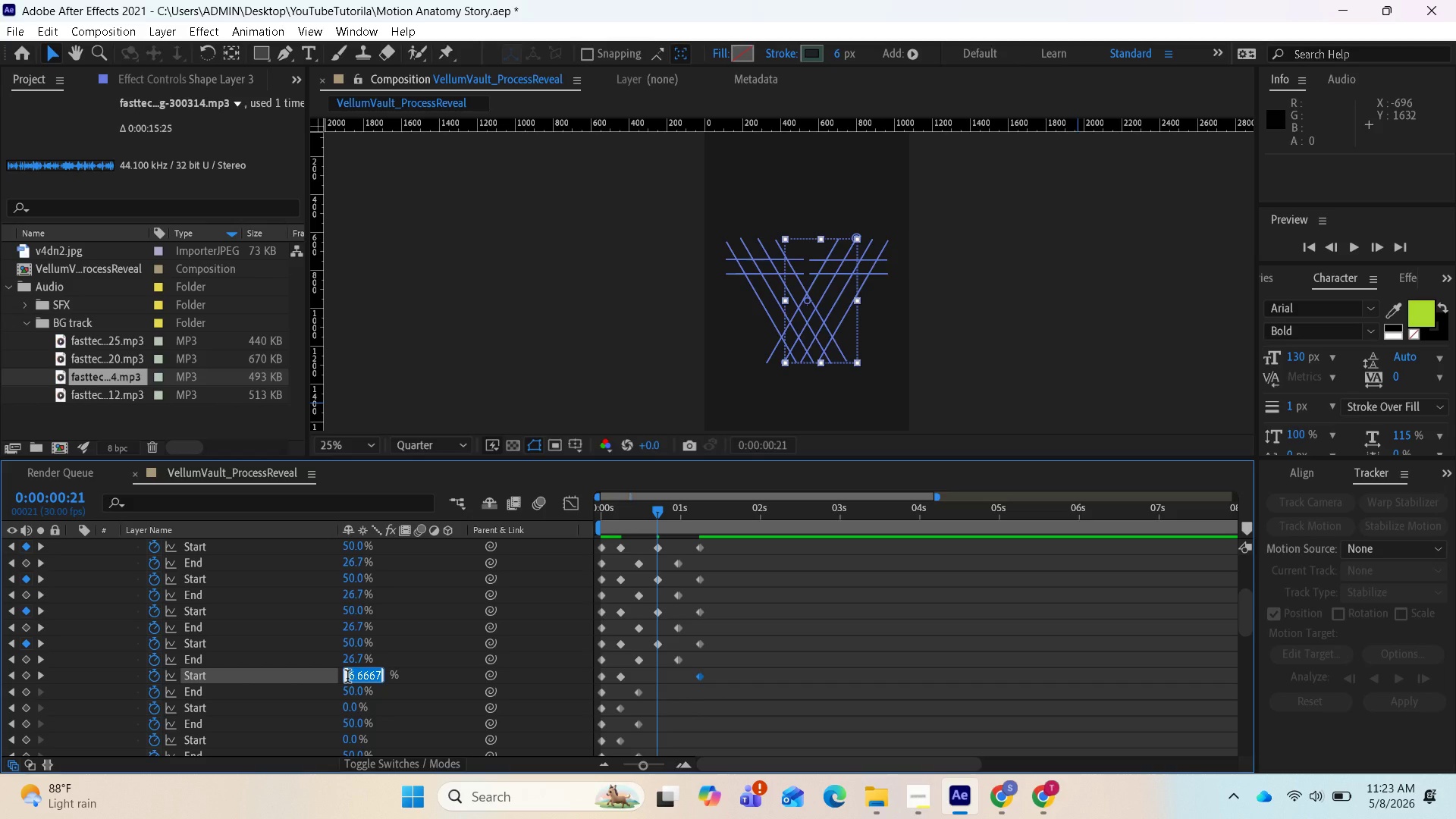 
type(50)
 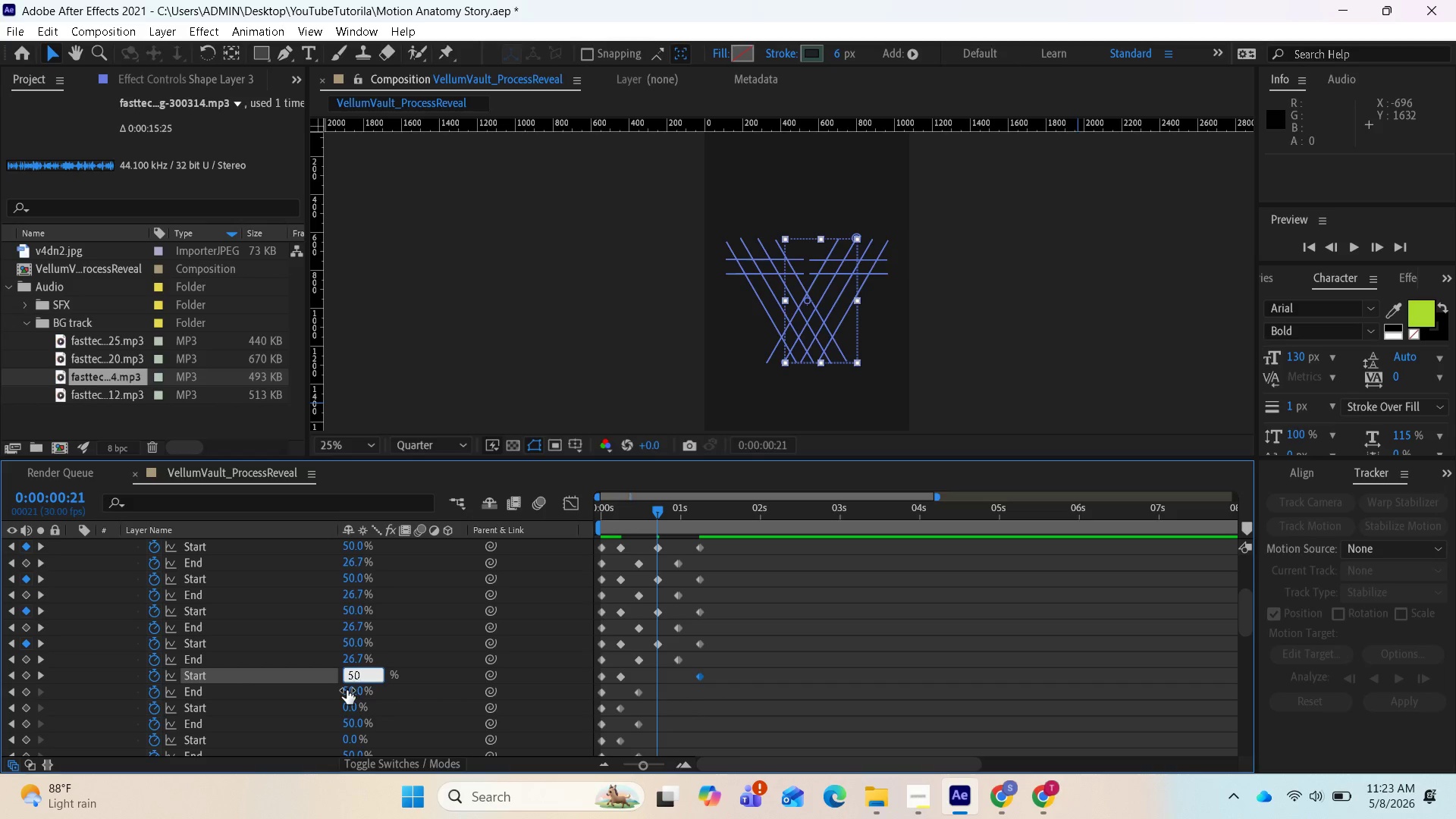 
key(Enter)
 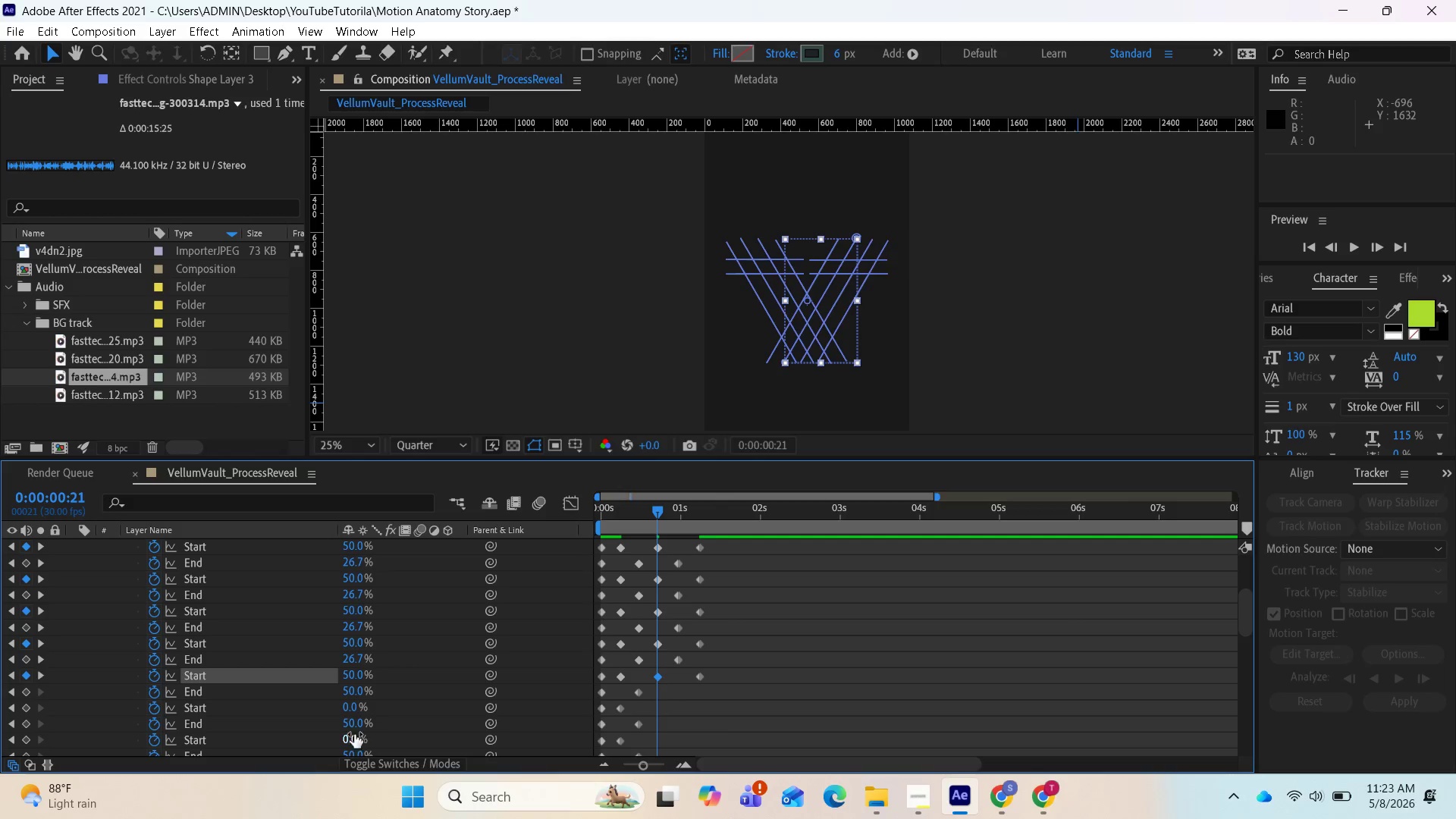 
wait(21.78)
 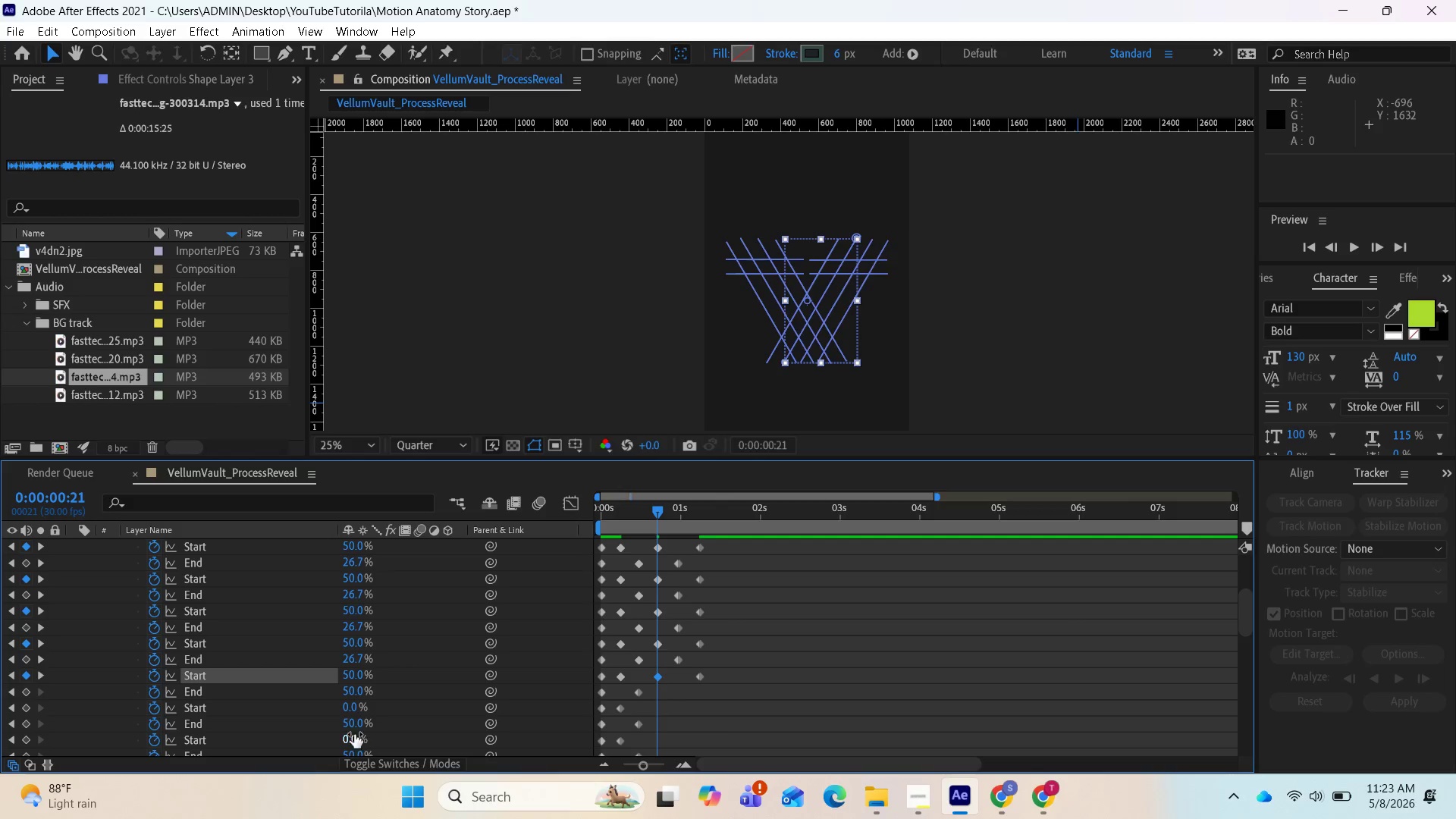 
left_click([348, 692])
 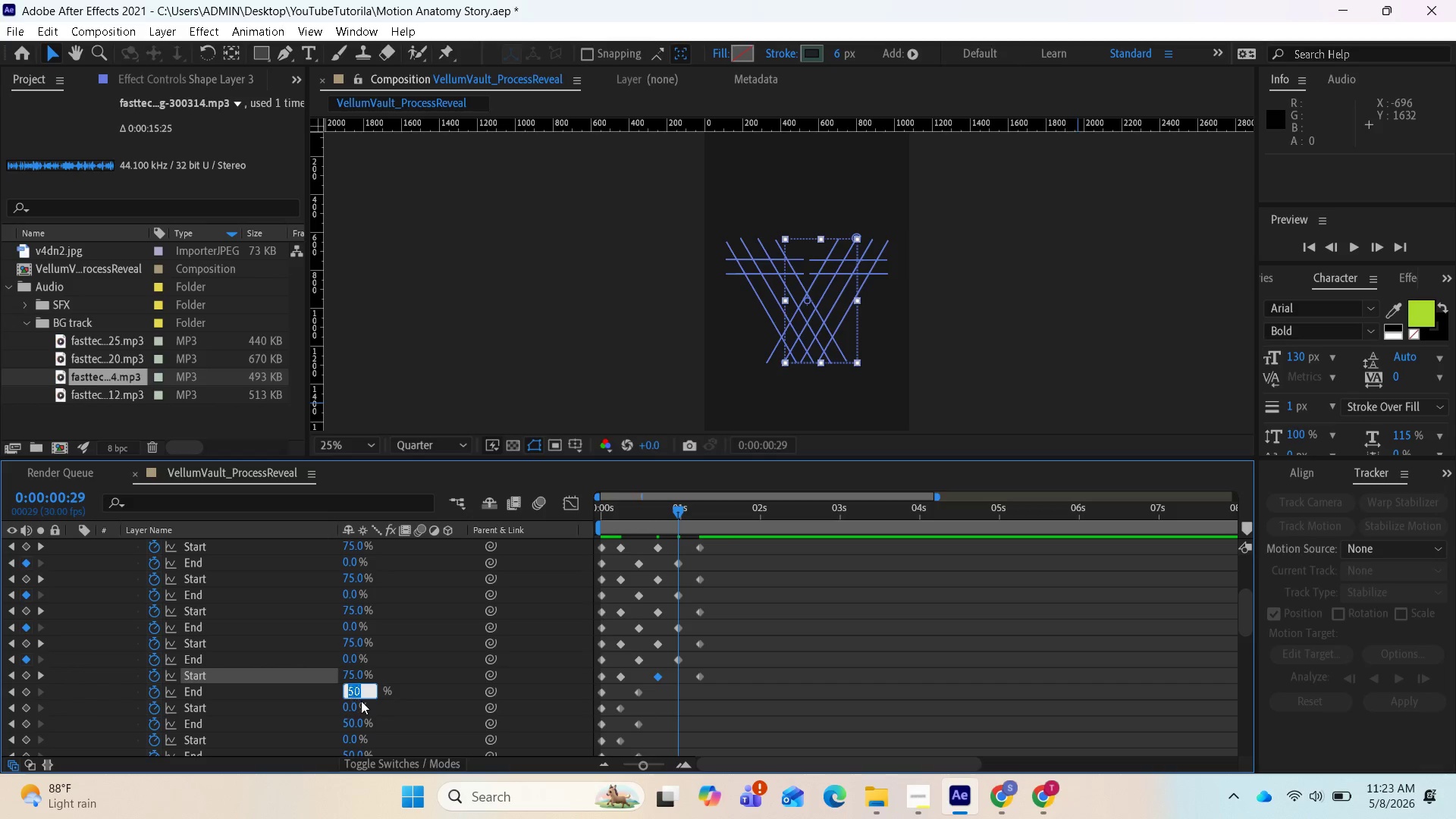 
key(0)
 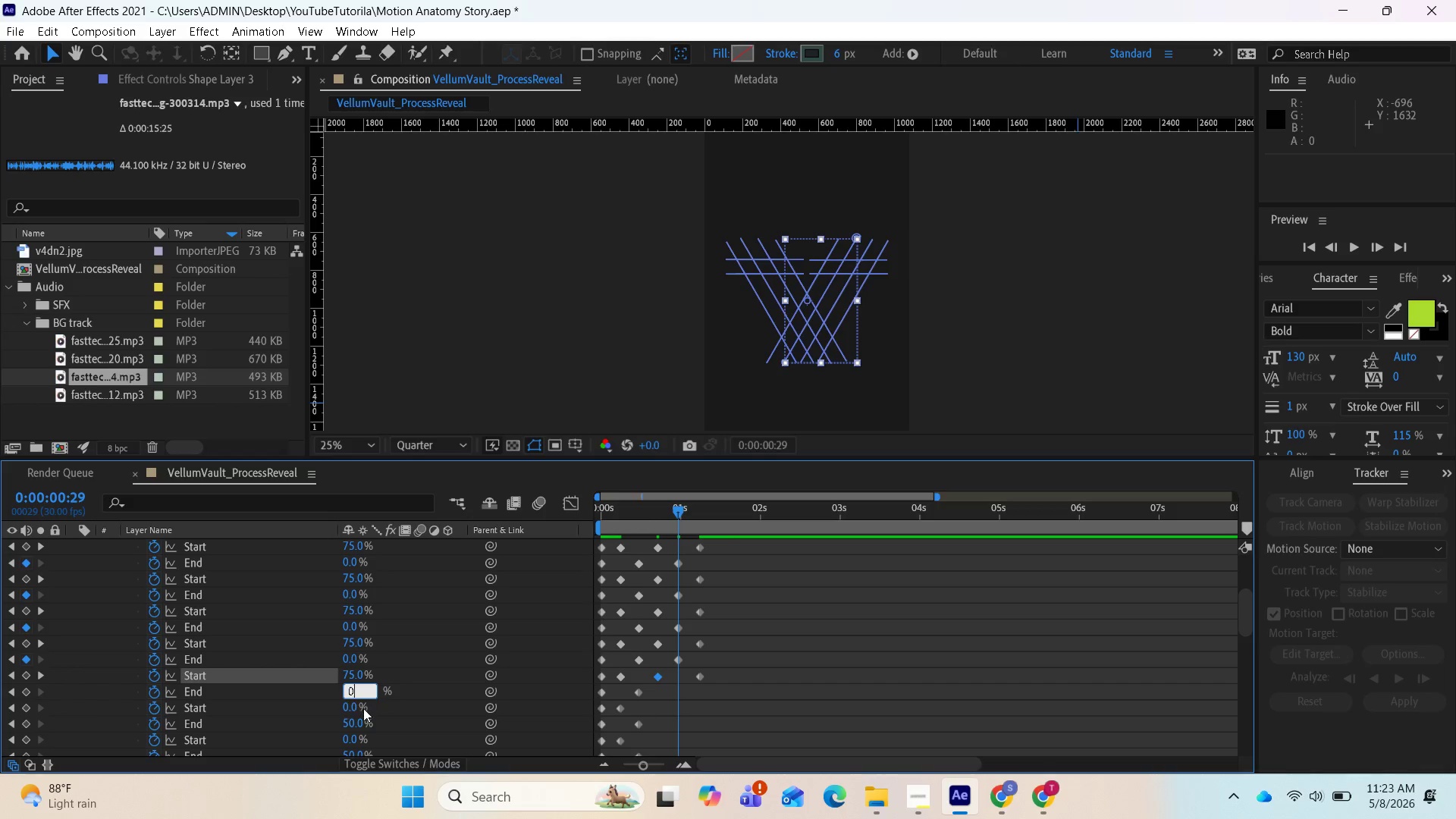 
key(Enter)
 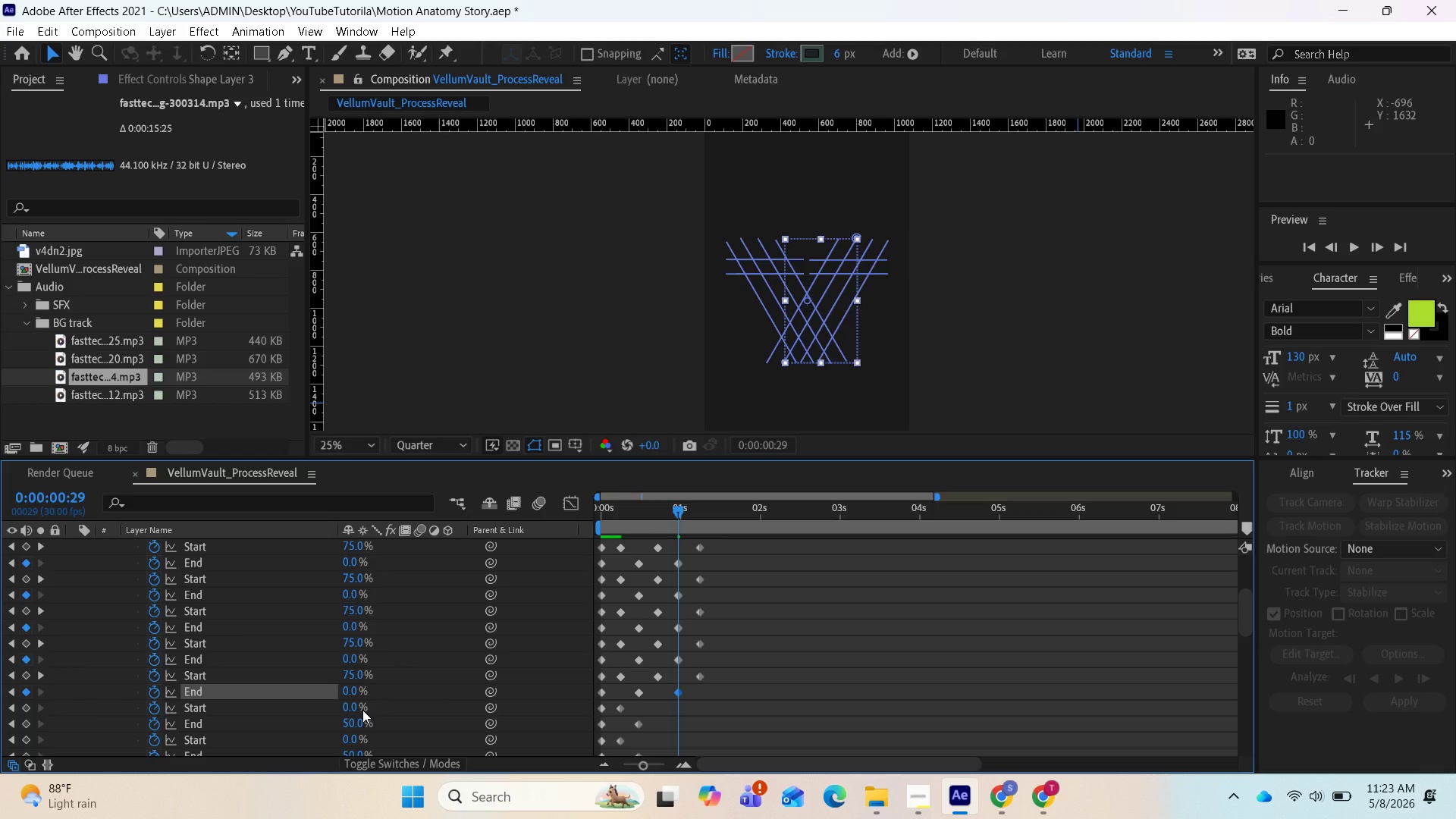 
scroll: coordinate [362, 710], scroll_direction: down, amount: 2.0
 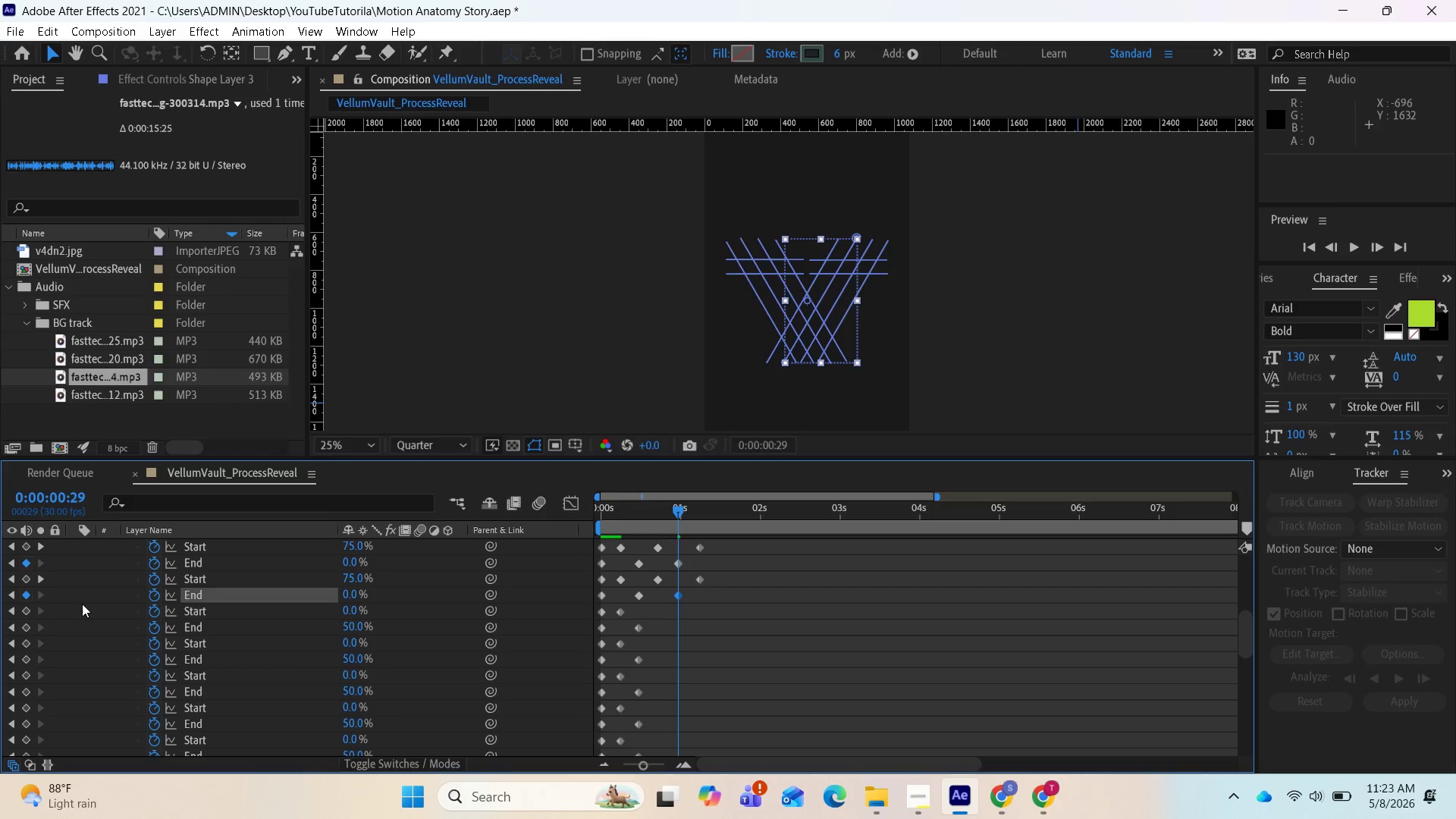 
left_click([41, 578])
 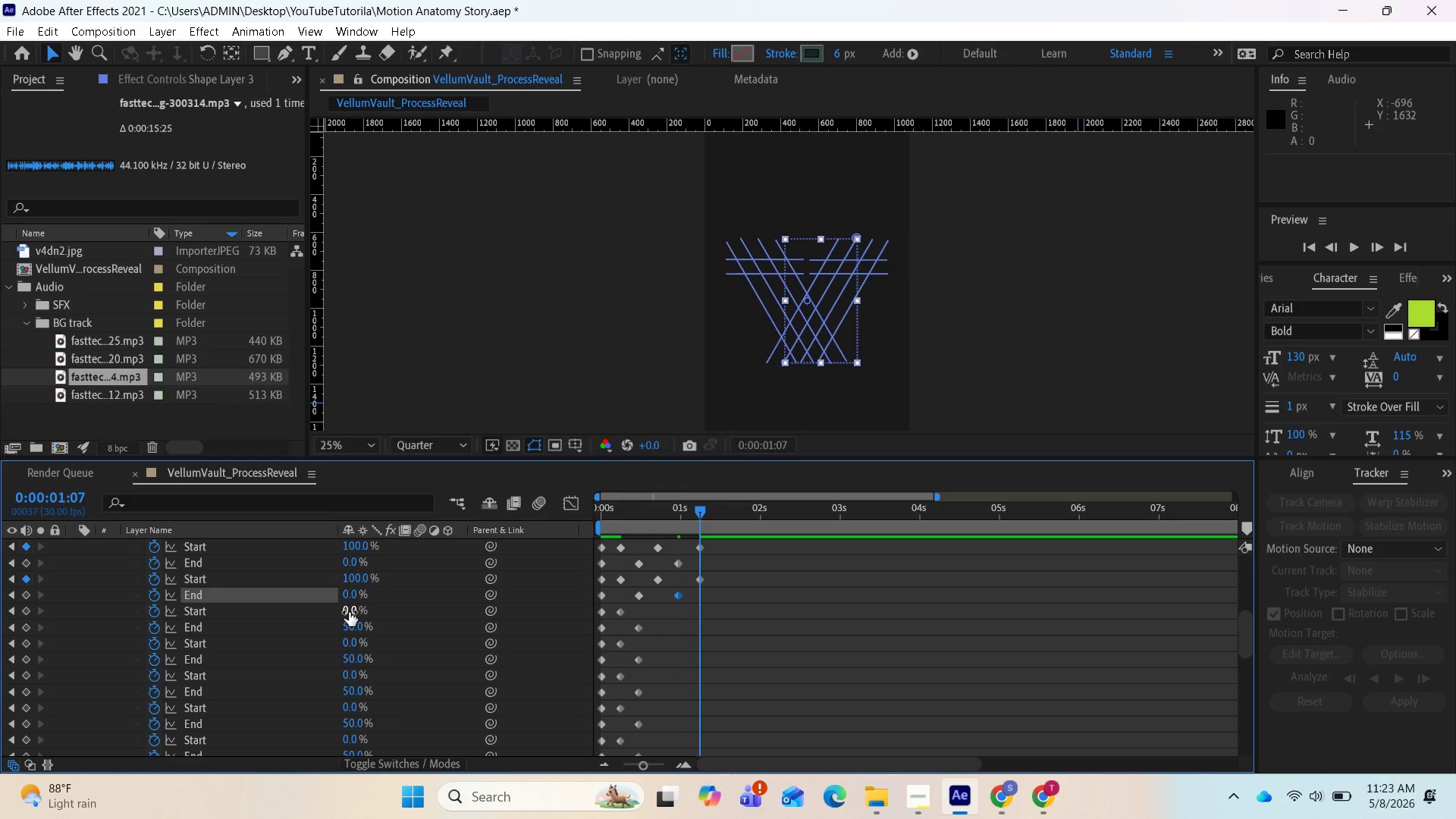 
wait(6.97)
 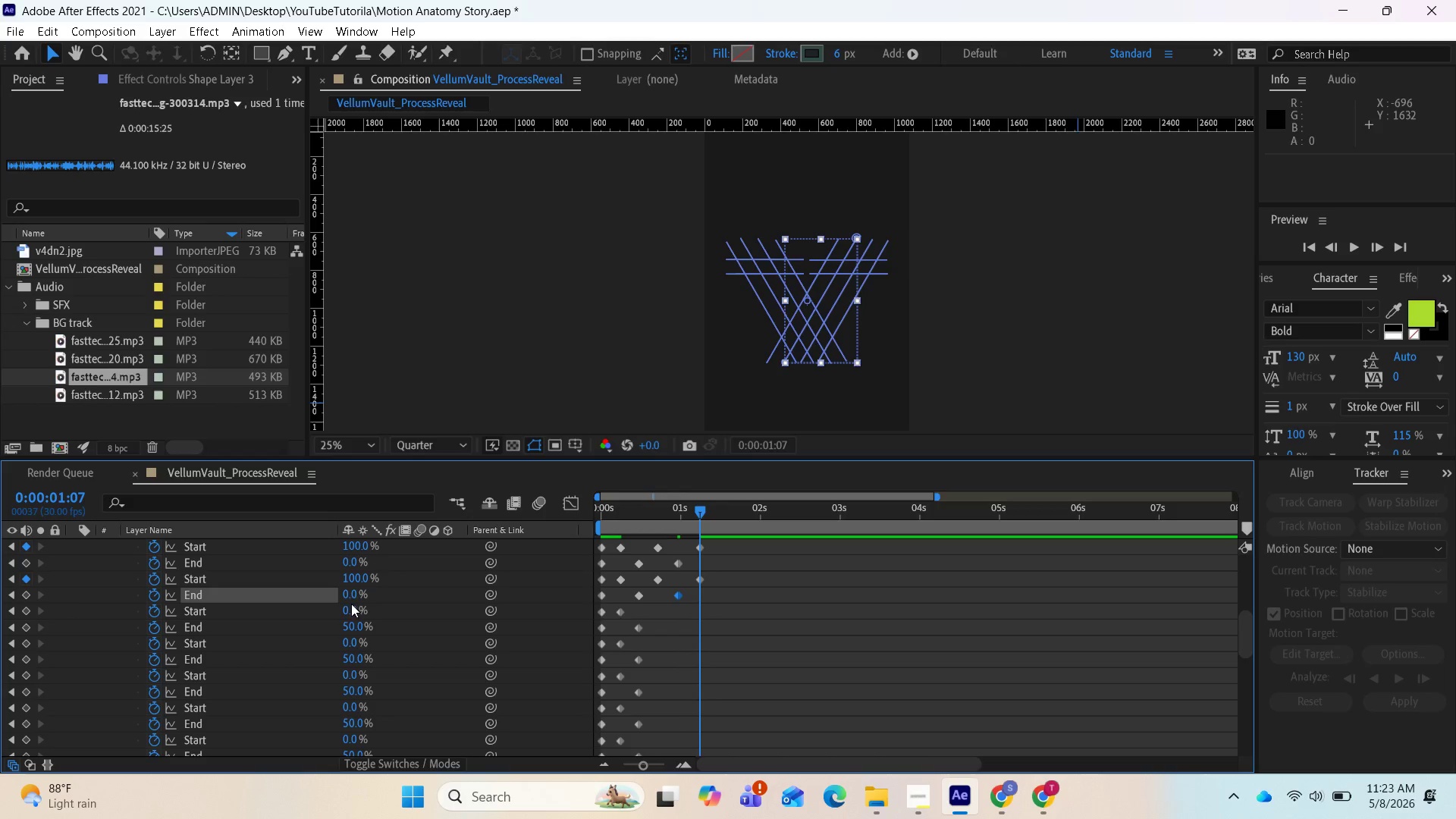 
left_click([349, 612])
 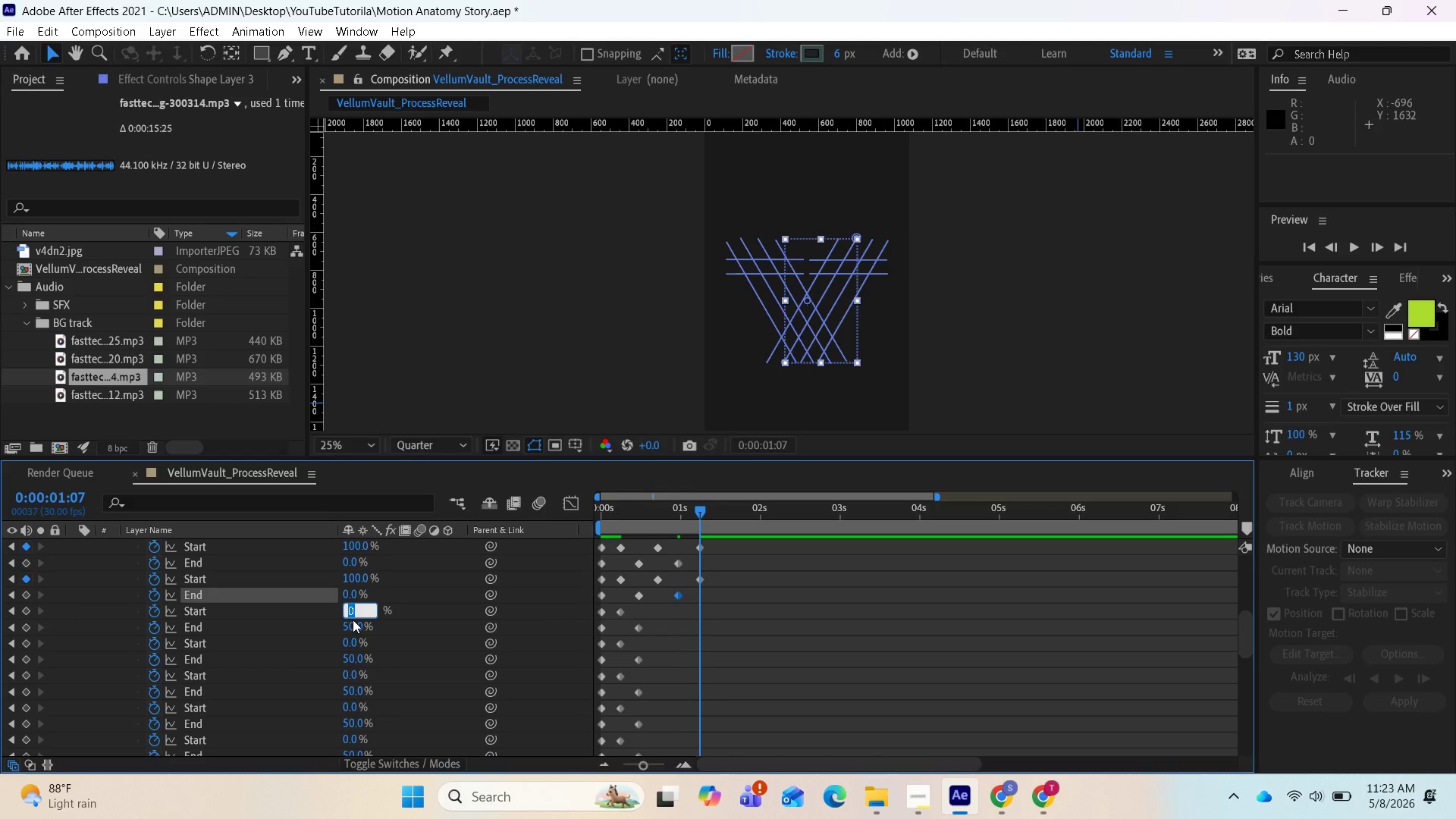 
type(10)
 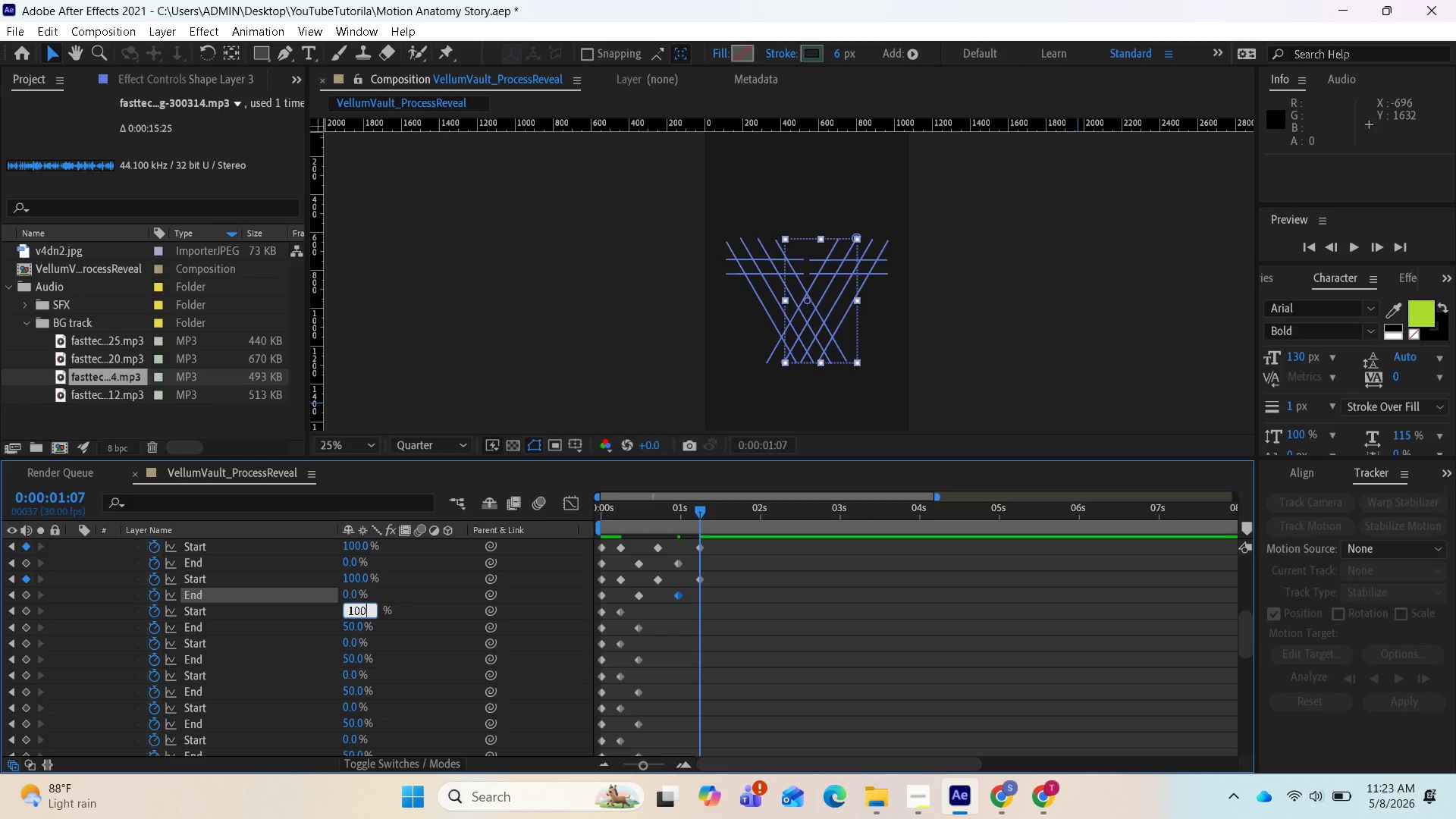 
key(0)
 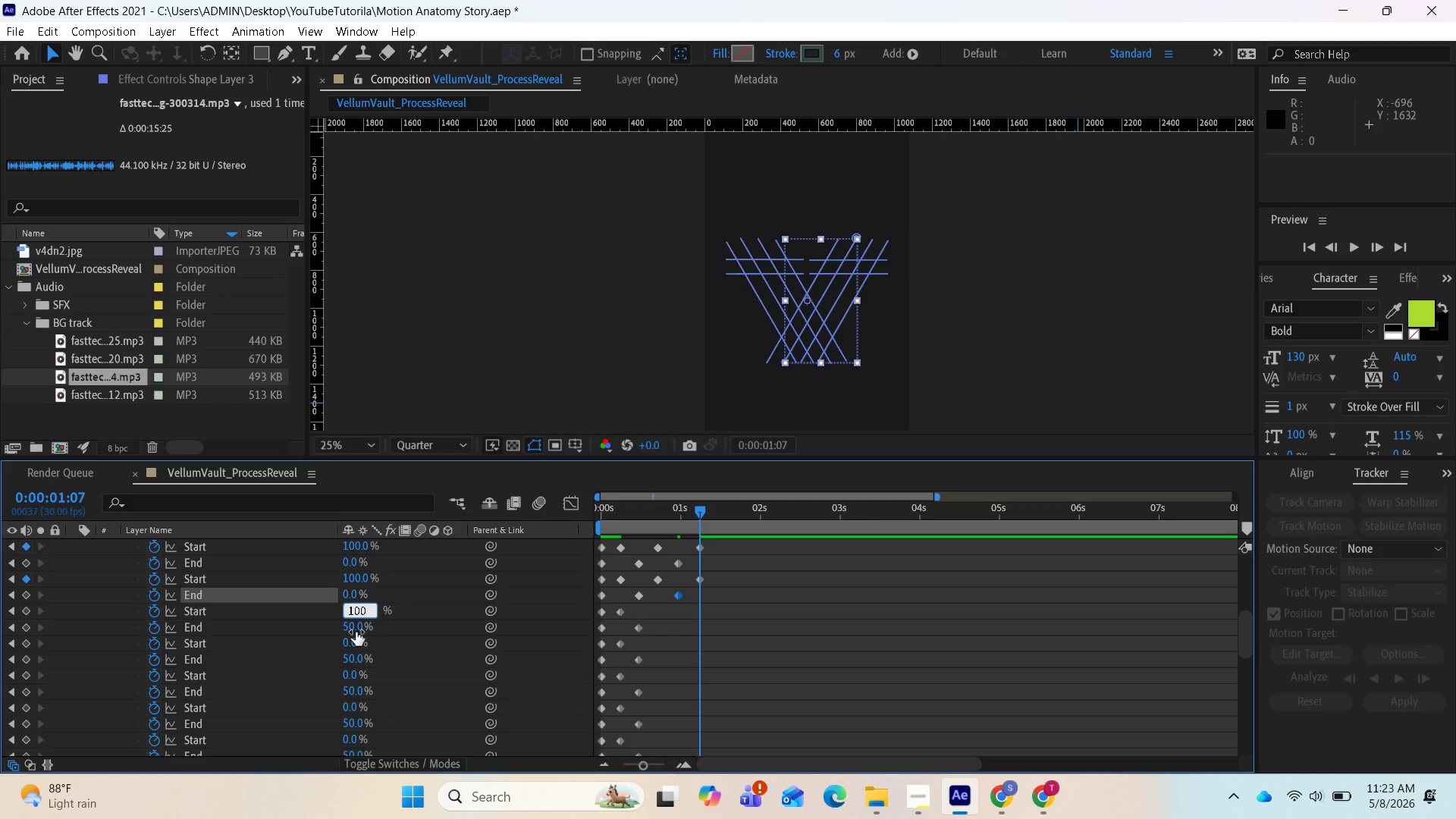 
key(Enter)
 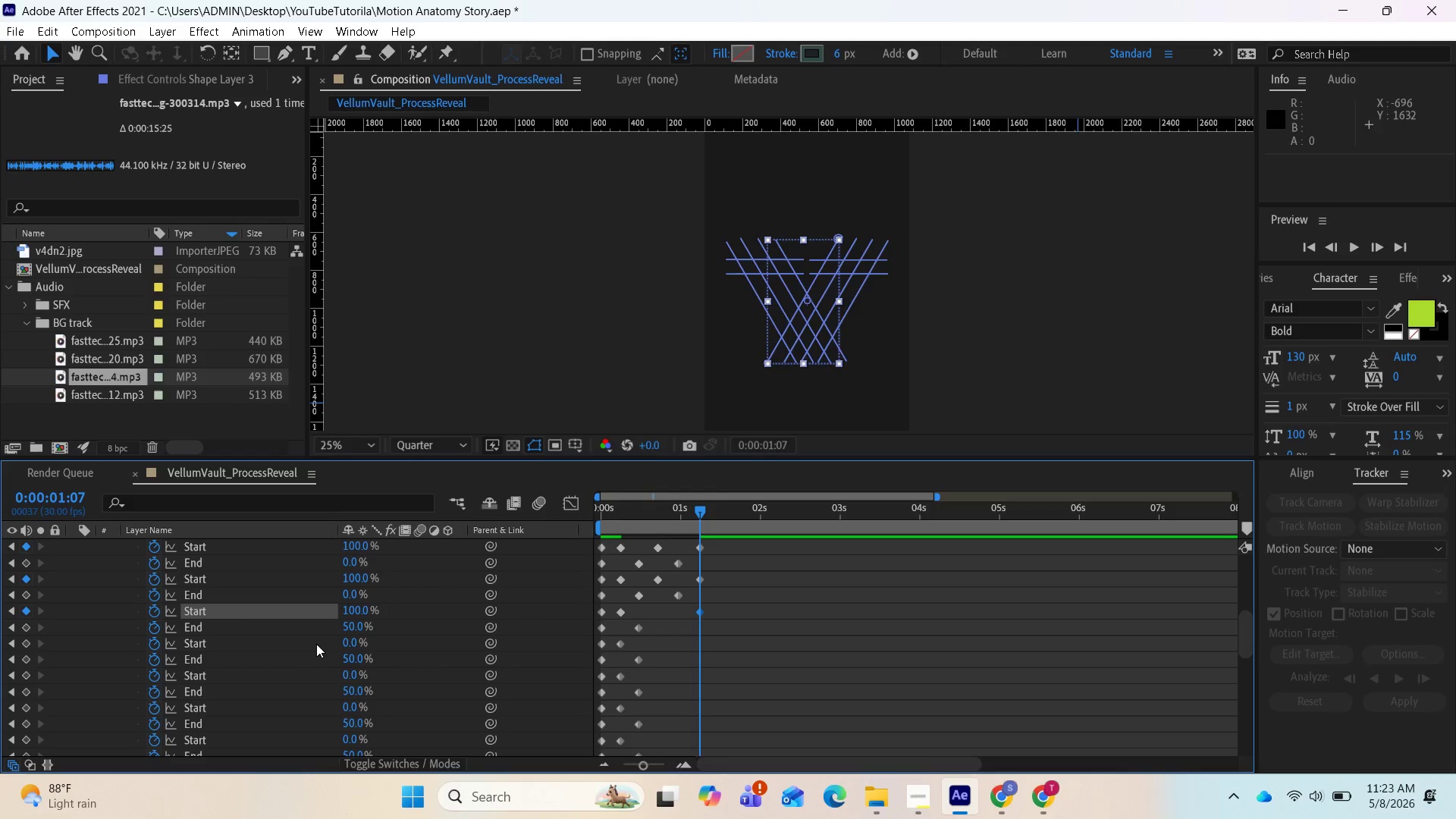 
wait(6.03)
 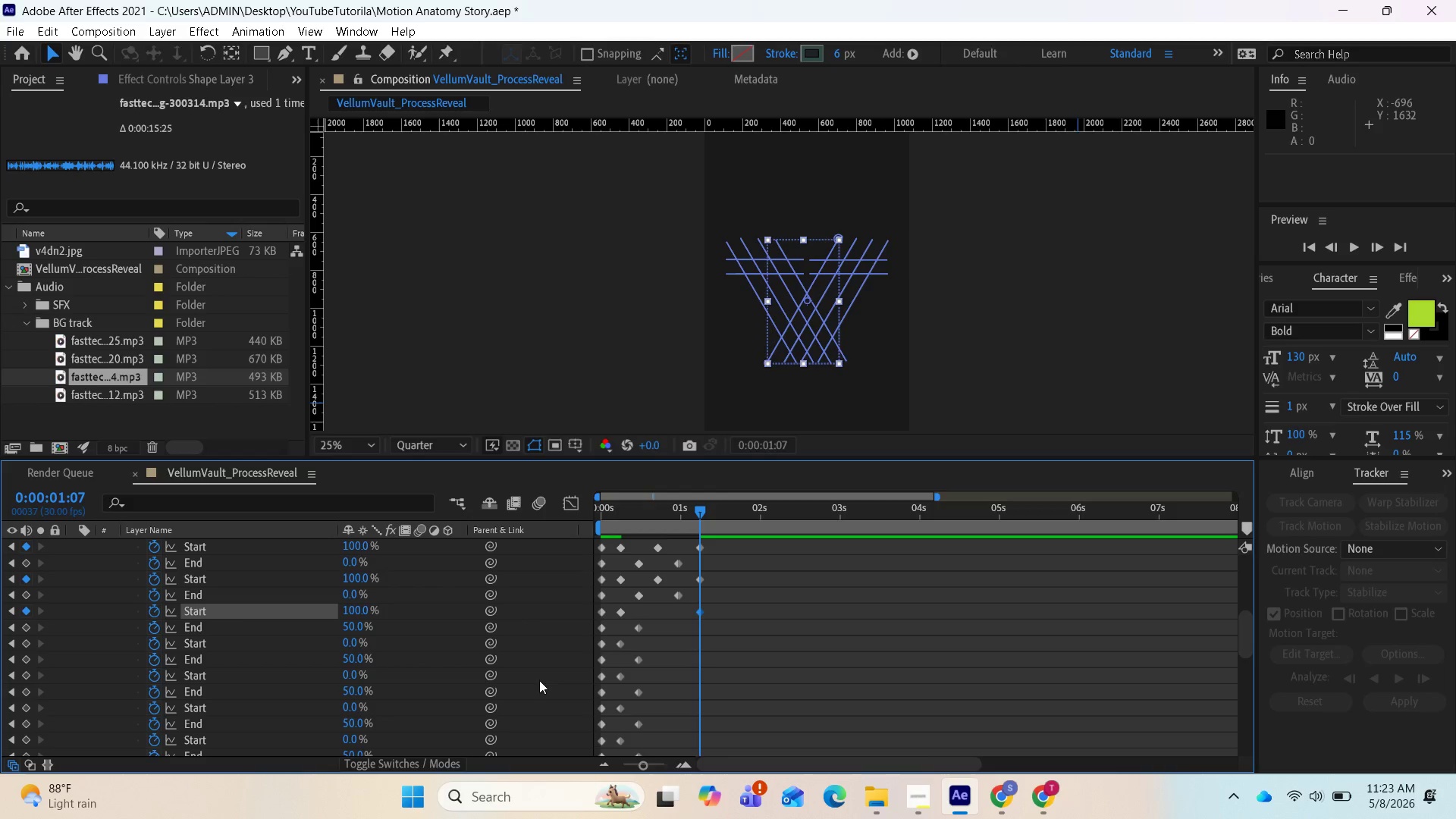 
left_click([10, 611])
 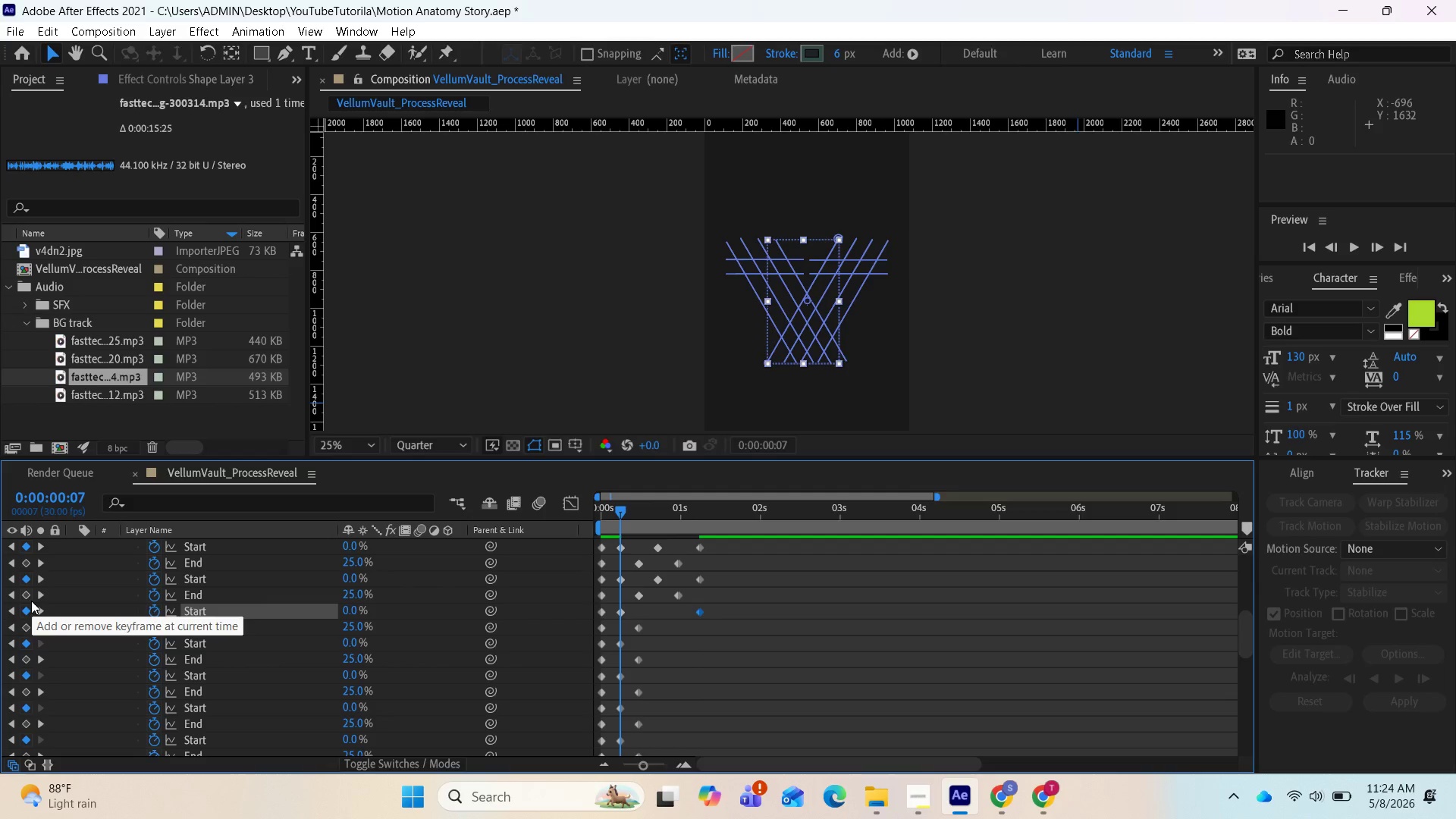 
left_click([41, 594])
 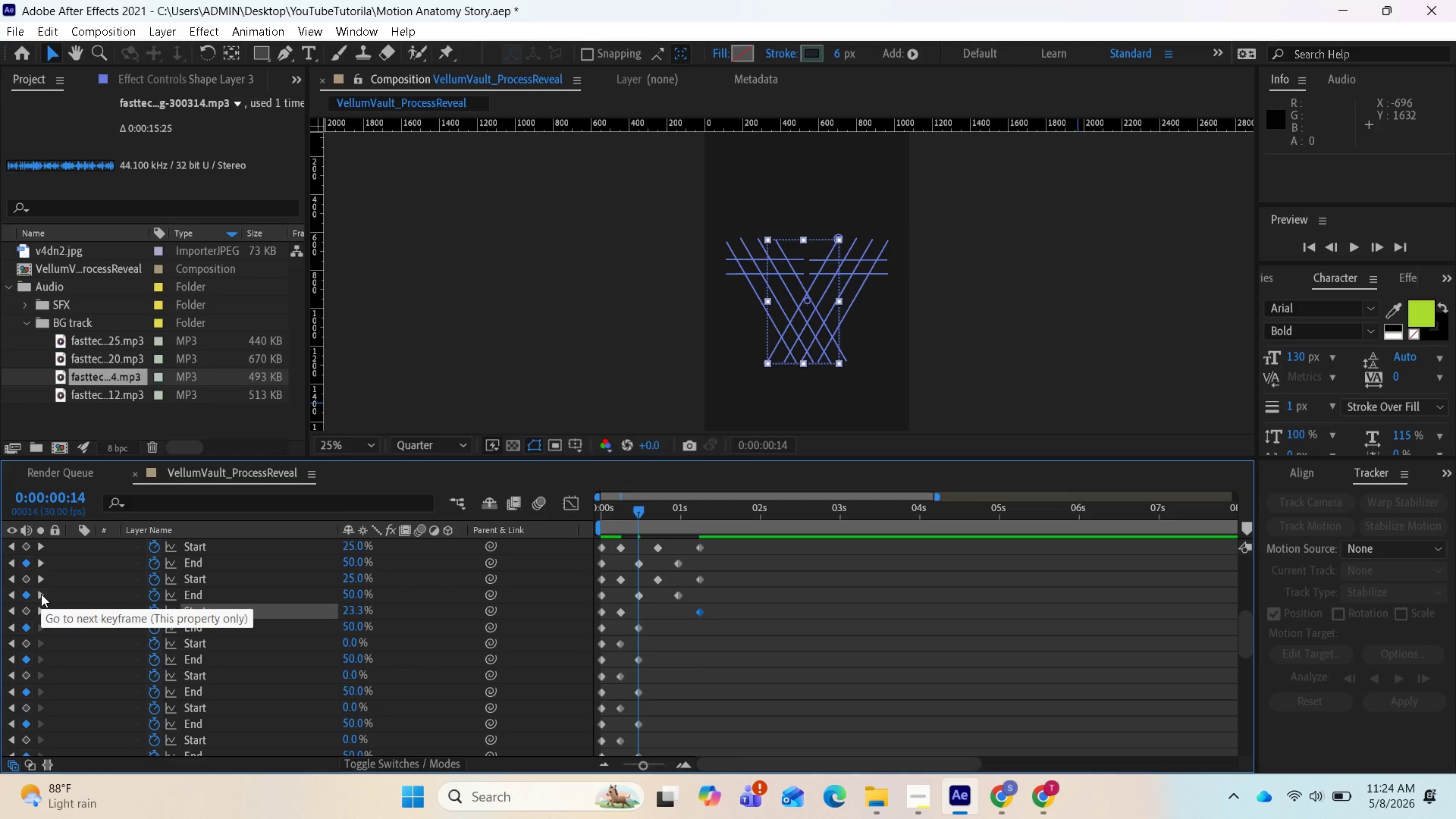 
left_click([41, 594])
 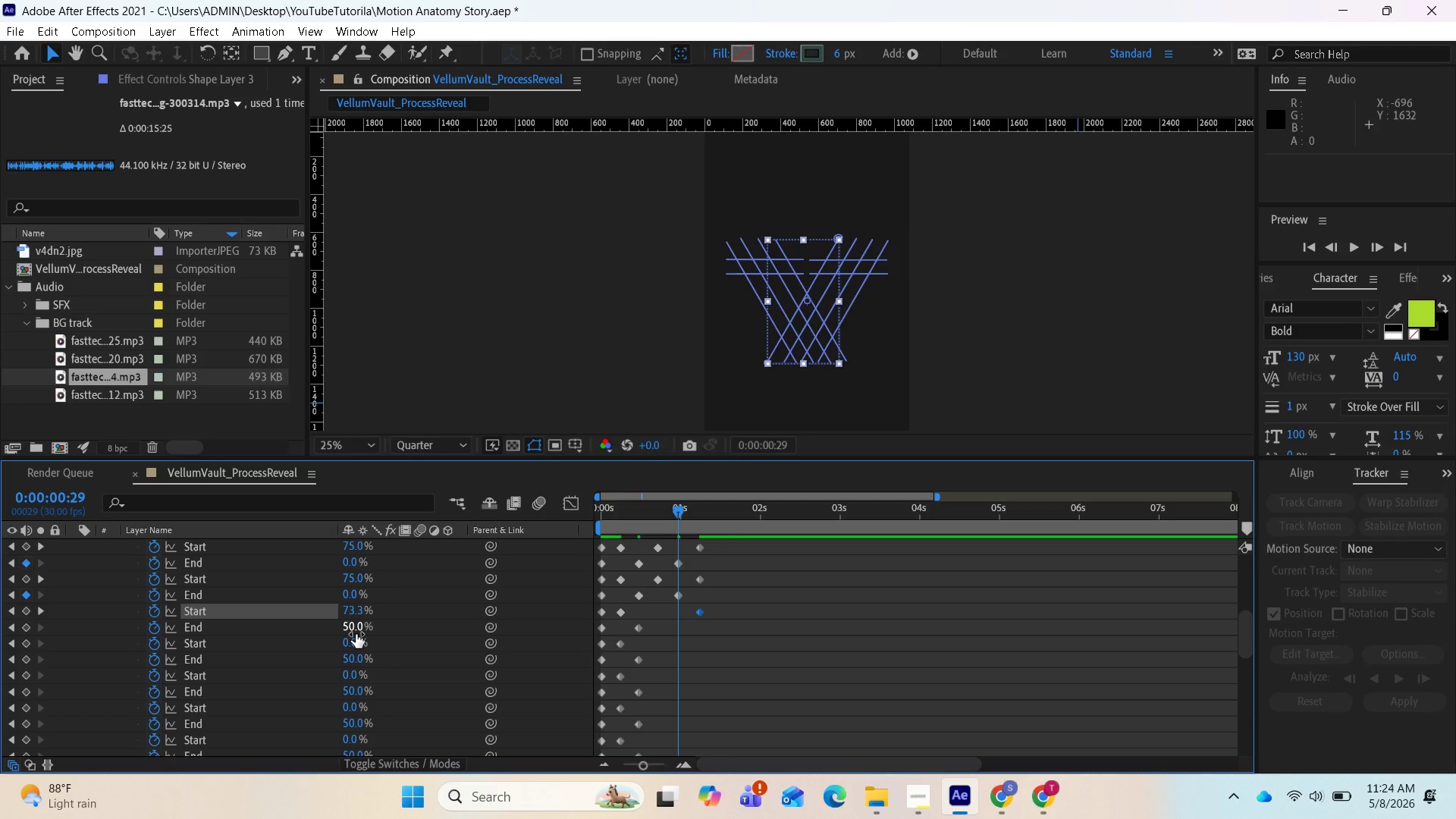 
wait(13.19)
 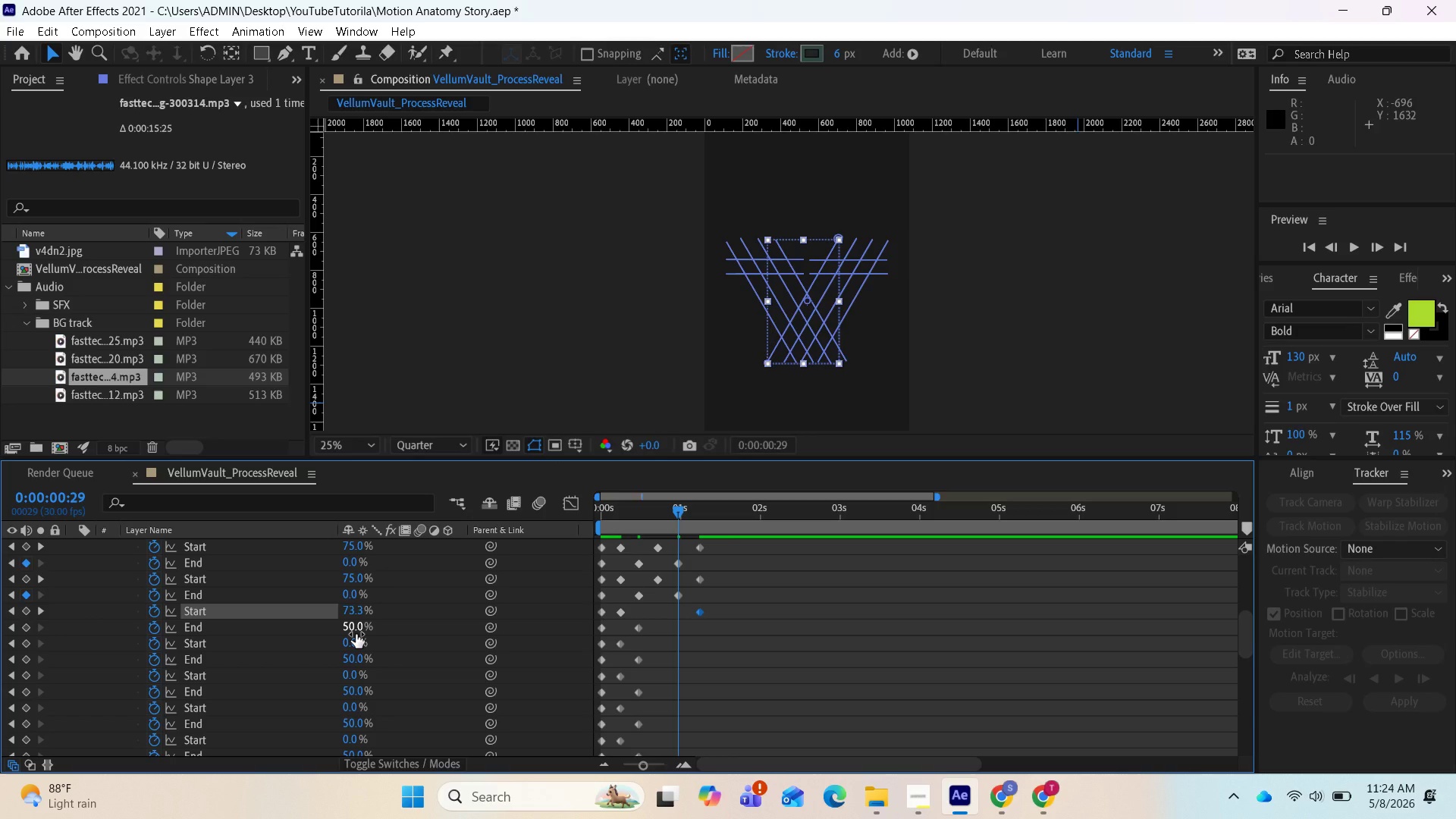 
left_click([356, 634])
 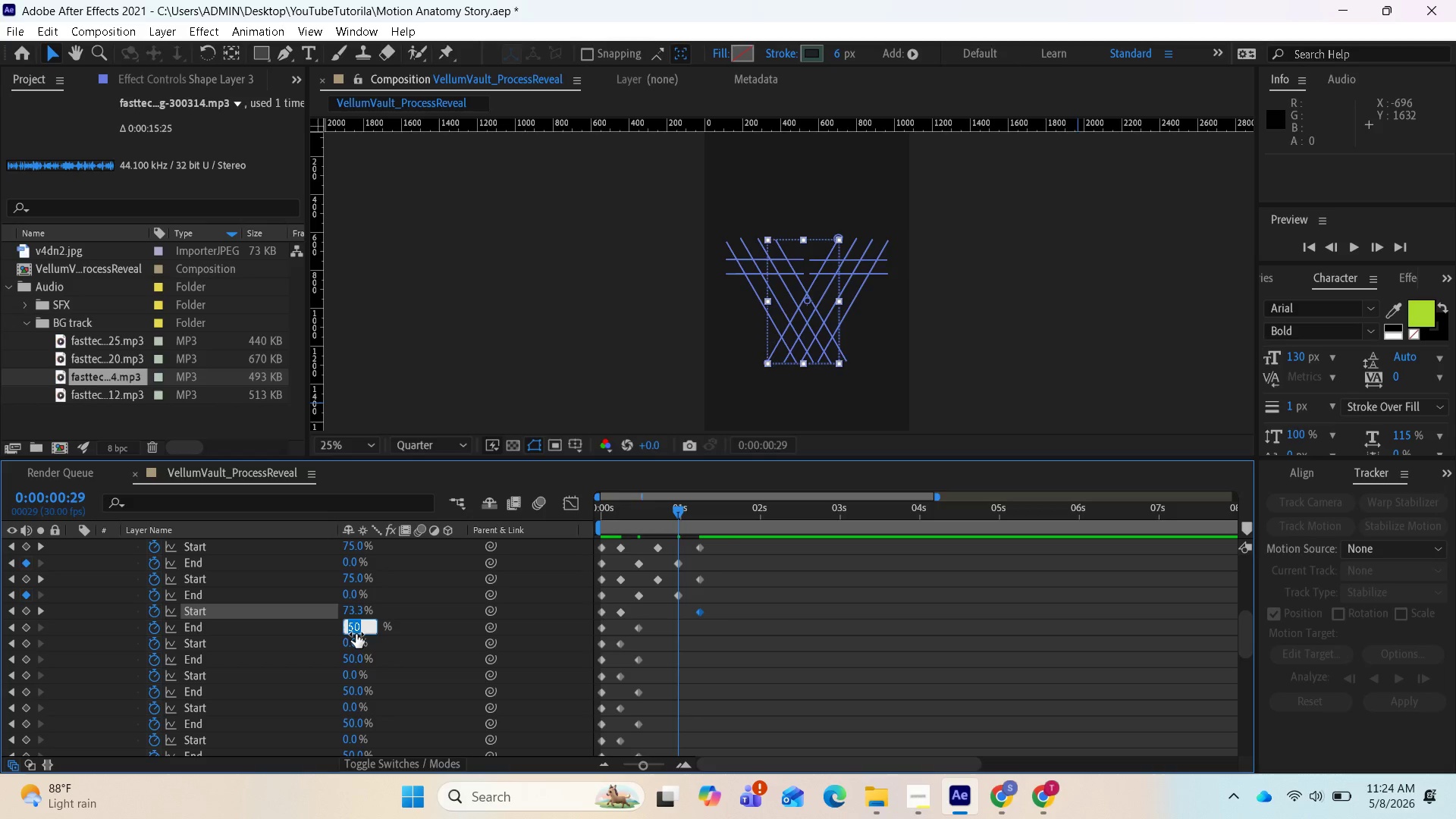 
key(0)
 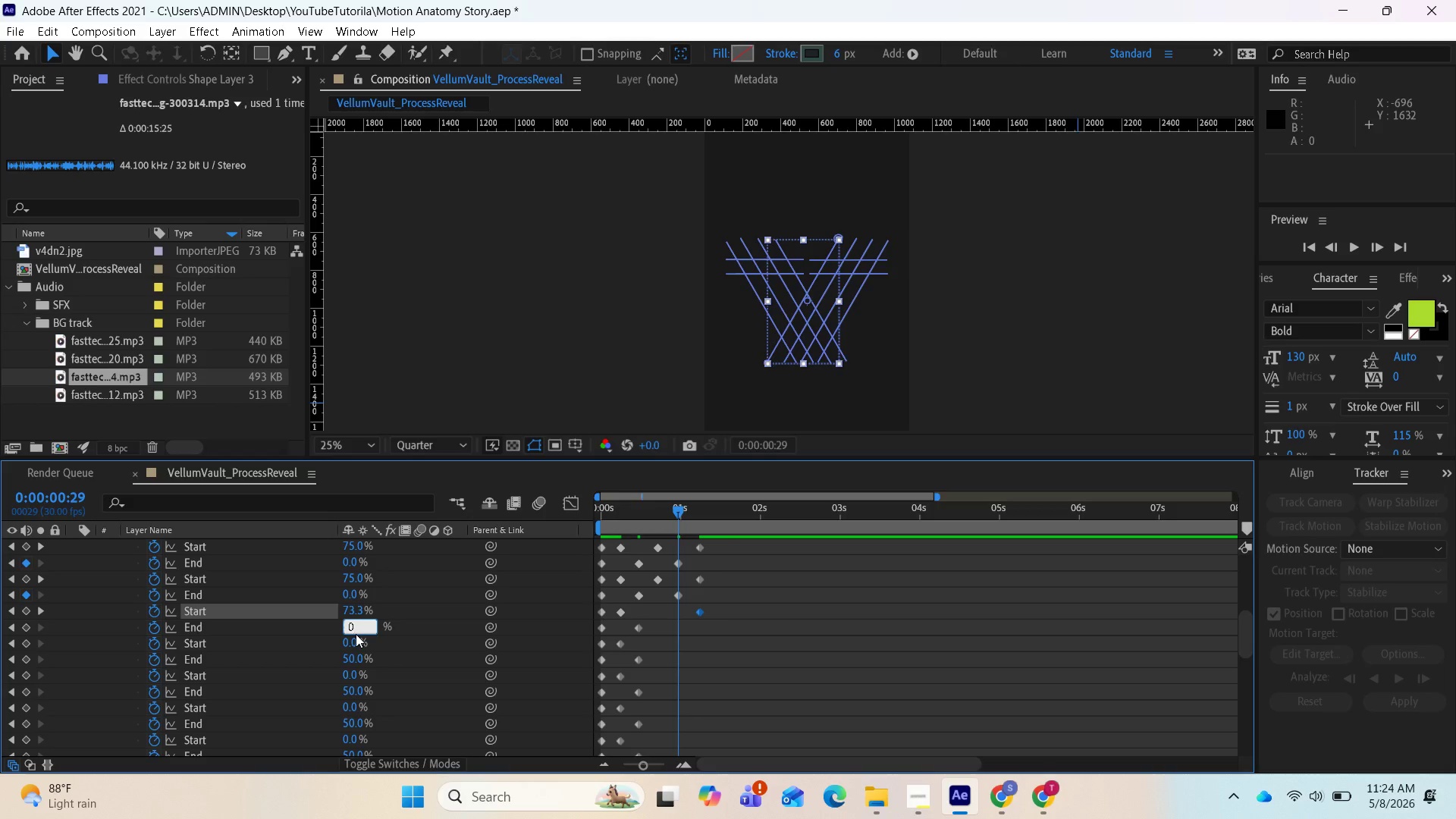 
key(Enter)
 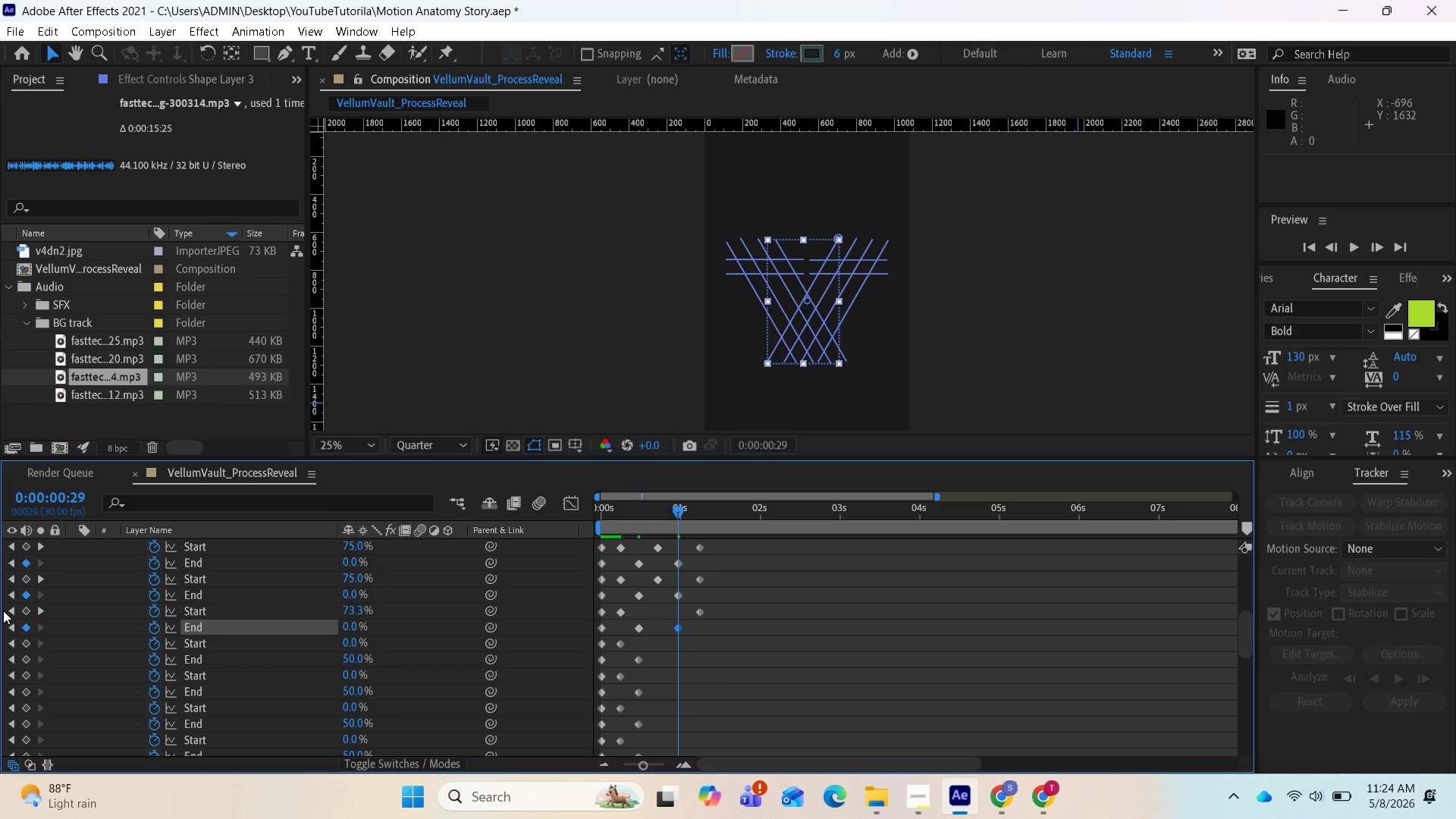 
wait(5.36)
 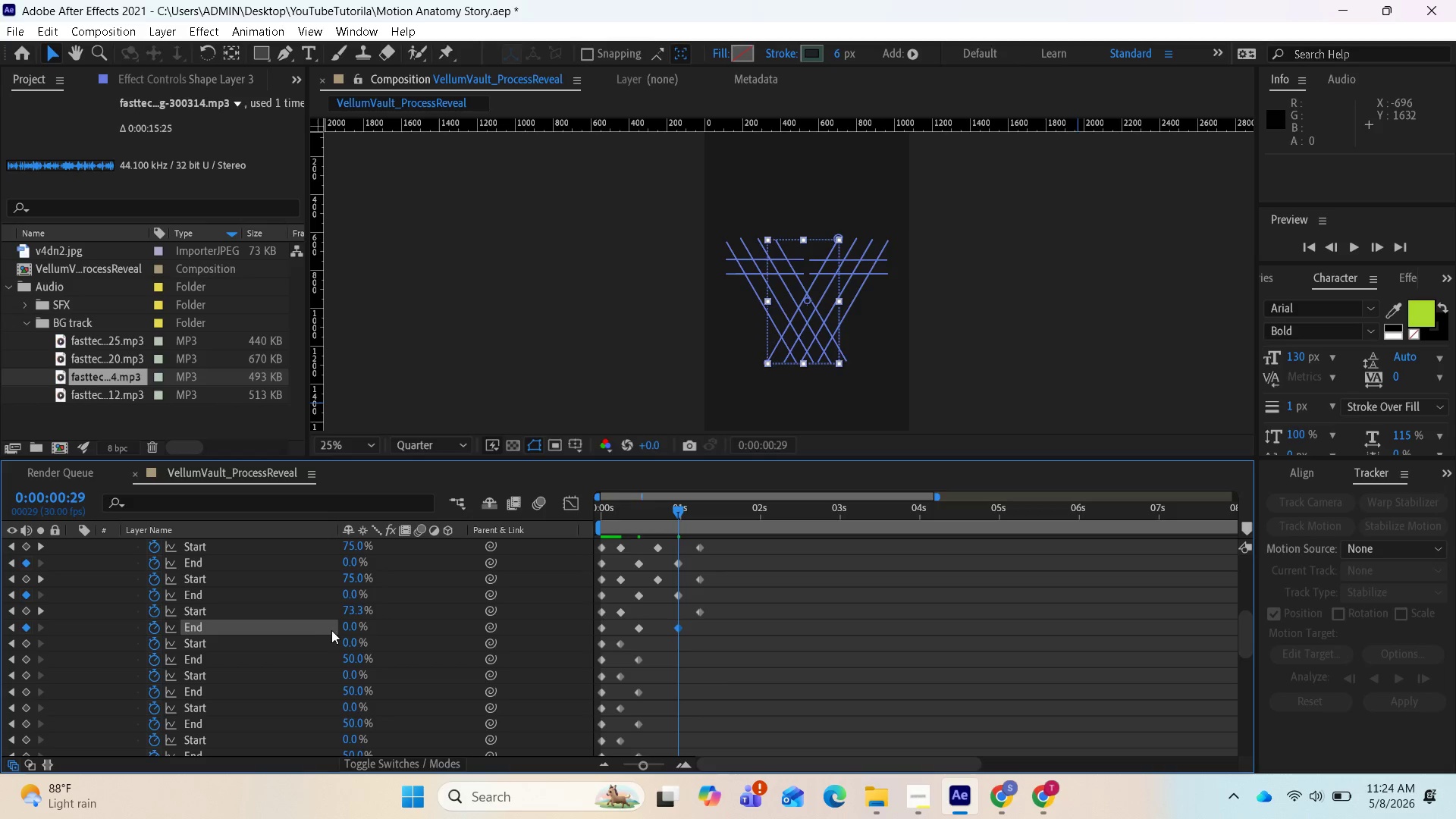 
left_click([14, 576])
 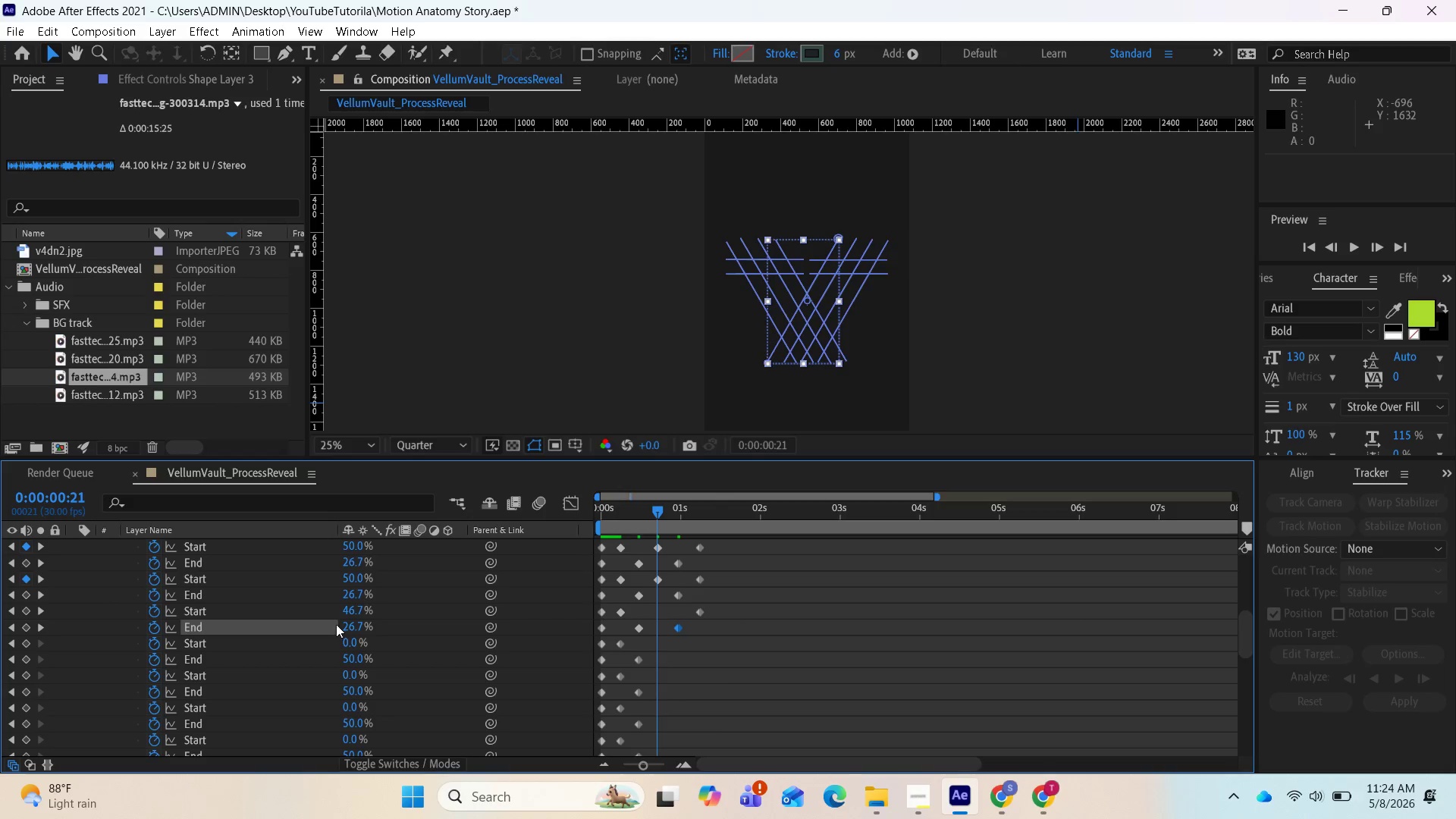 
left_click([352, 609])
 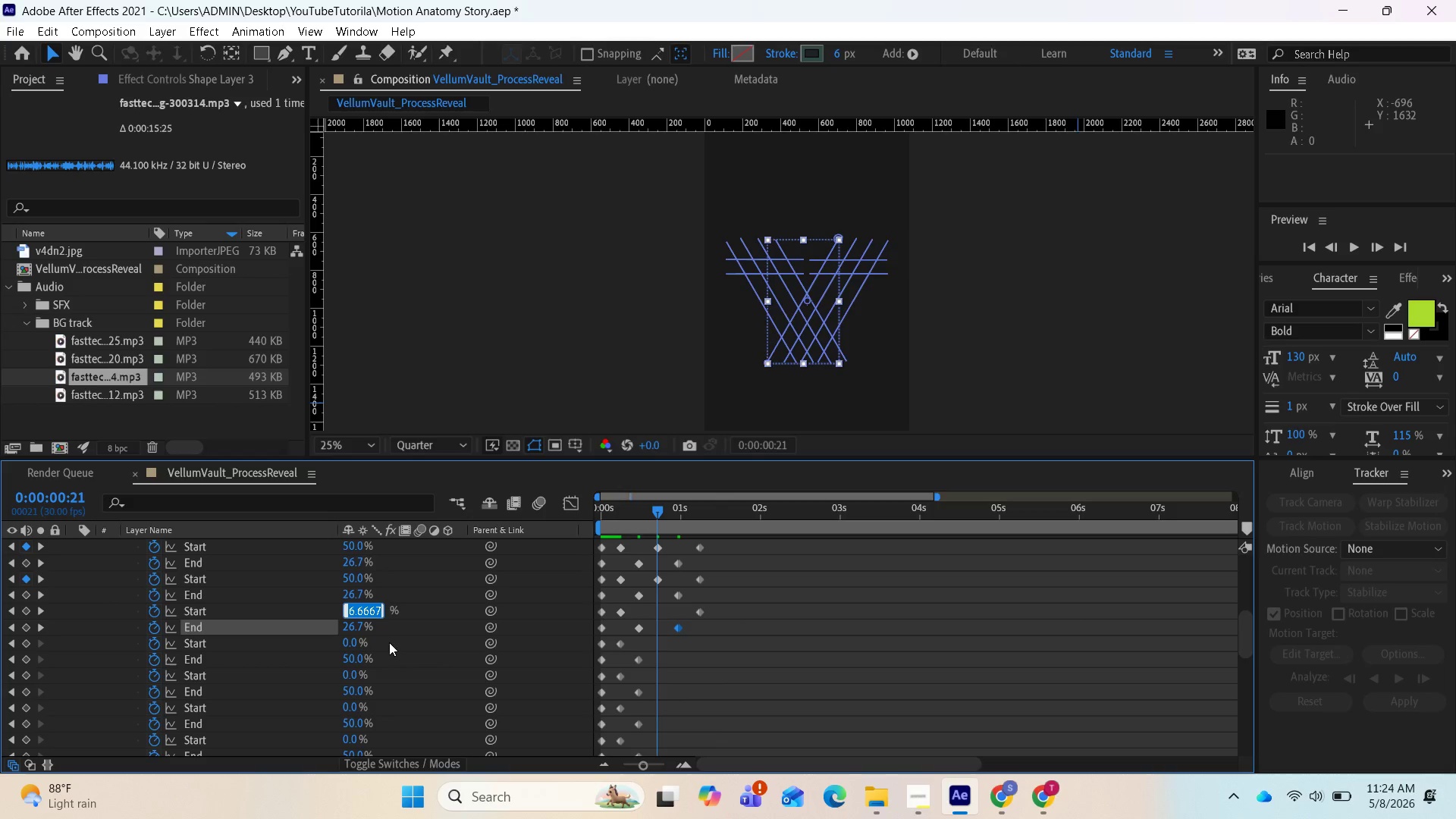 
type(50)
 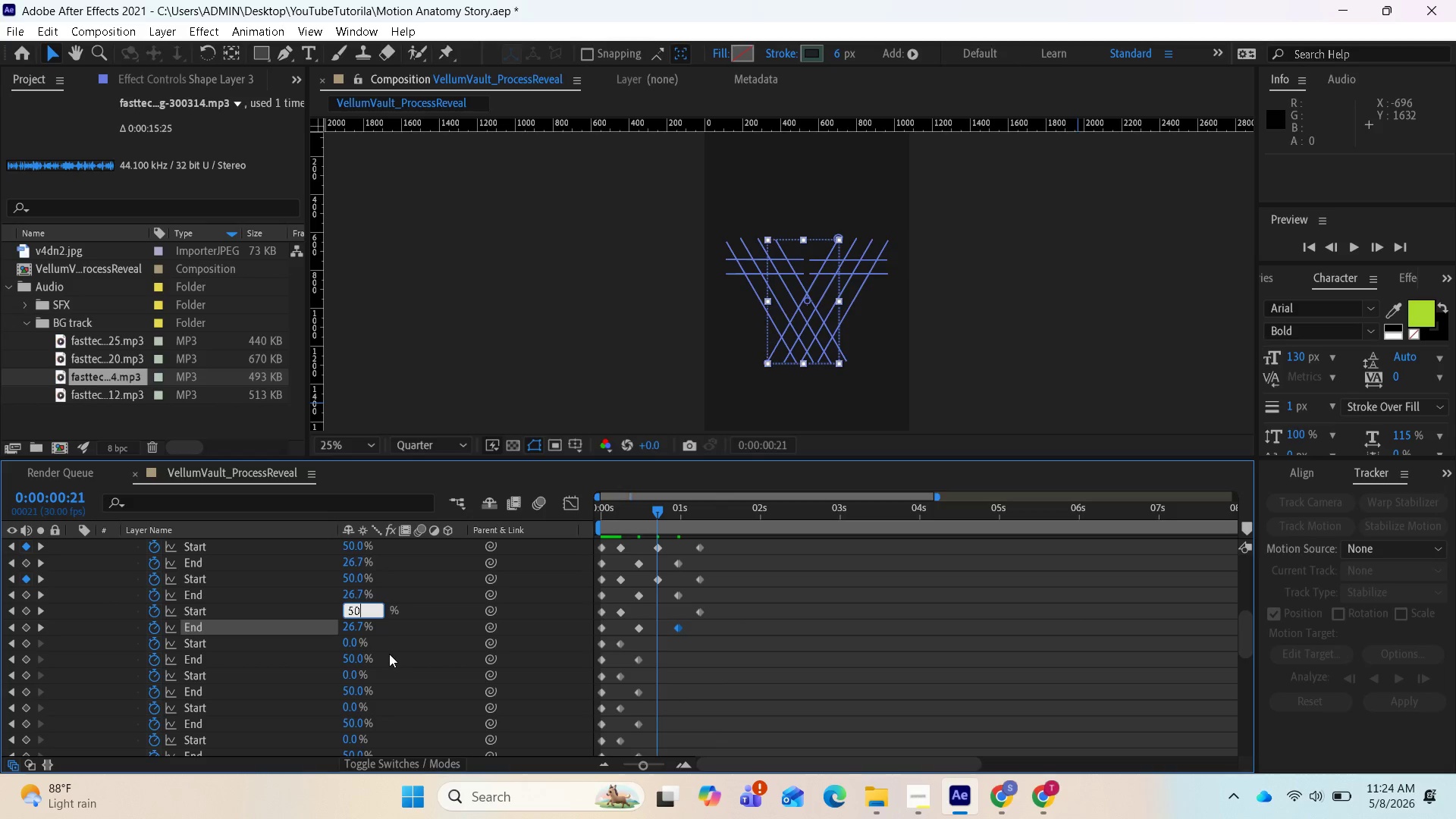 
key(Enter)
 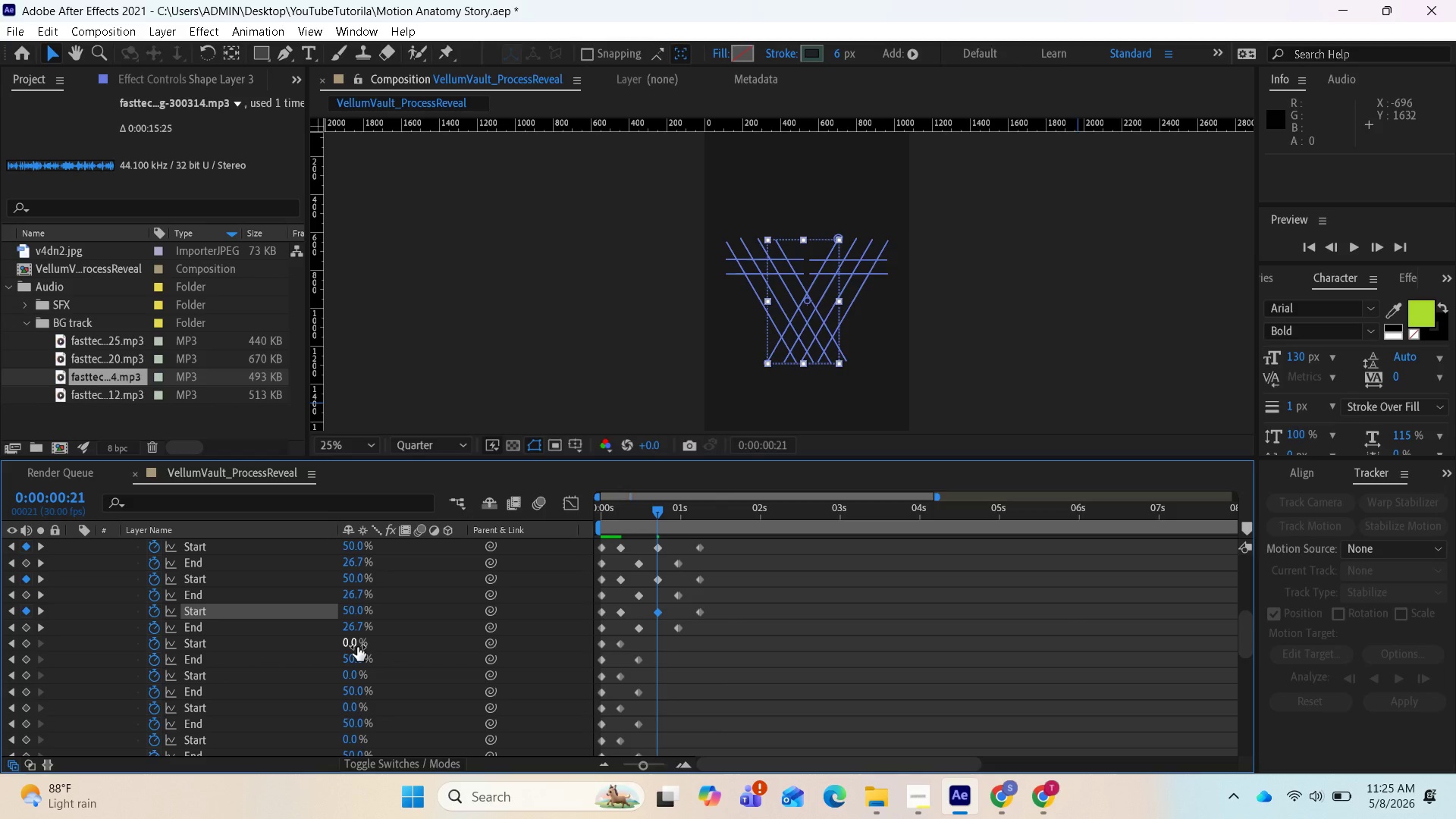 
wait(52.77)
 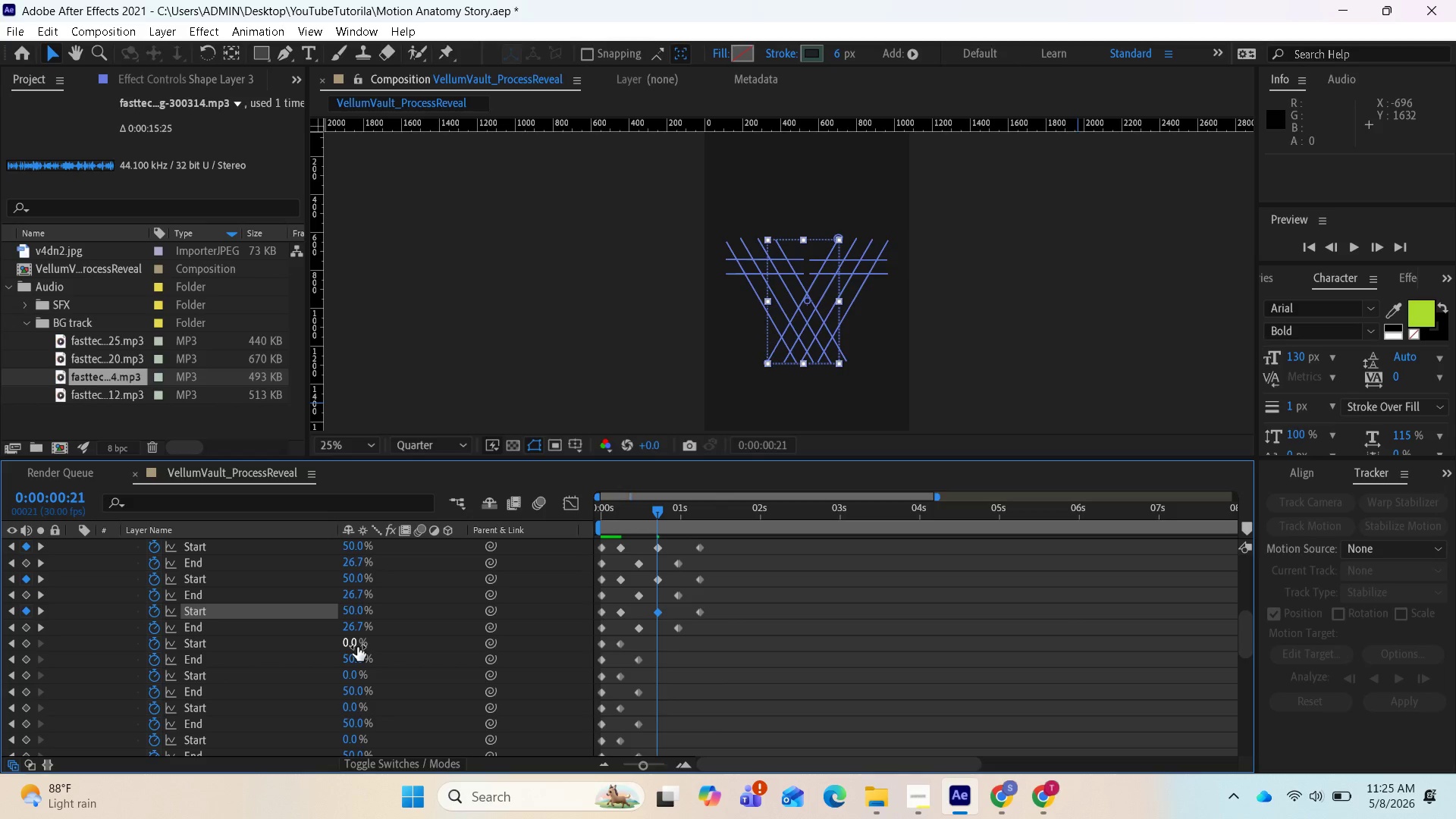 
left_click([353, 644])
 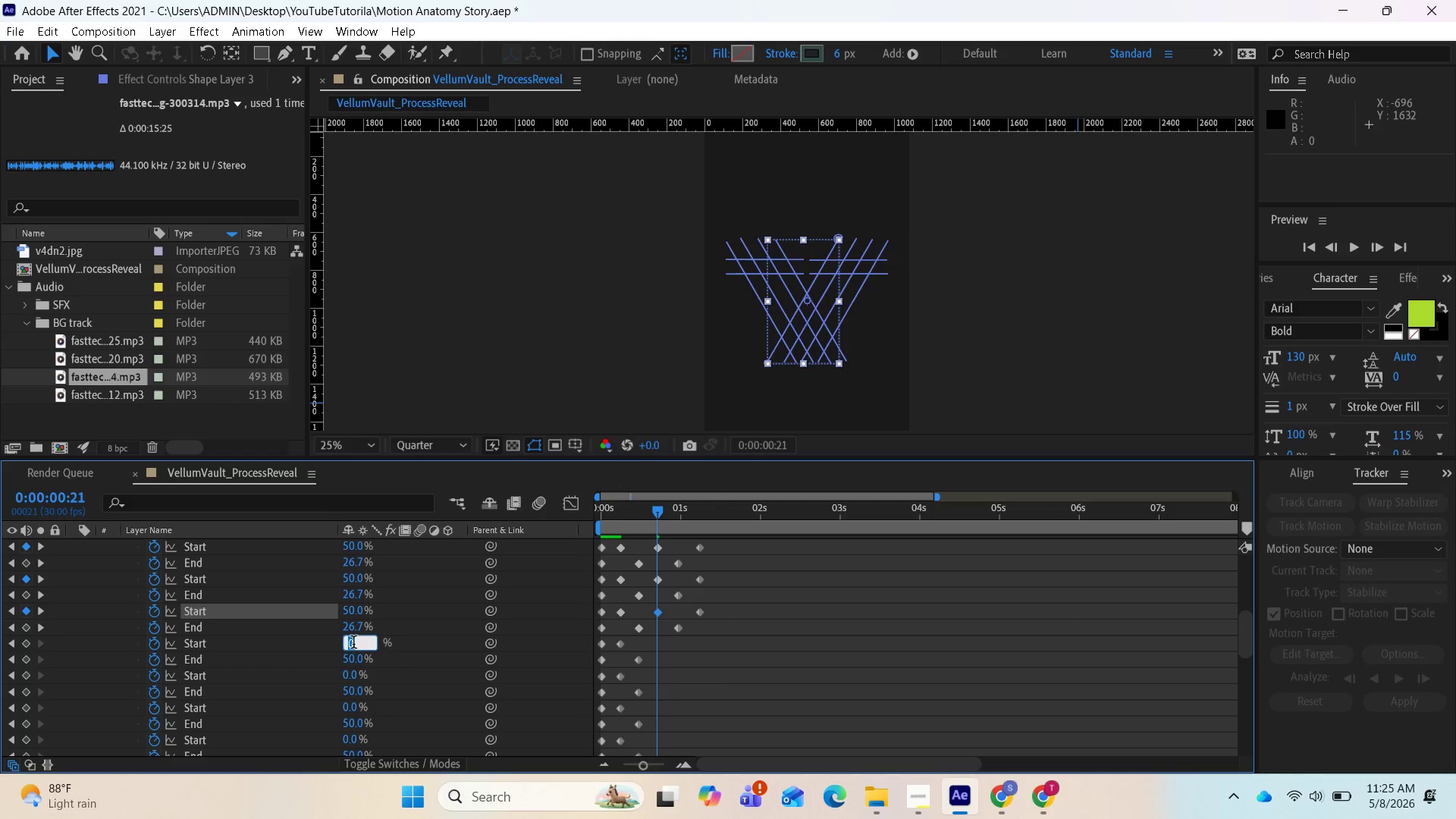 
type(50)
 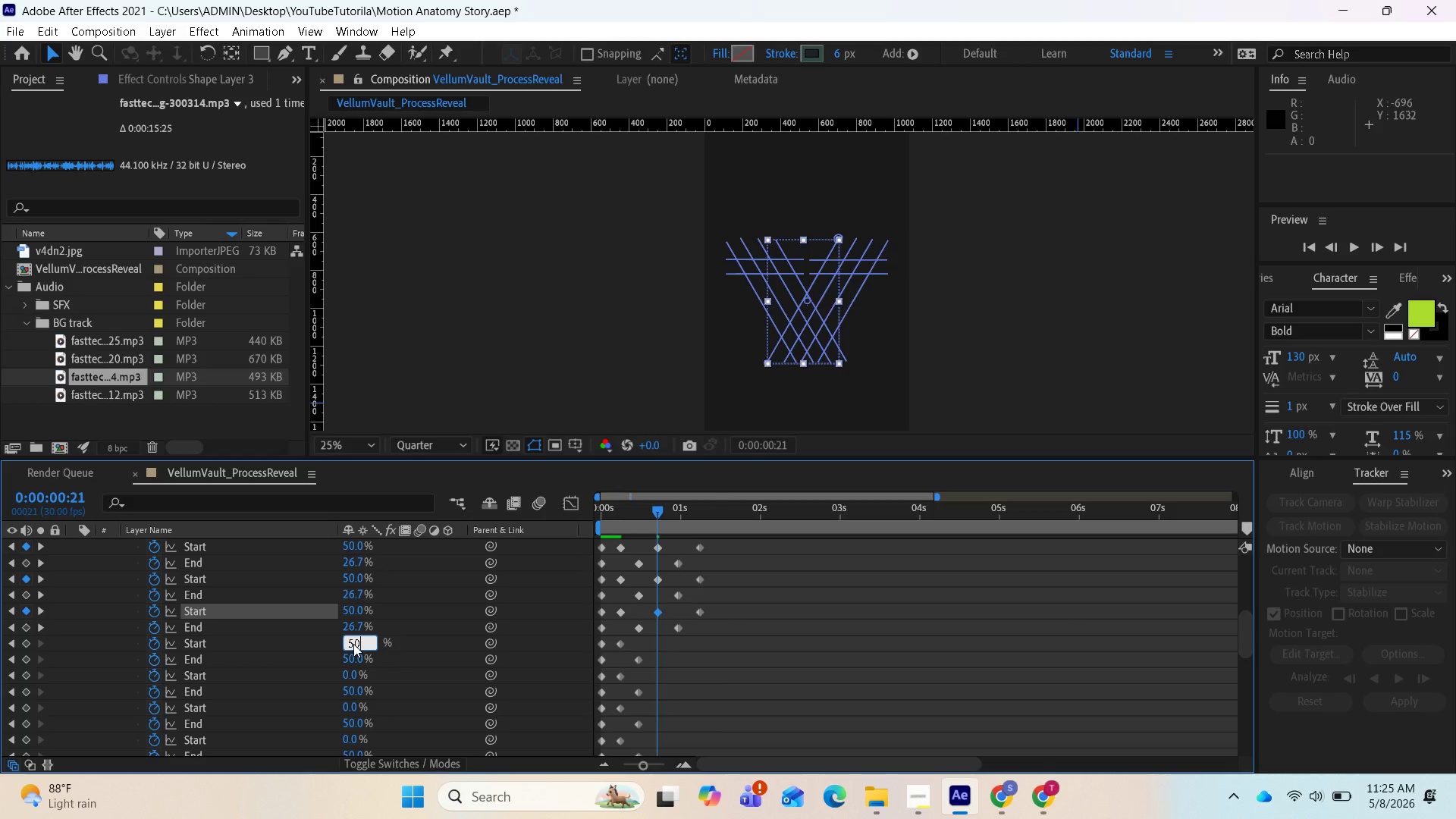 
key(Enter)
 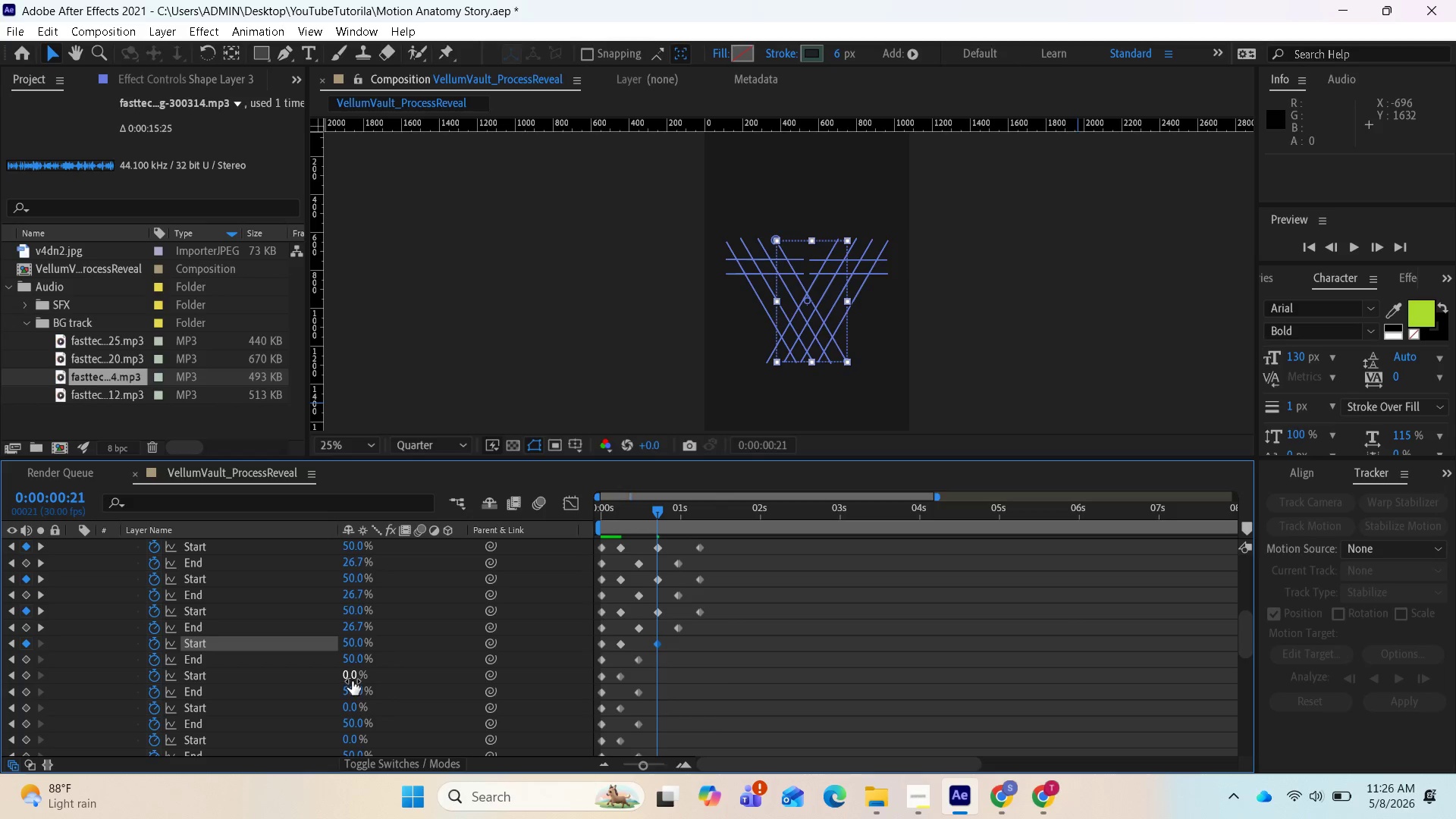 
wait(41.72)
 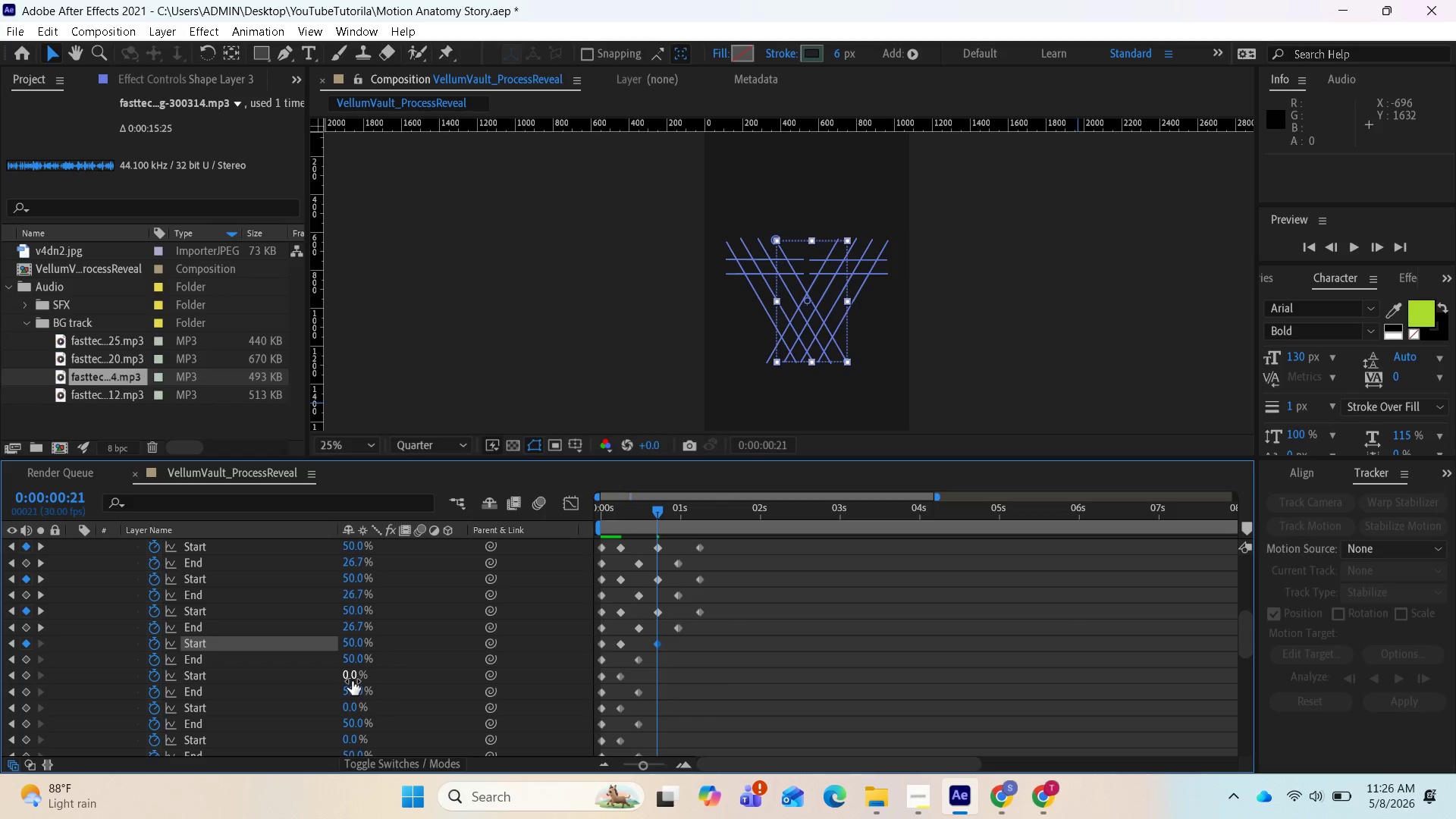 
left_click([353, 672])
 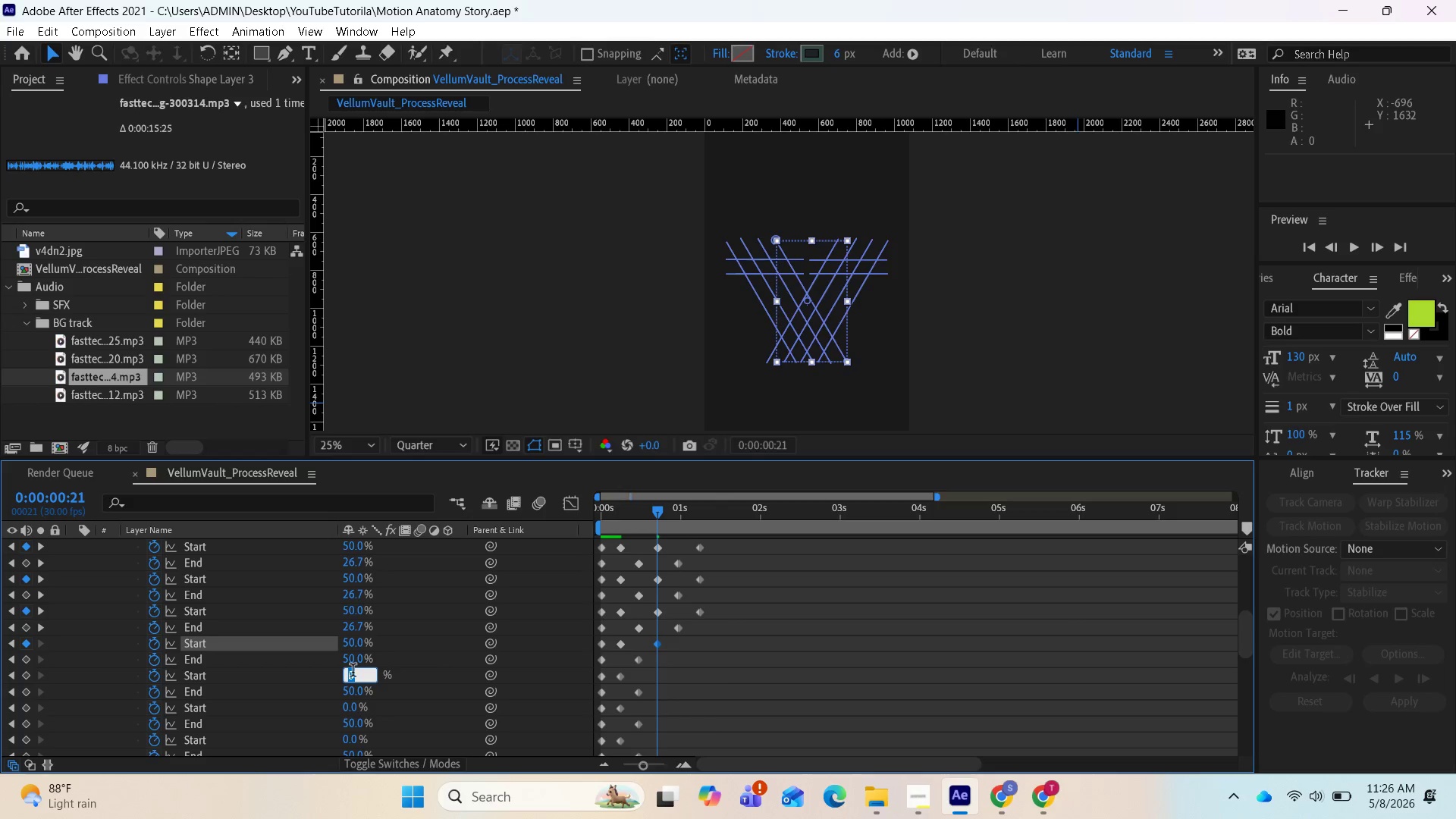 
type(50)
 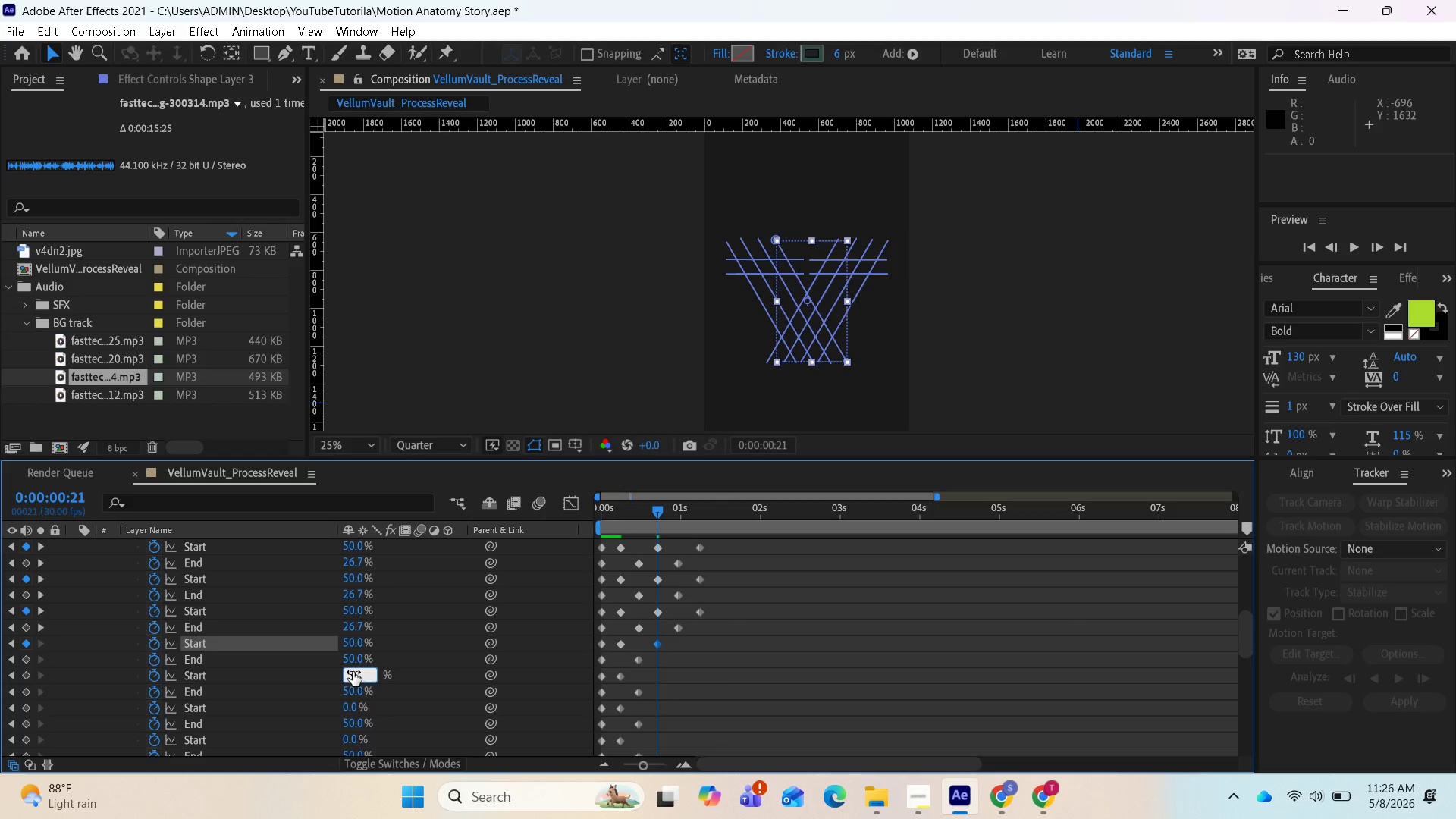 
key(Enter)
 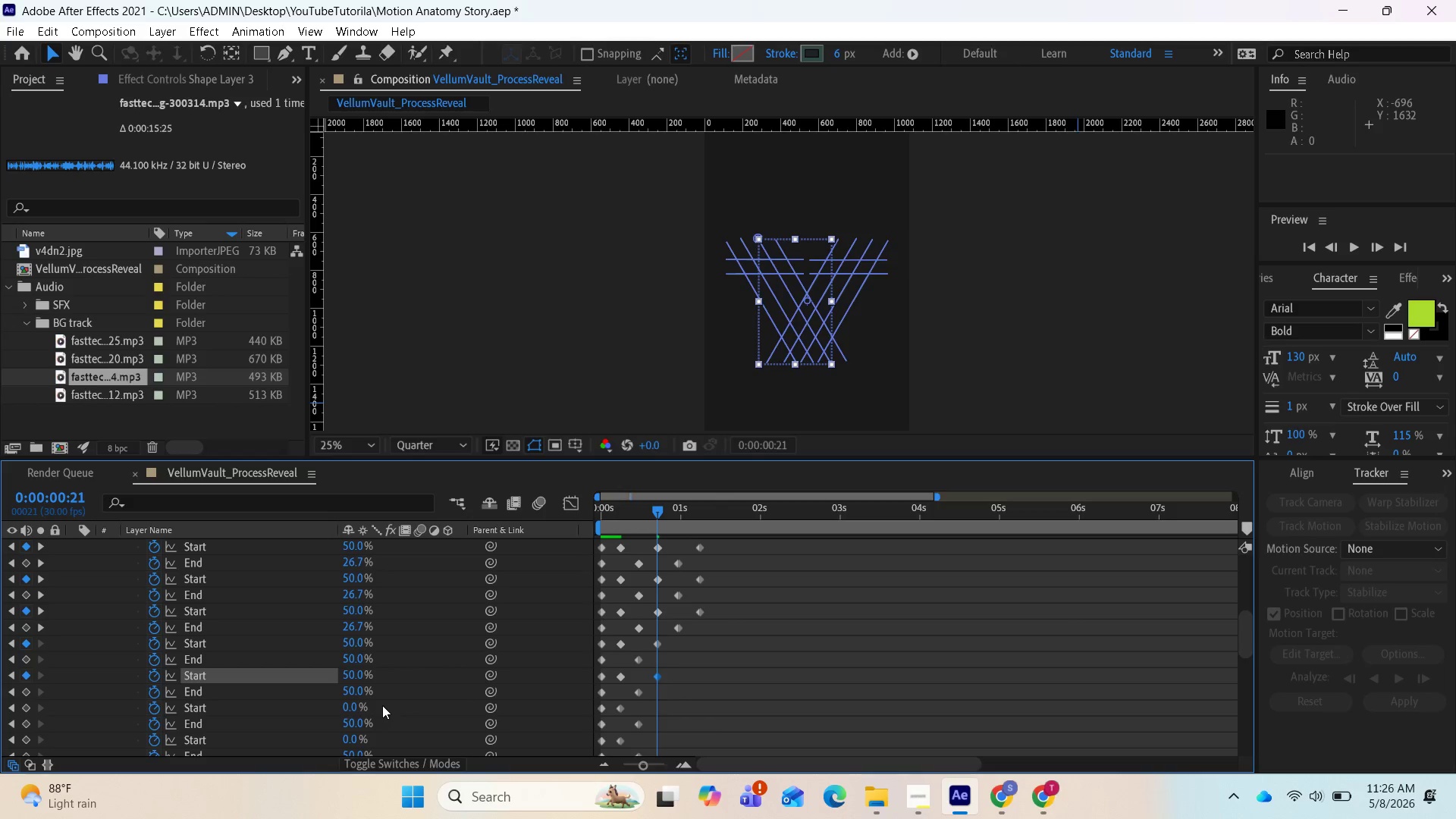 
scroll: coordinate [384, 704], scroll_direction: down, amount: 2.0
 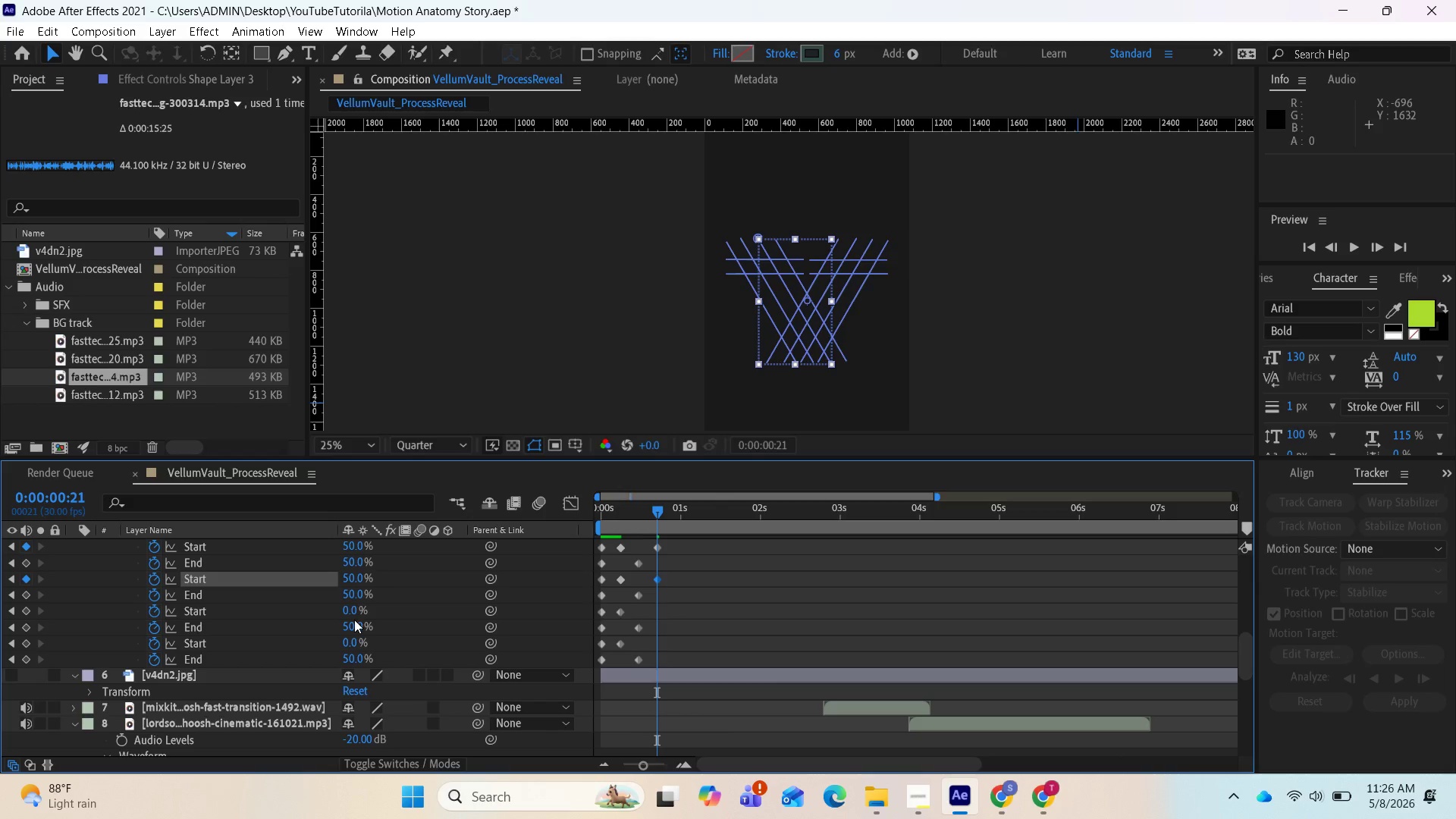 
left_click([350, 612])
 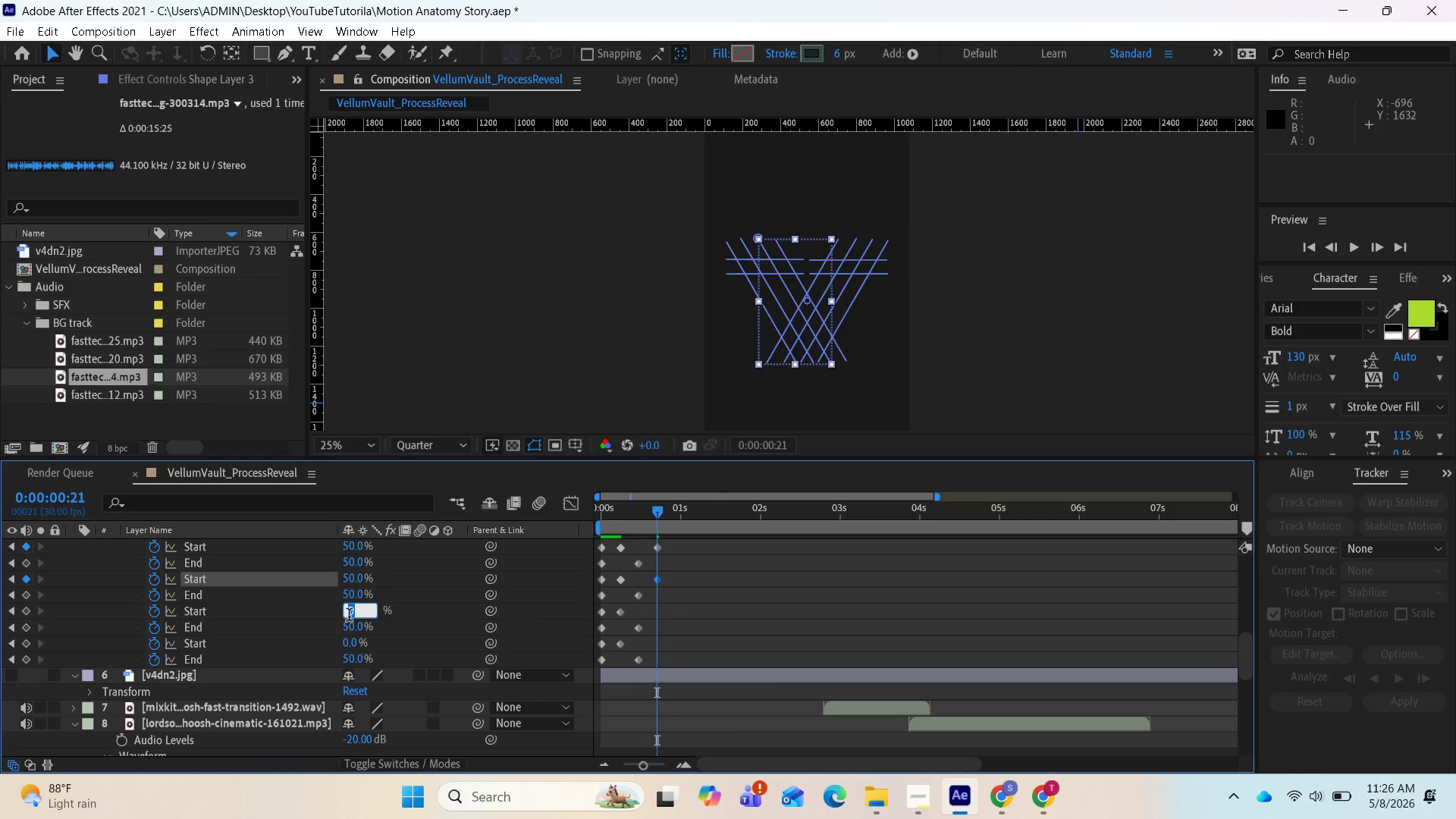 
type(50)
 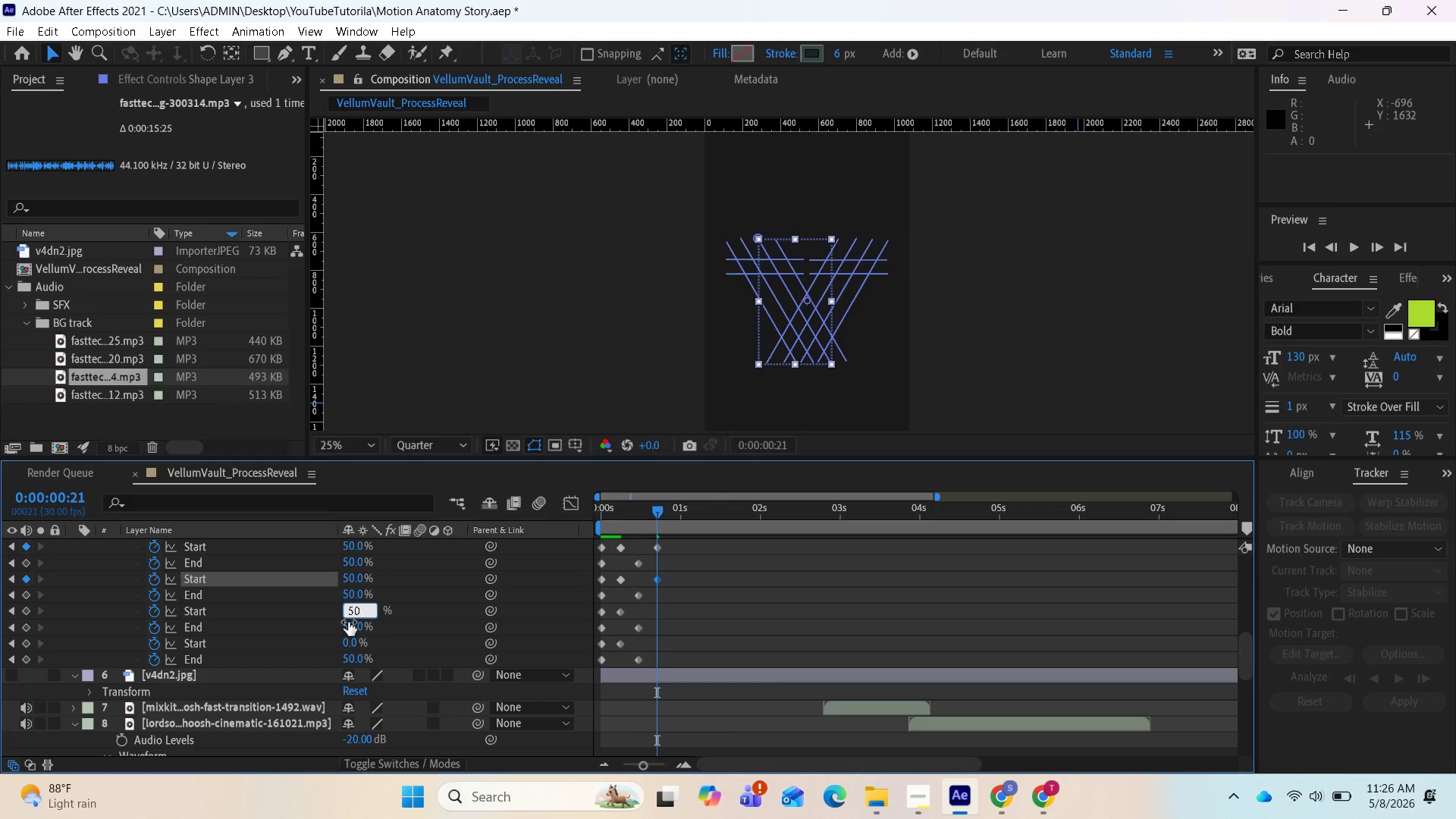 
key(Enter)
 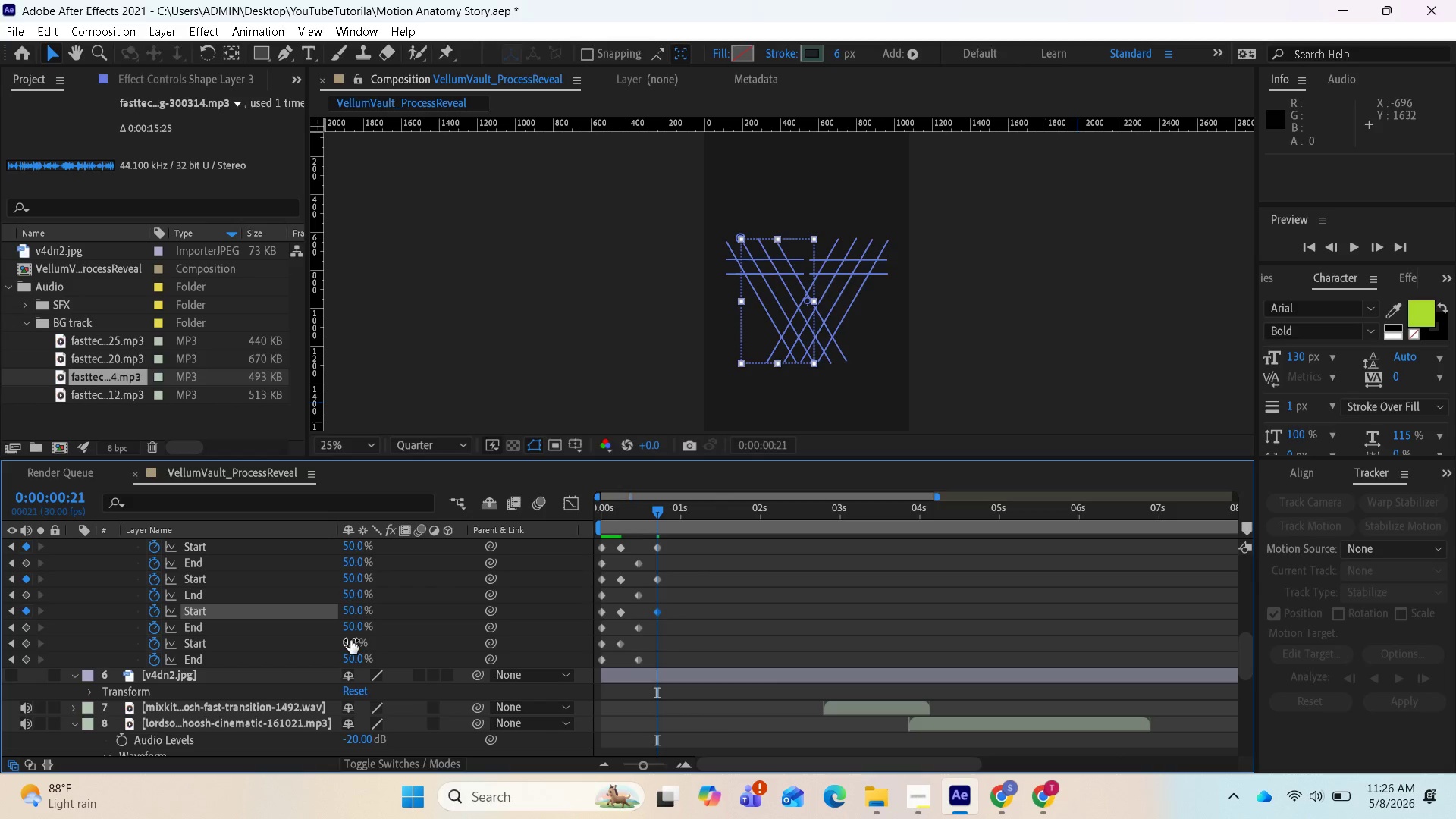 
left_click([350, 640])
 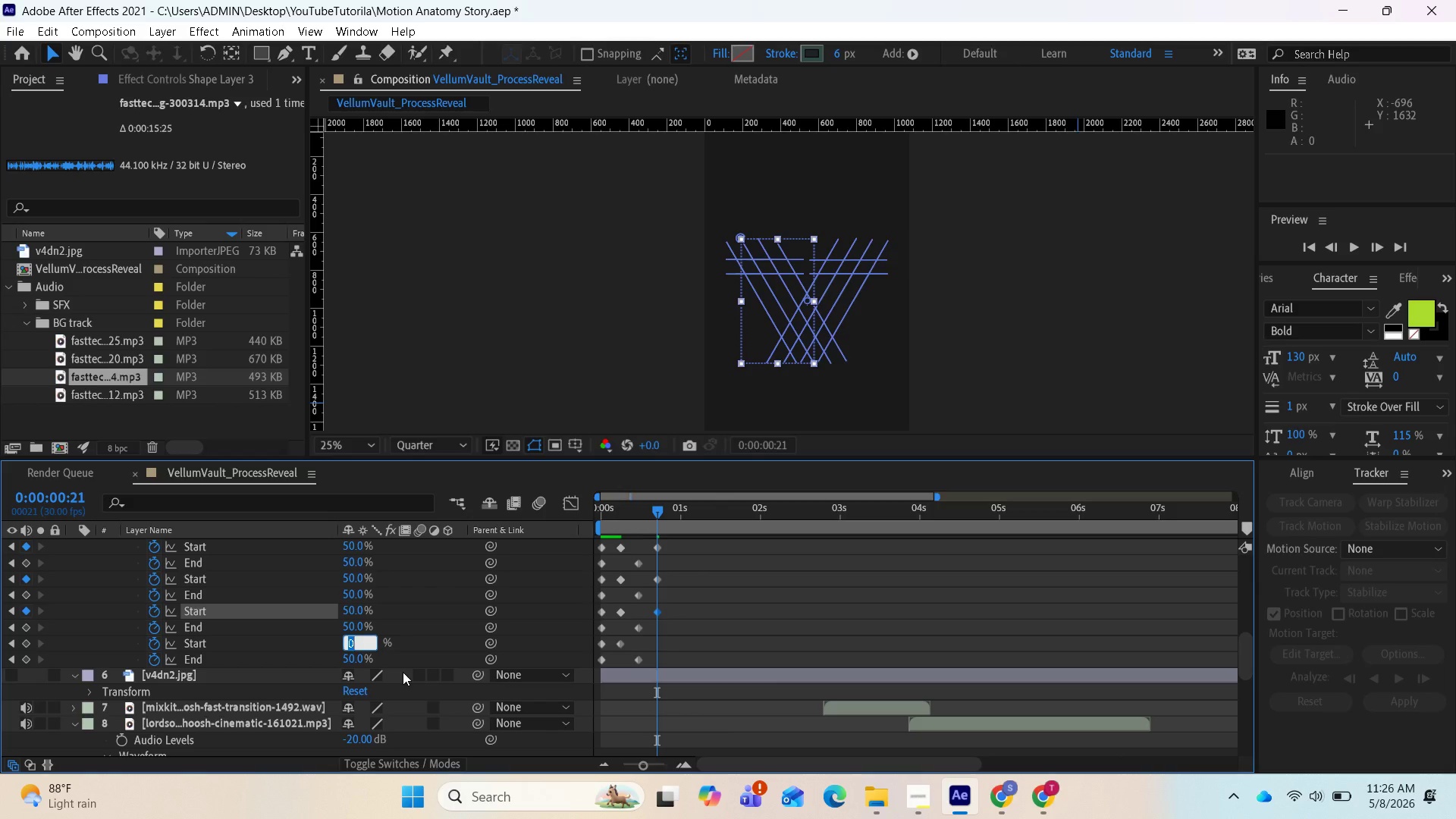 
type(50)
 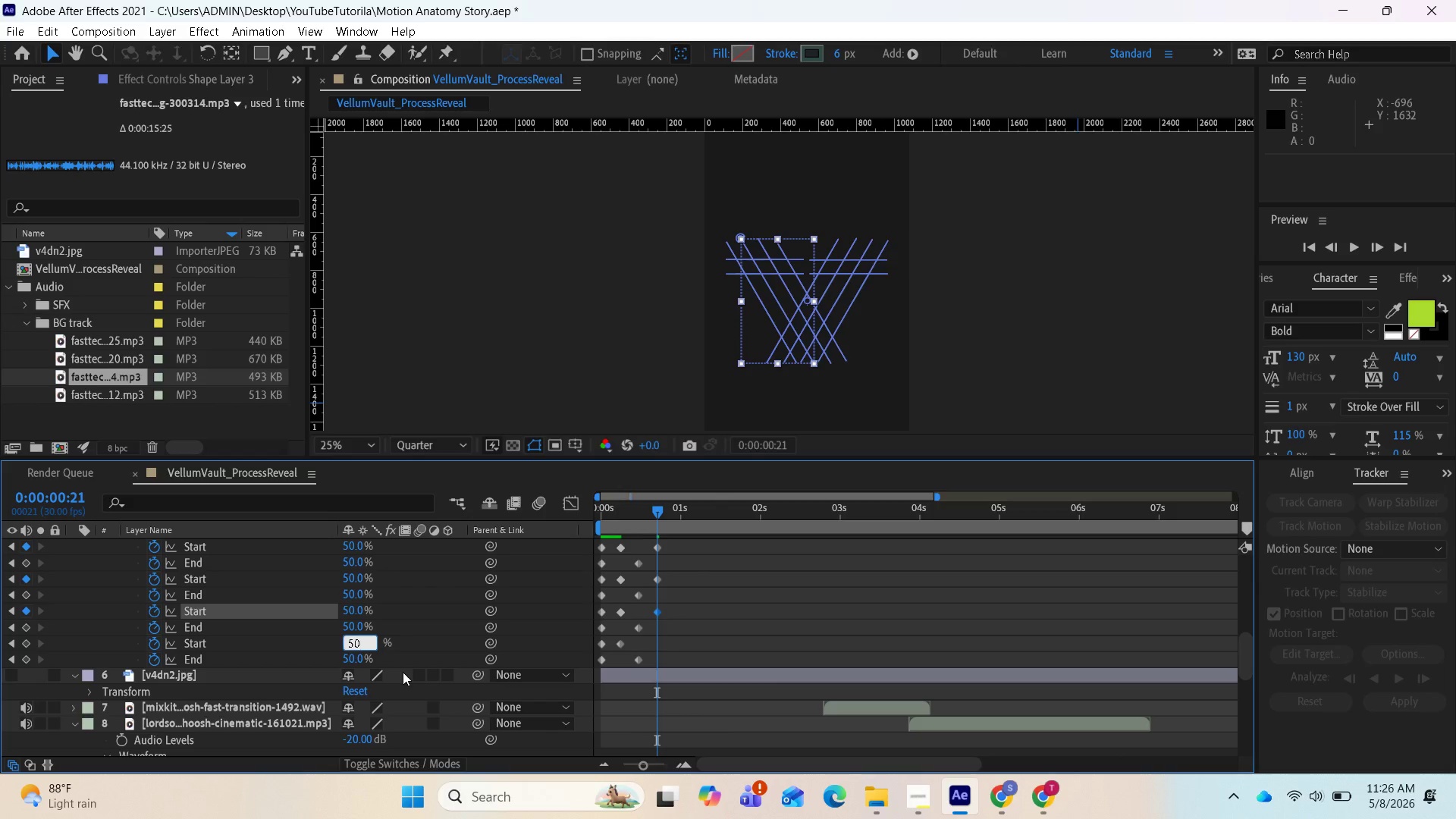 
key(Enter)
 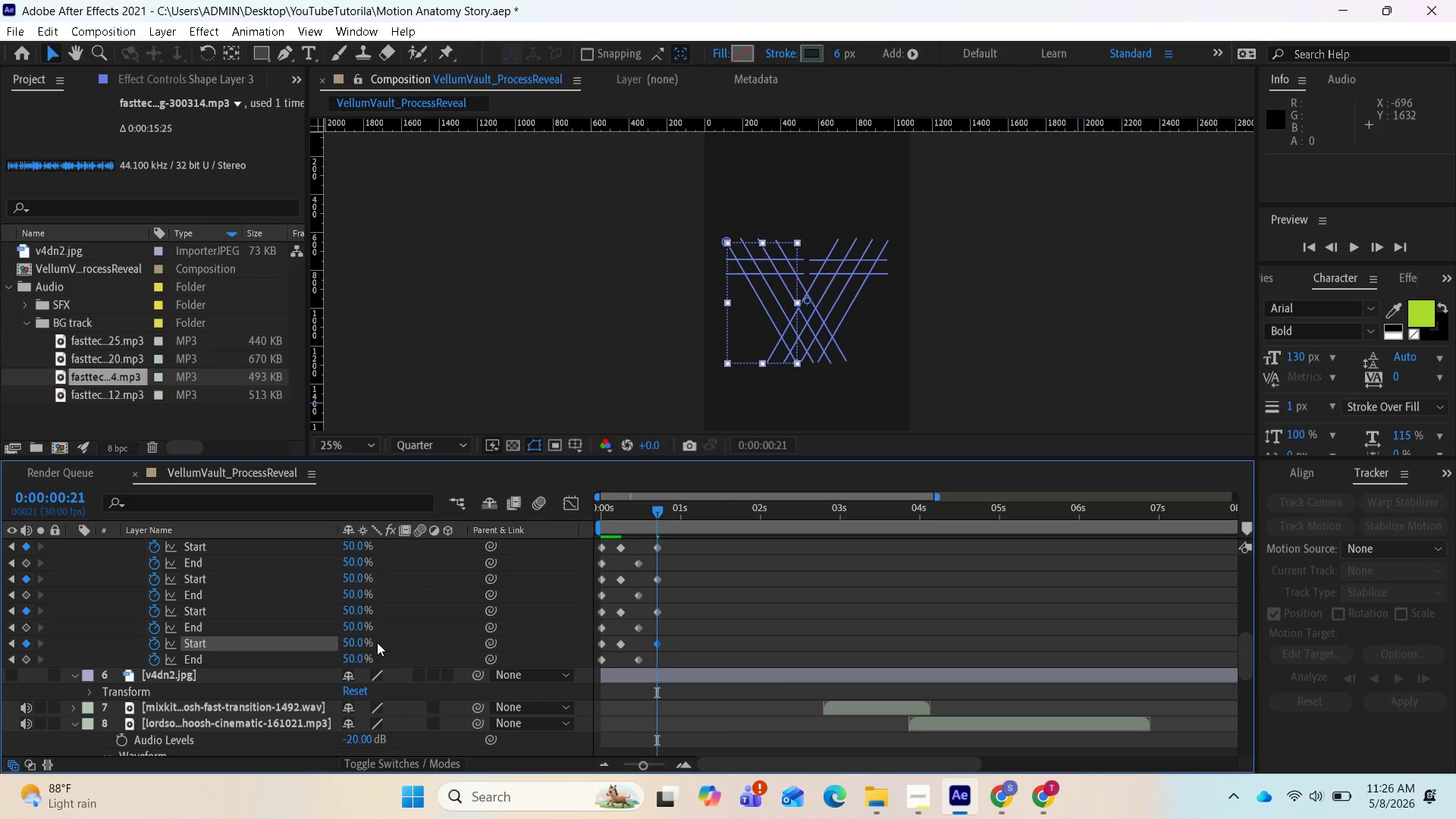 
scroll: coordinate [377, 638], scroll_direction: up, amount: 1.0
 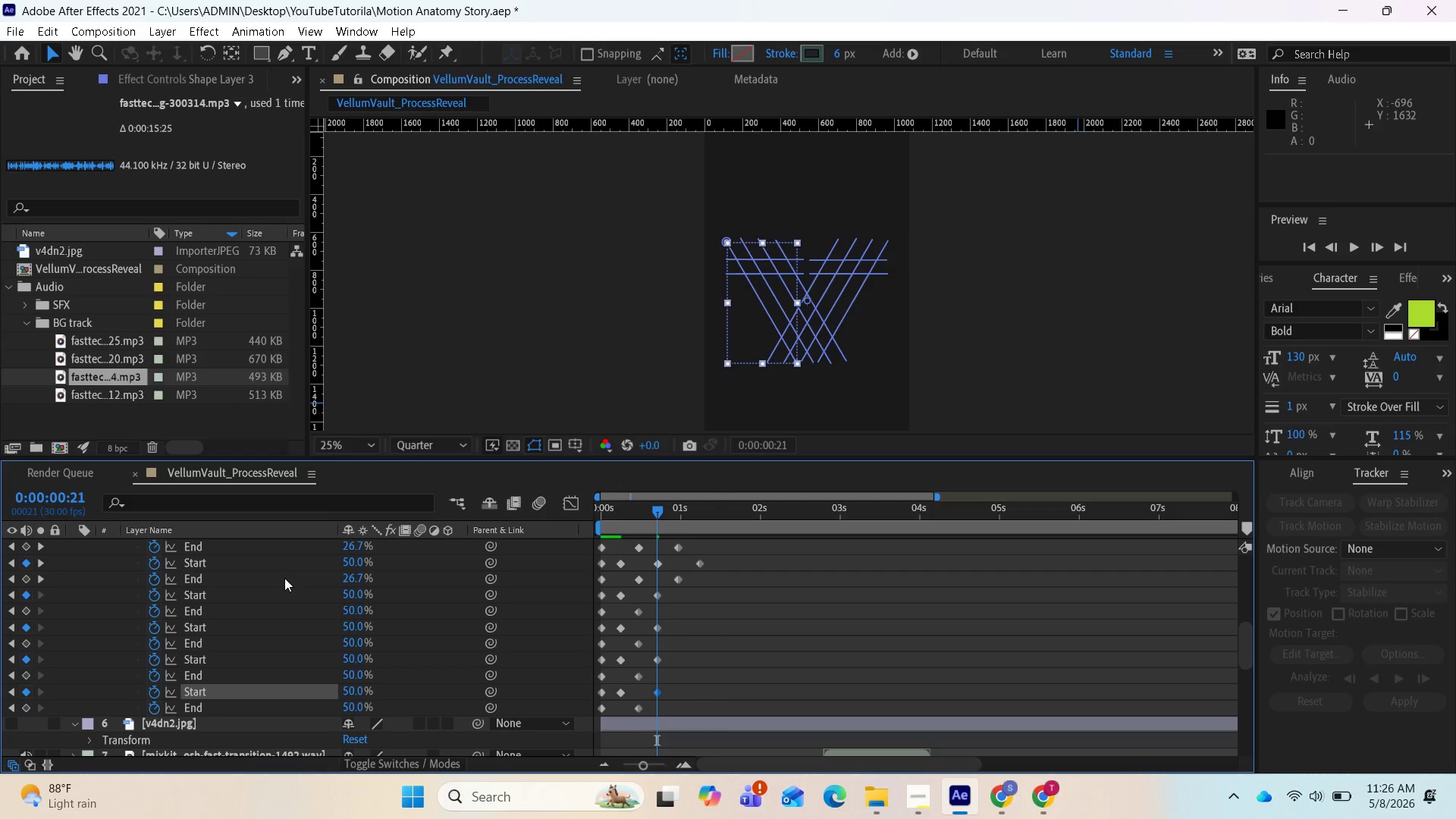 
wait(9.84)
 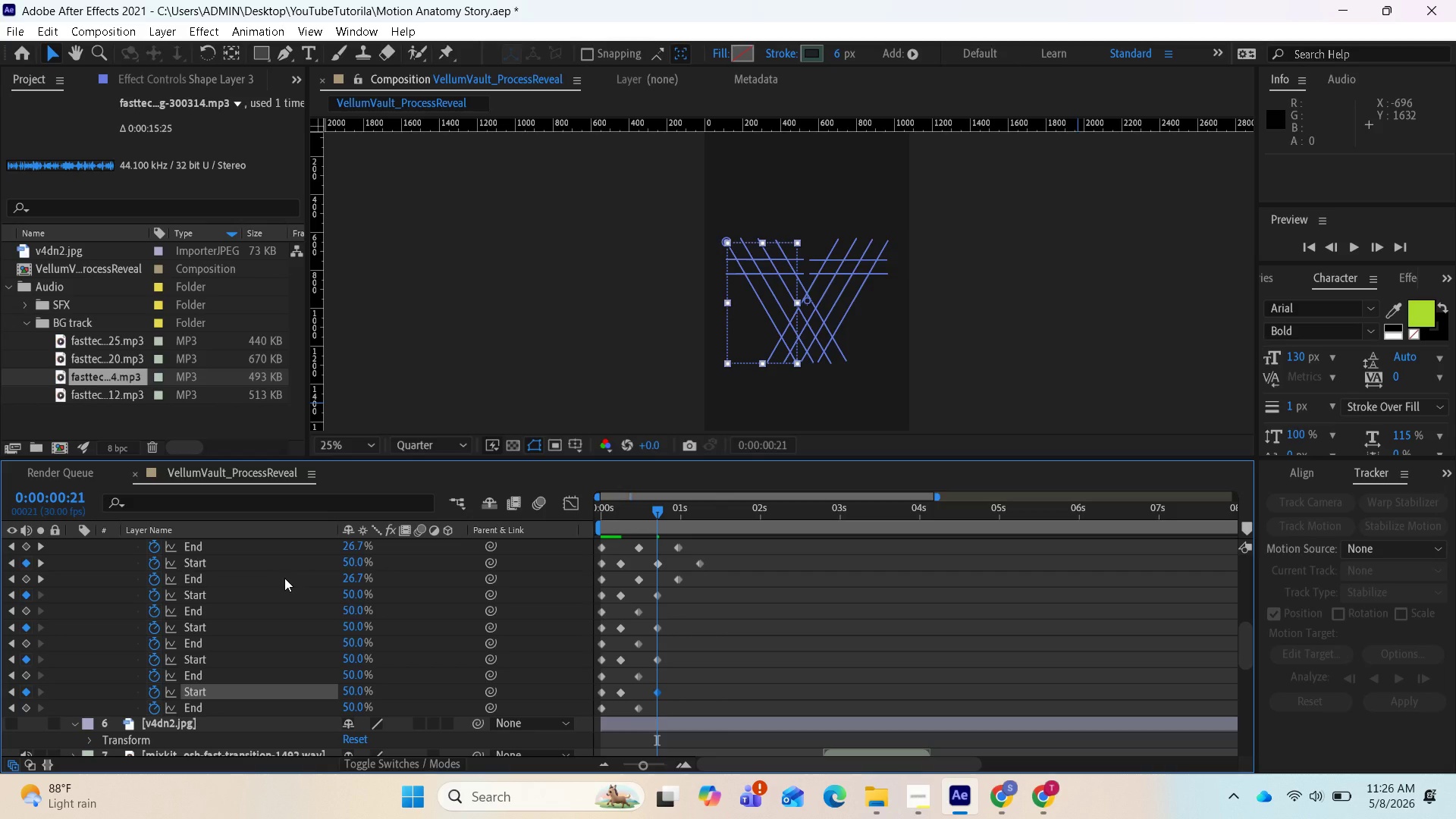 
left_click([36, 575])
 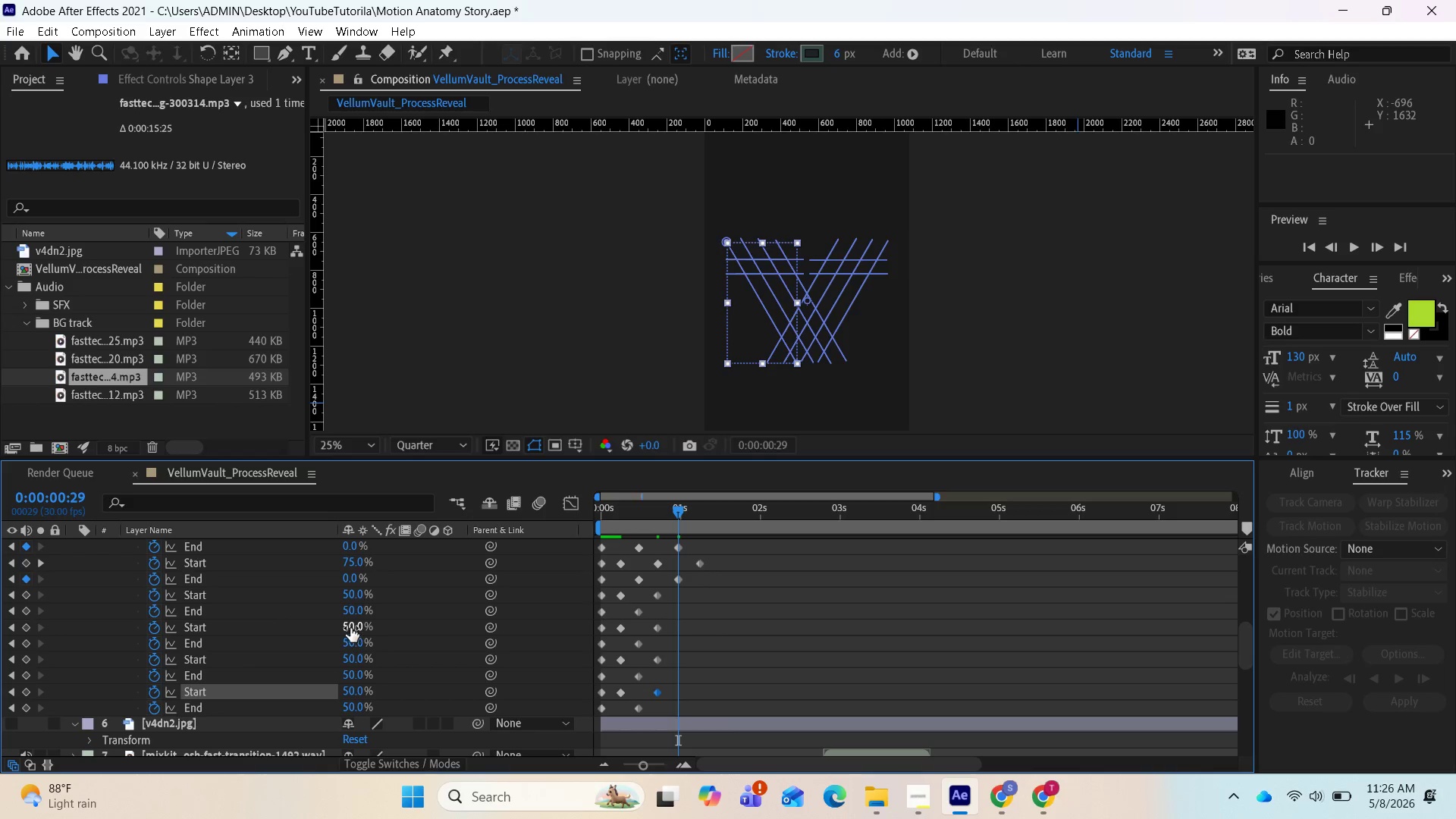 
left_click([353, 615])
 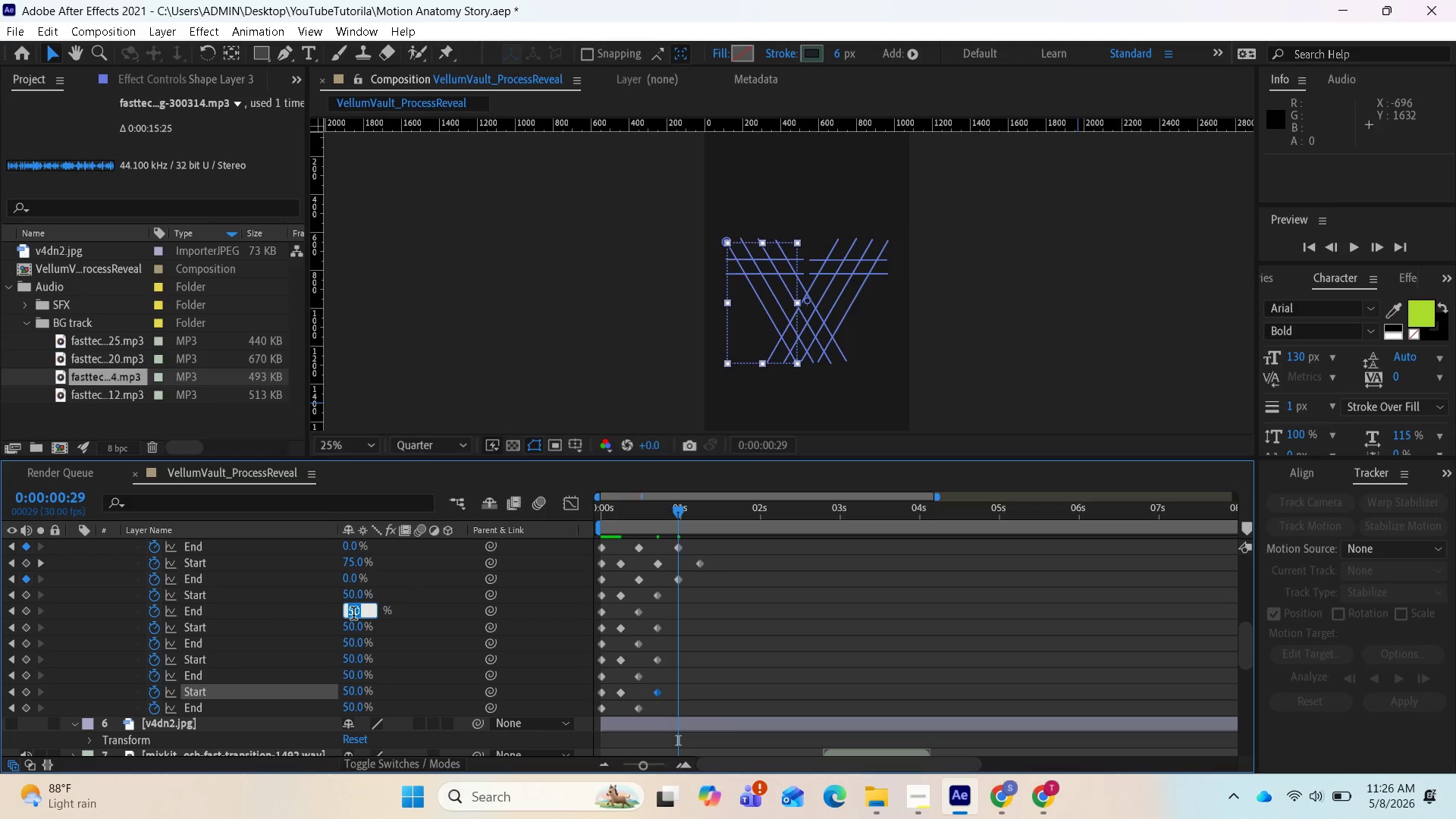 
key(0)
 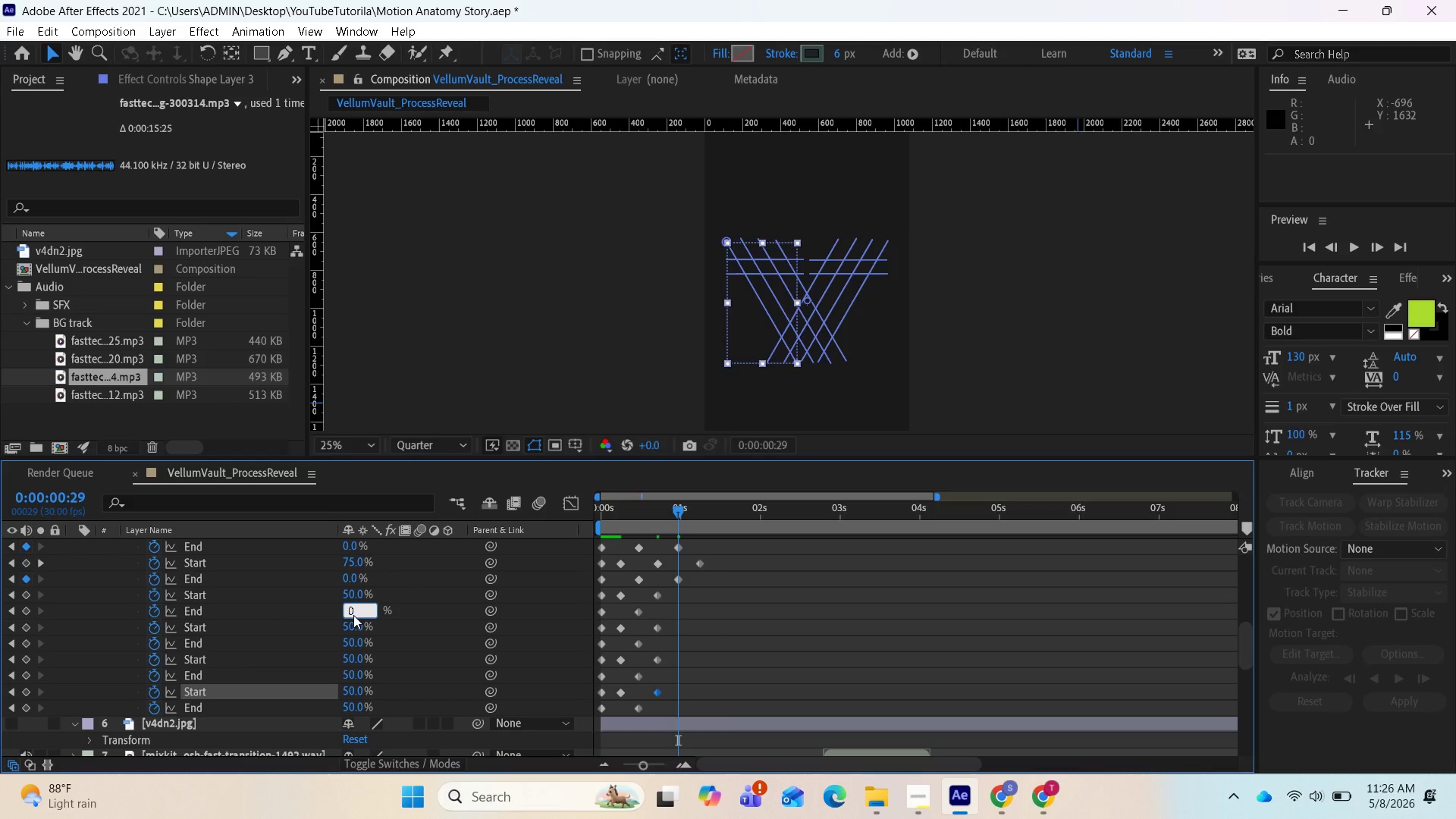 
key(Enter)
 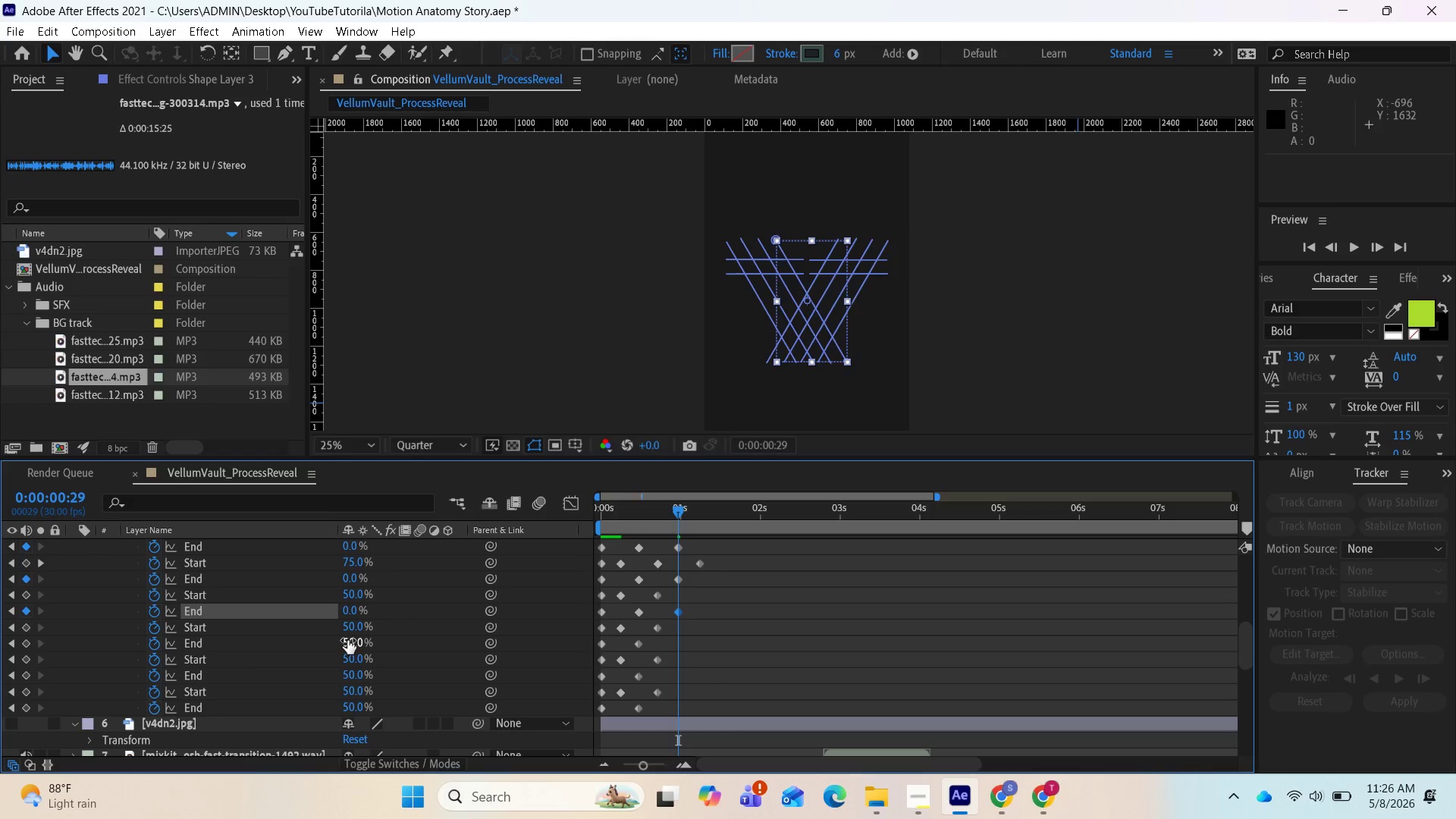 
left_click([349, 640])
 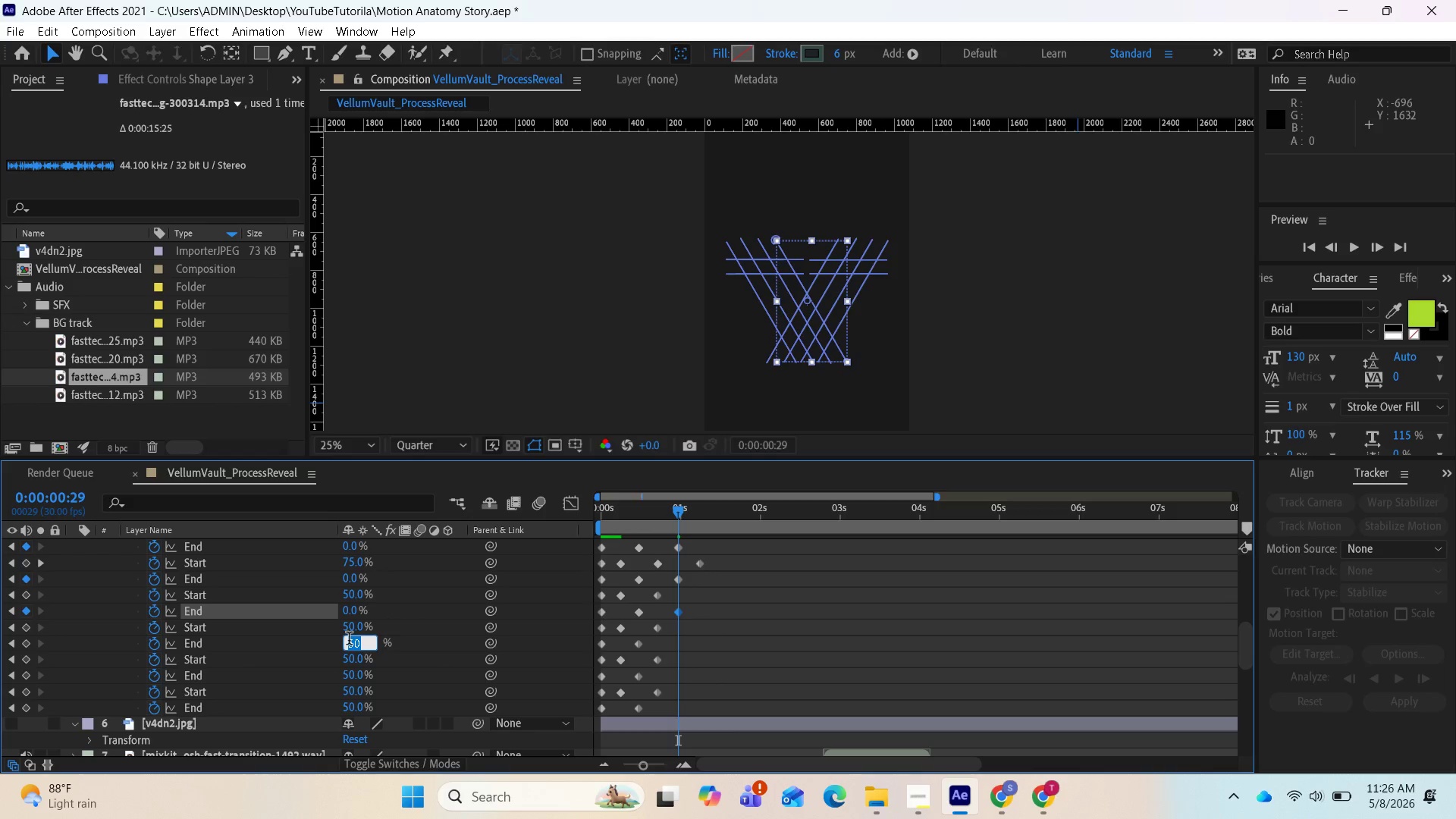 
key(0)
 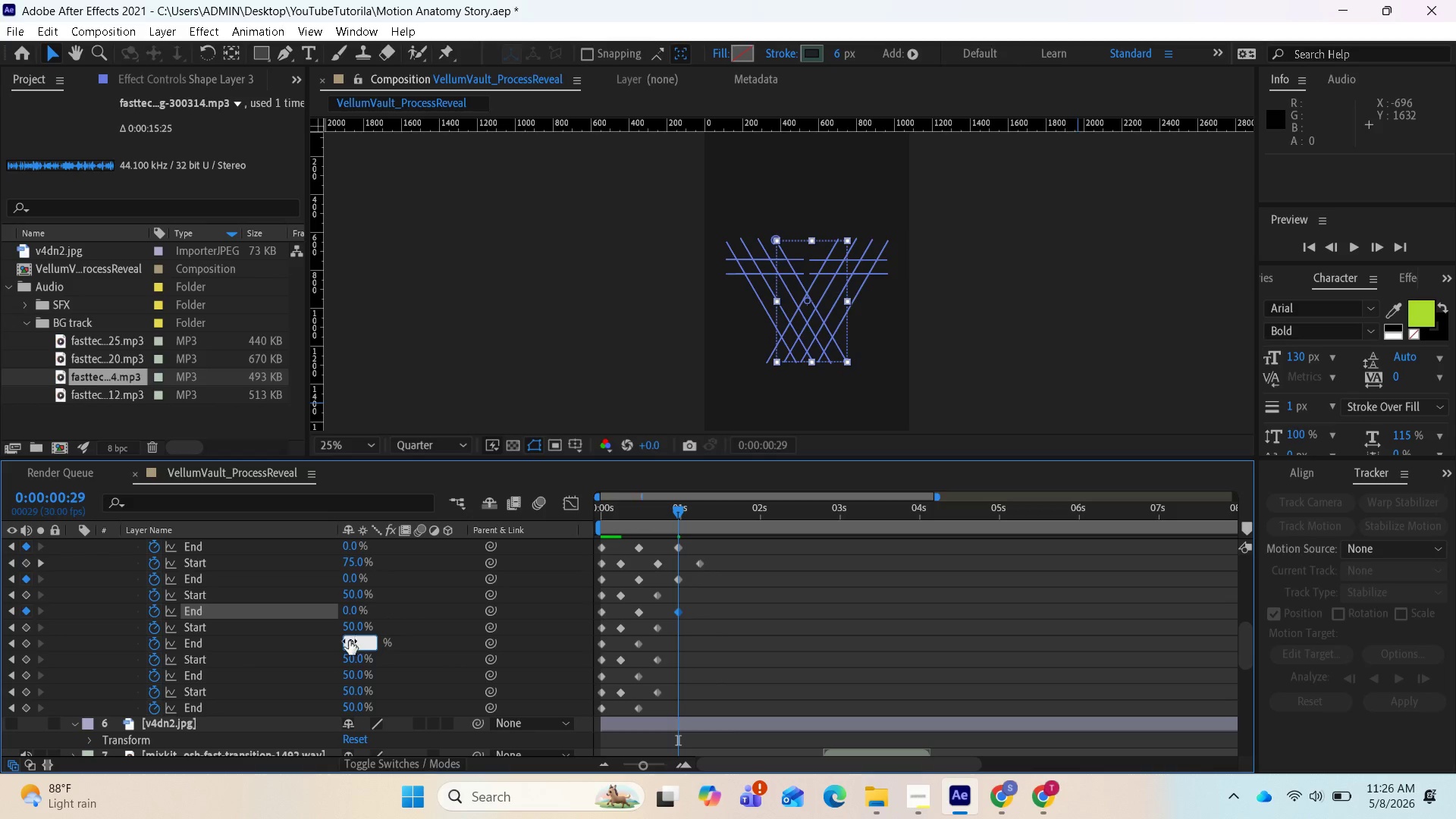 
key(Enter)
 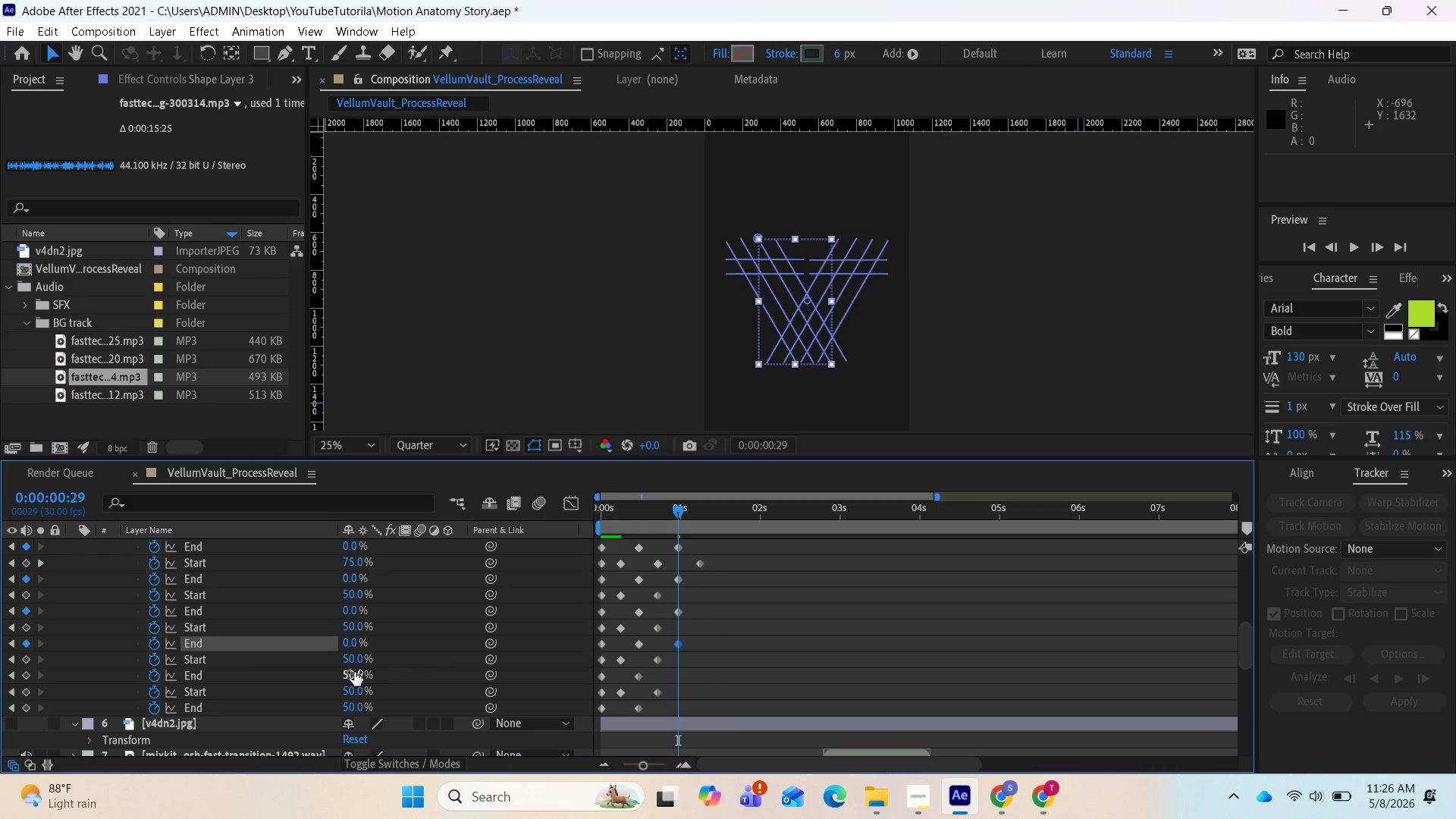 
left_click([354, 672])
 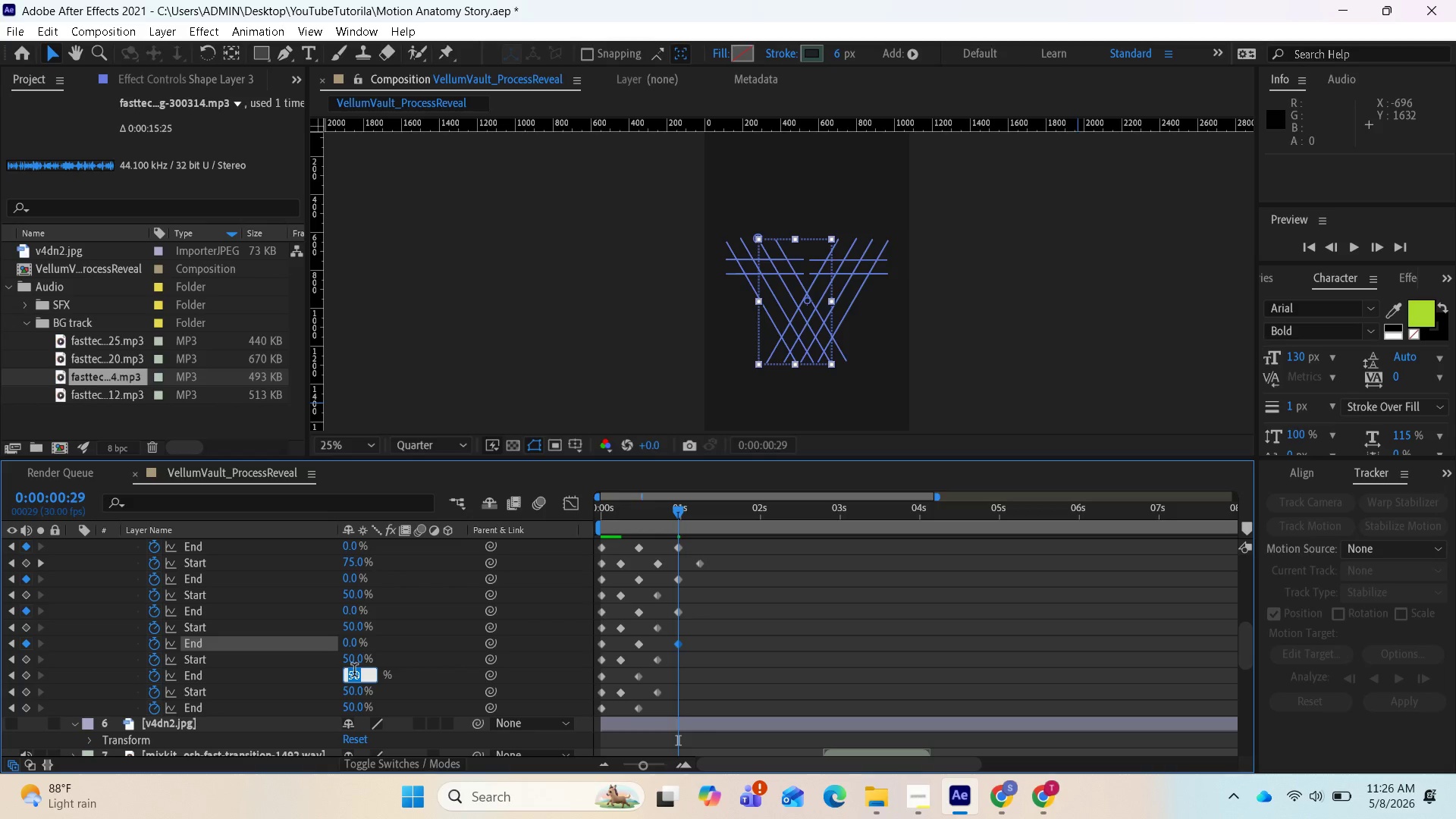 
key(0)
 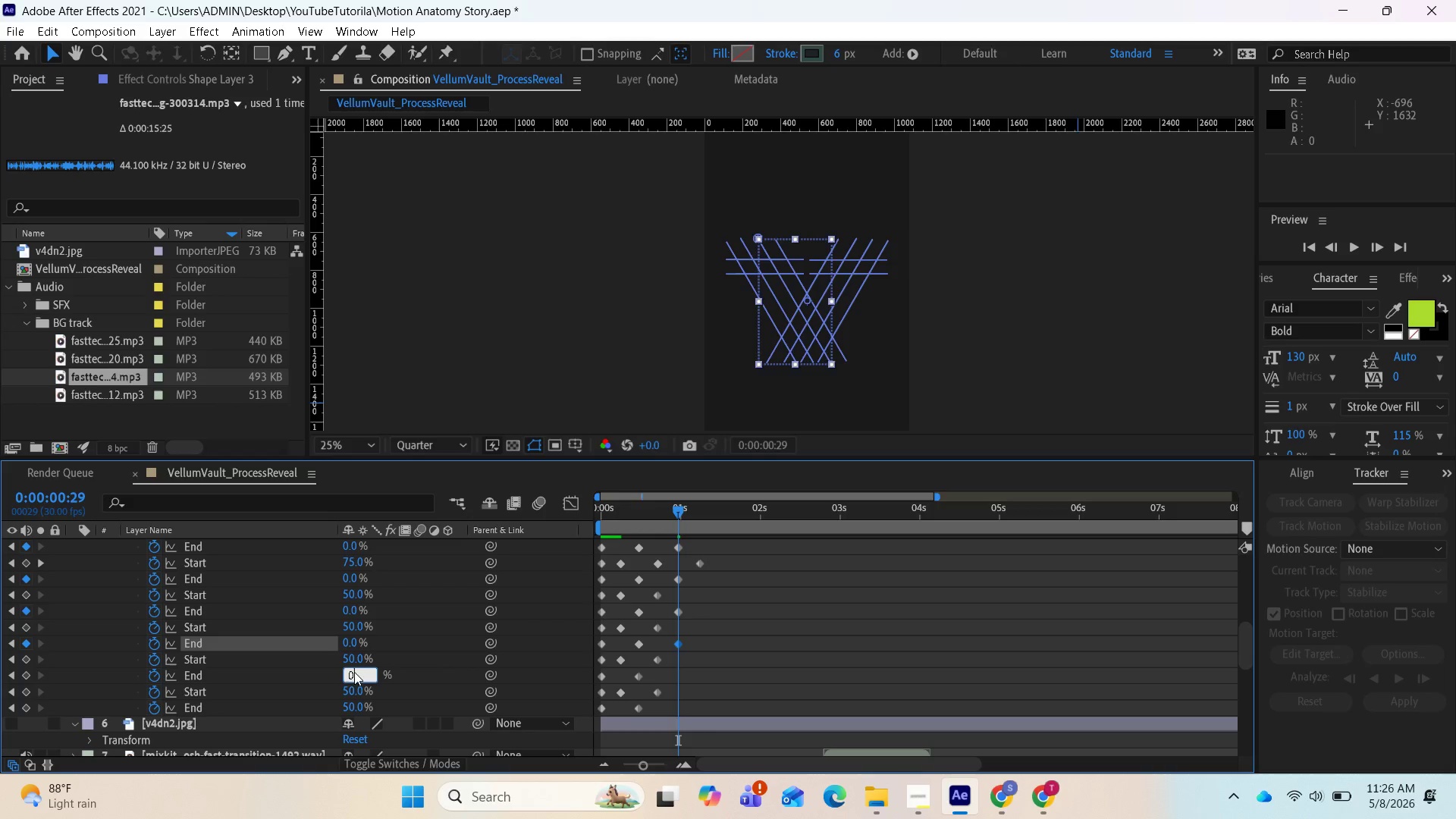 
key(Enter)
 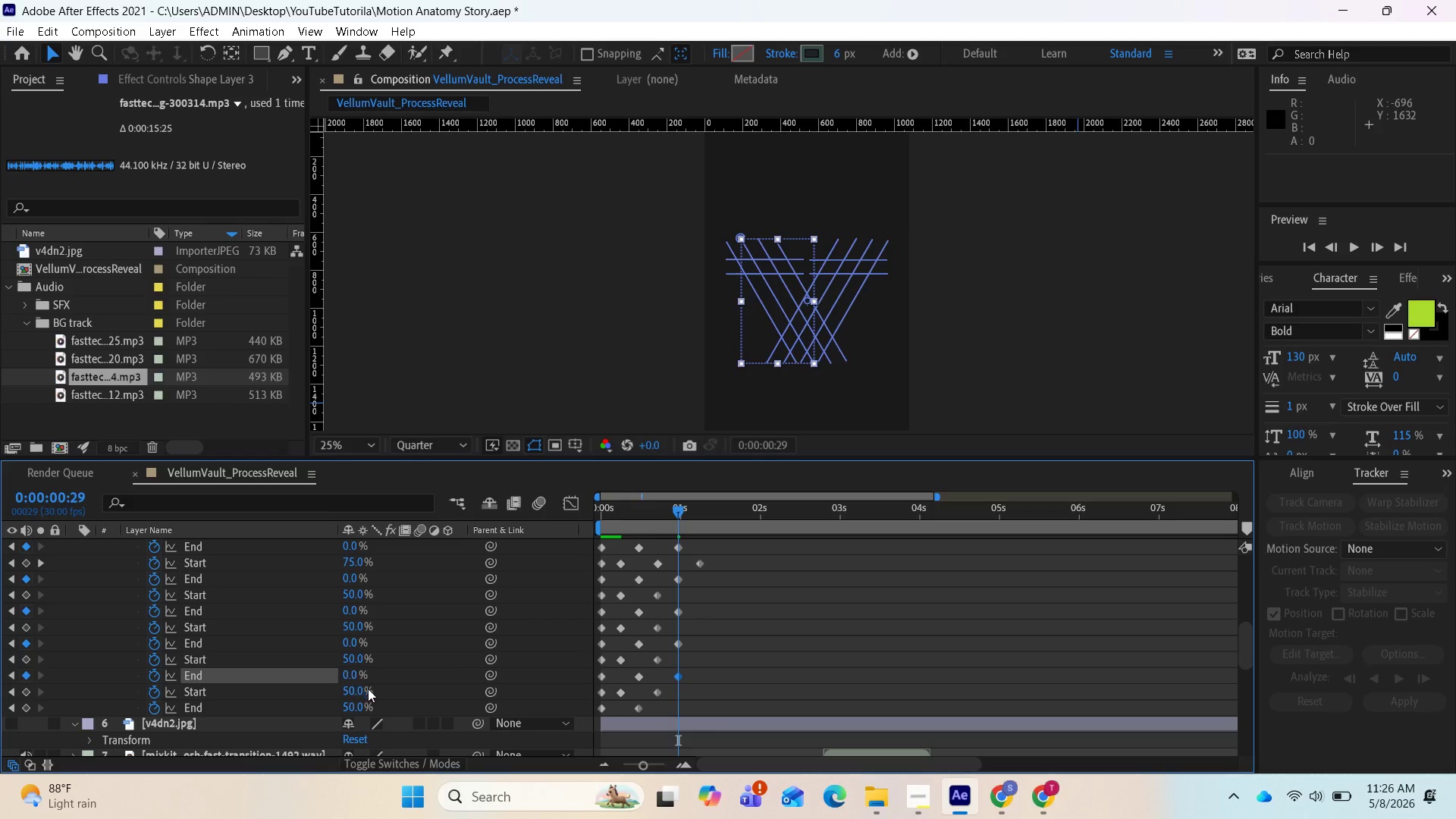 
scroll: coordinate [371, 690], scroll_direction: down, amount: 1.0
 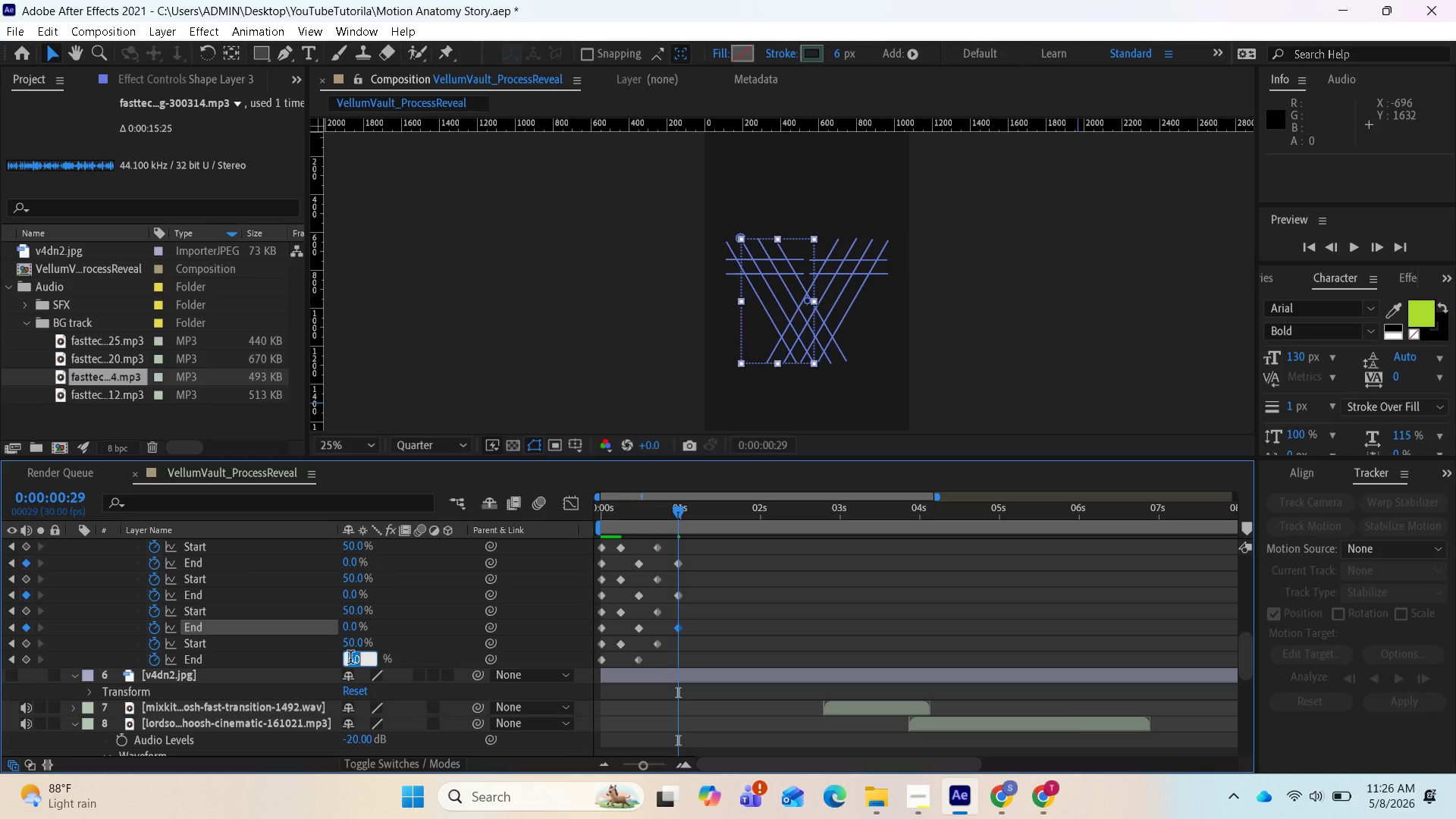 
key(0)
 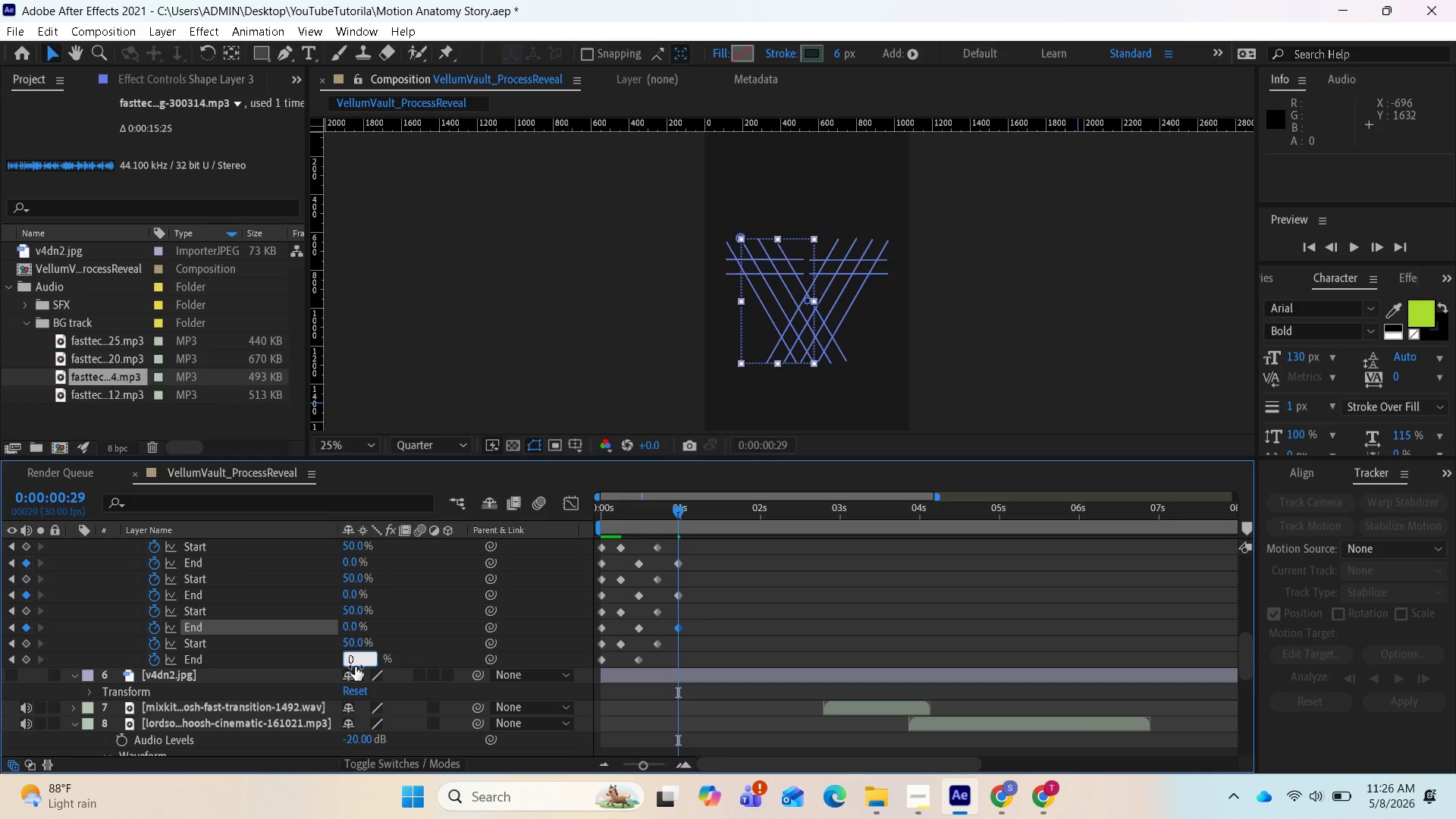 
key(Enter)
 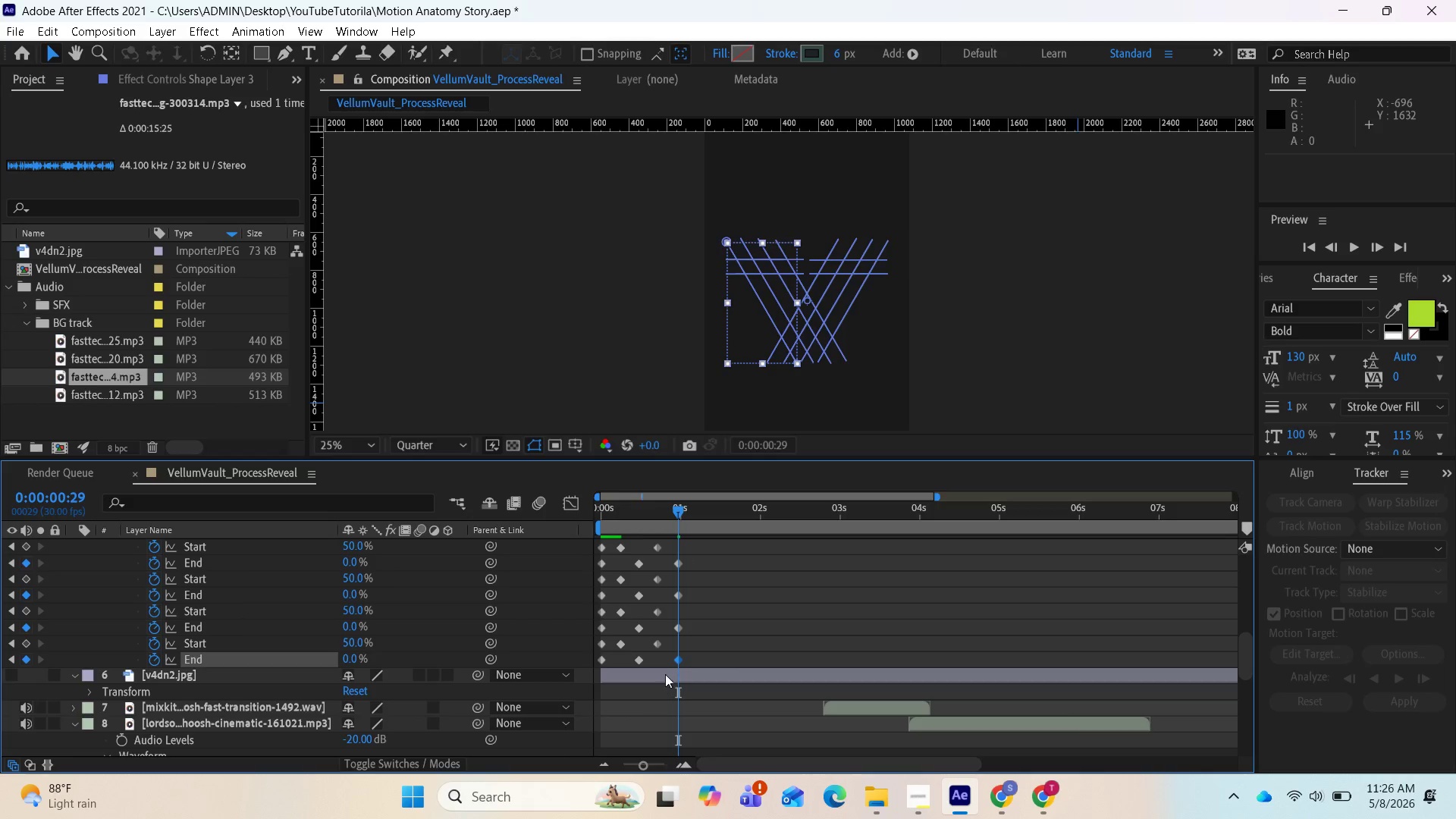 
scroll: coordinate [671, 656], scroll_direction: up, amount: 1.0
 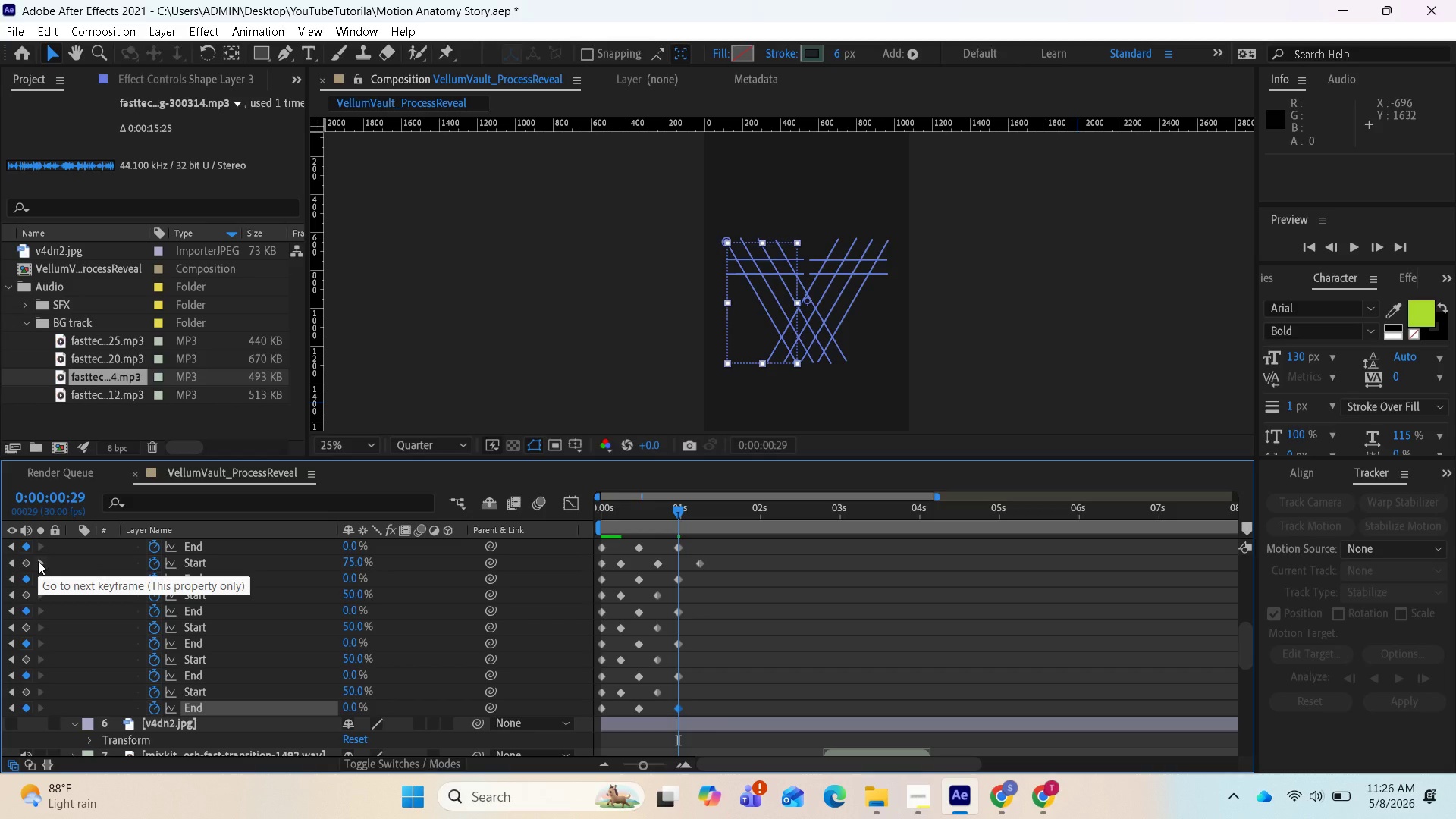 
wait(5.23)
 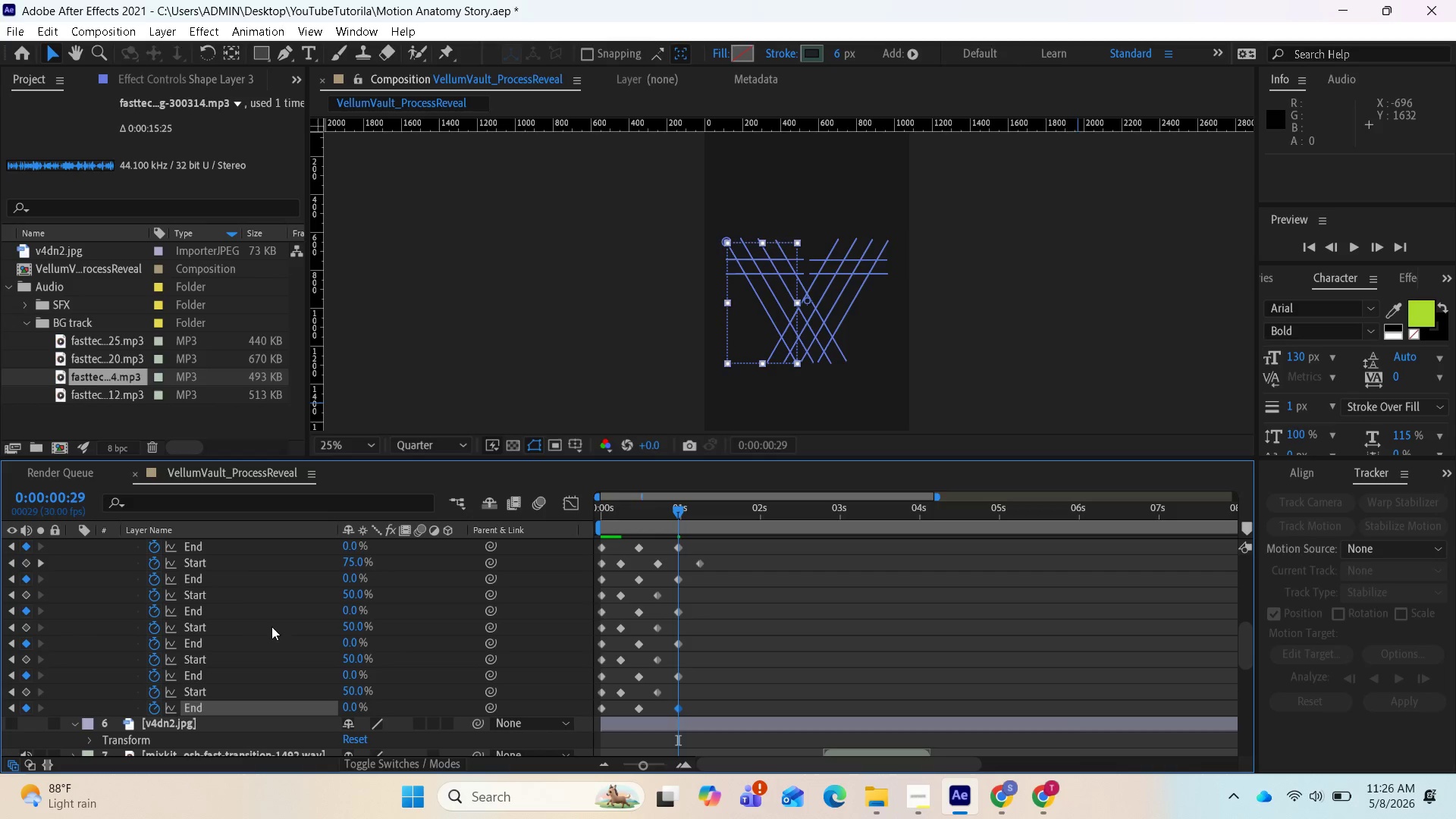 
left_click([38, 561])
 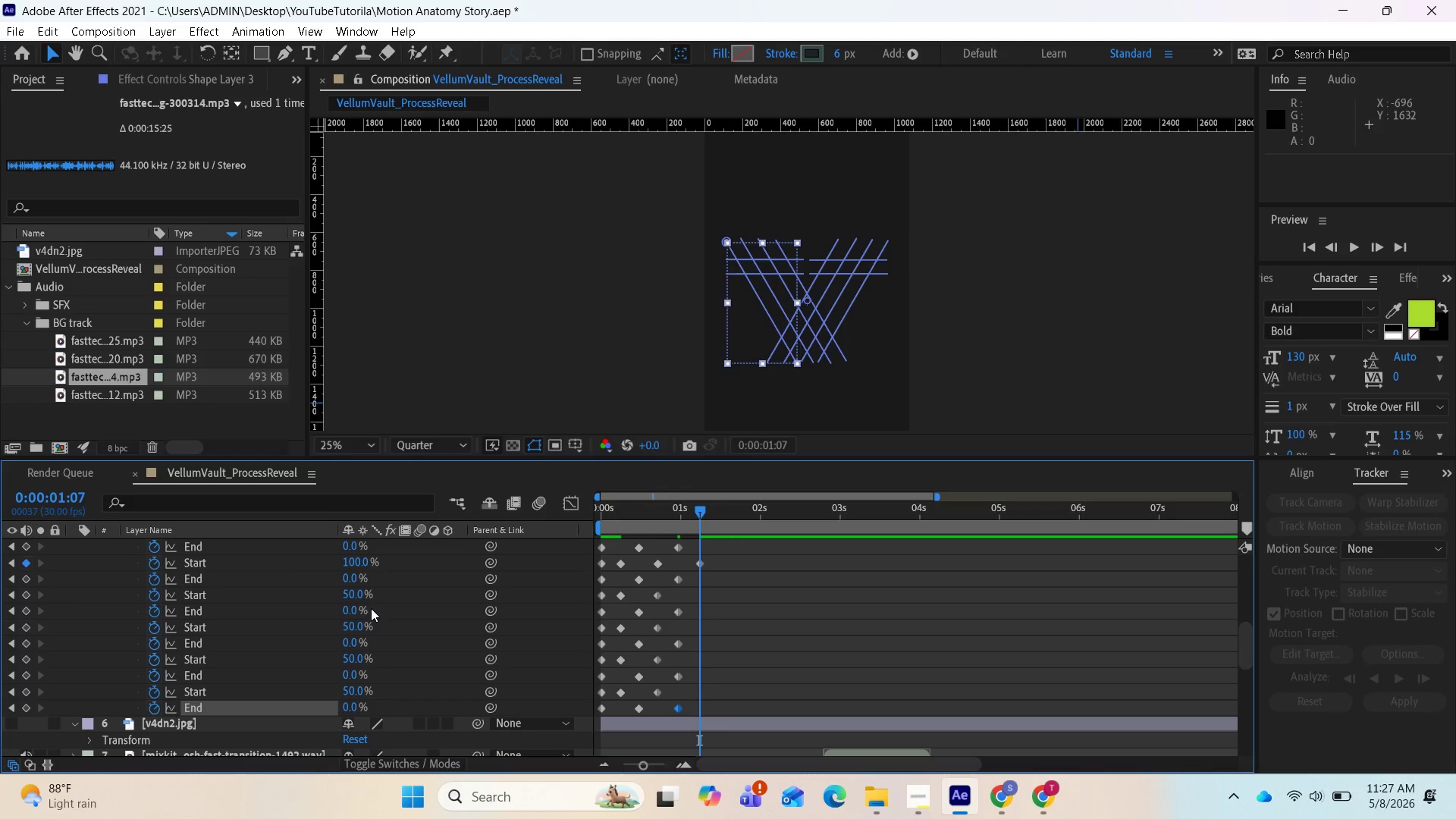 
left_click([350, 600])
 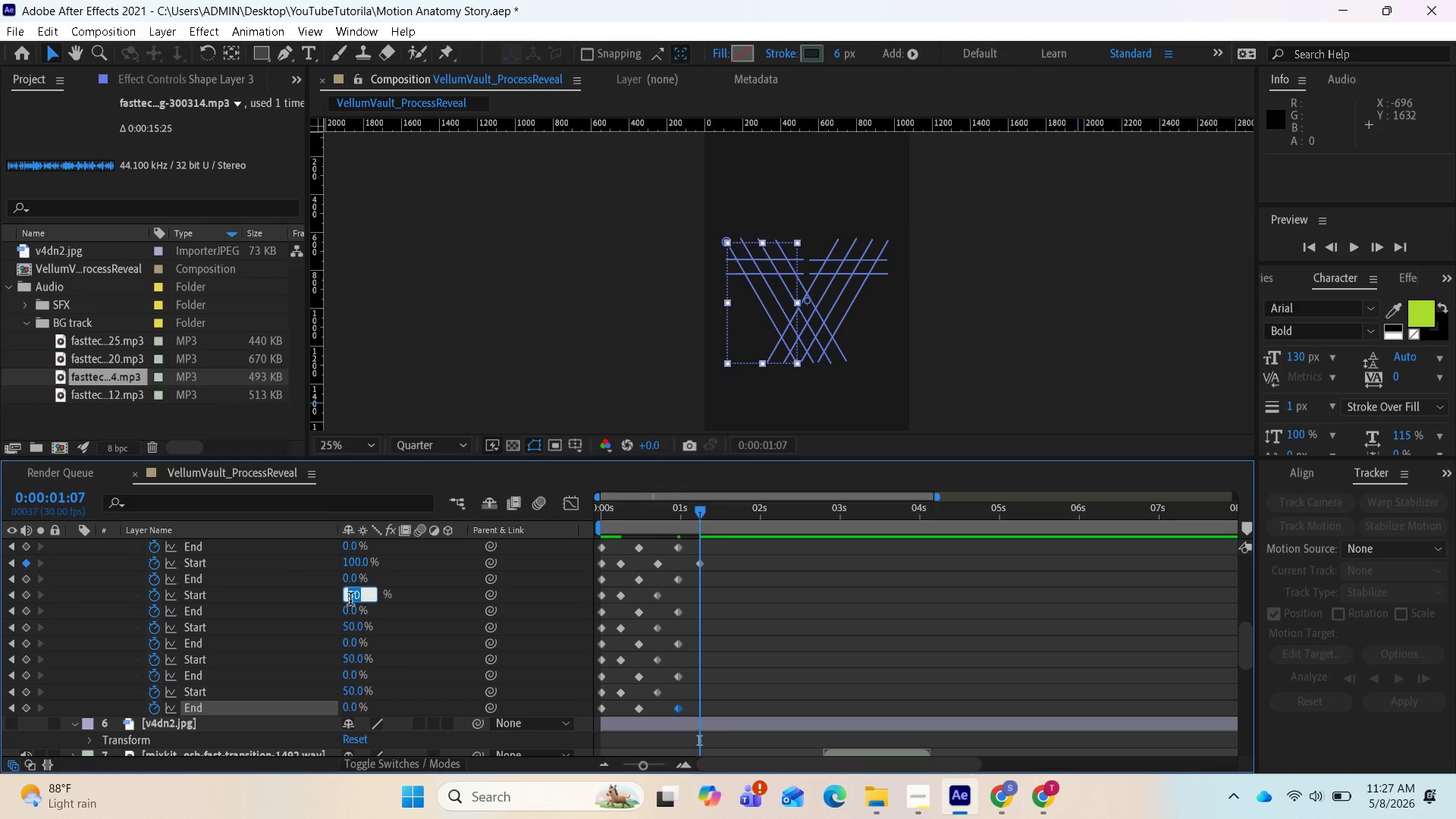 
type(100)
 